 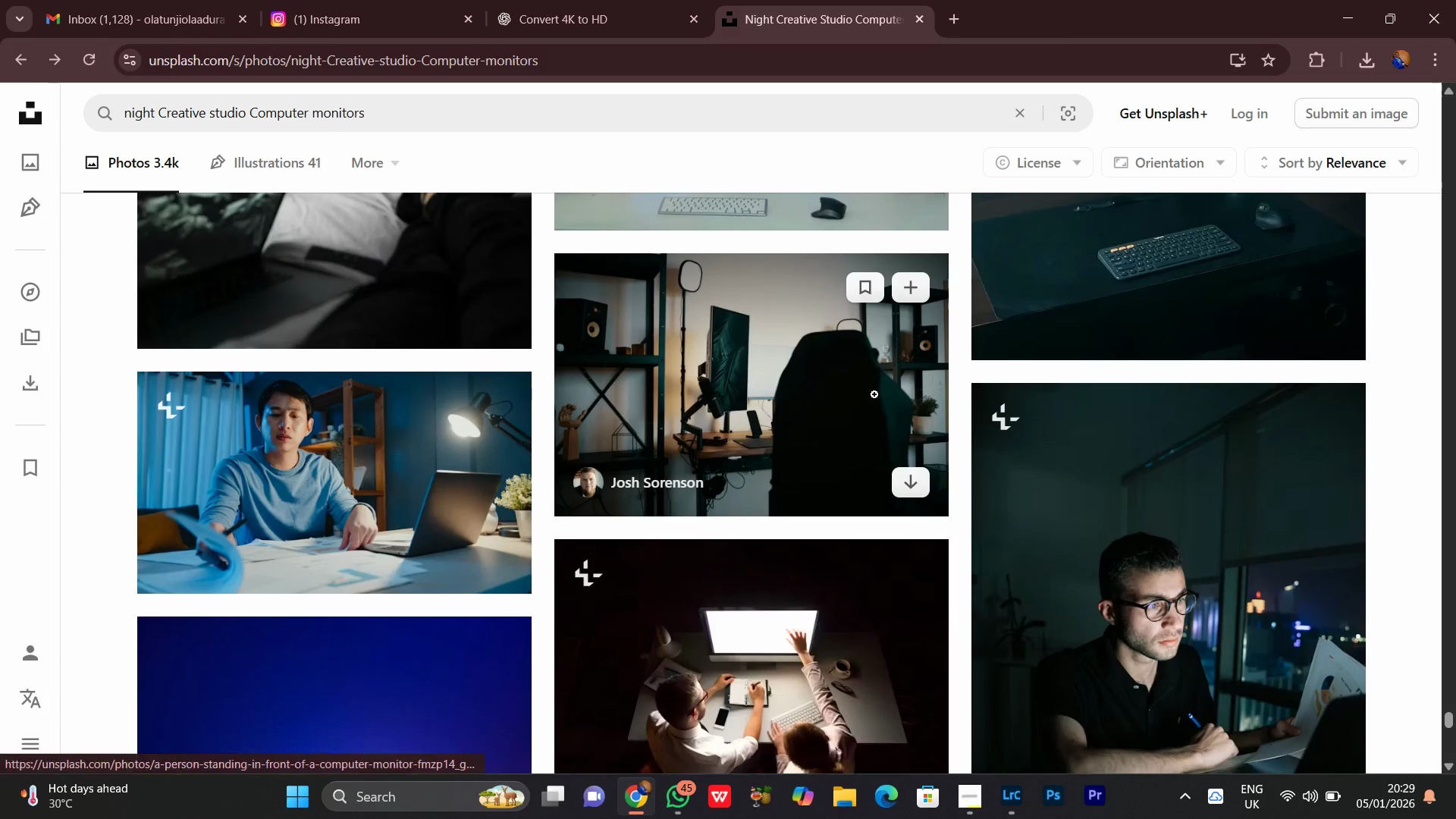 
scroll: coordinate [874, 394], scroll_direction: down, amount: 1.0
 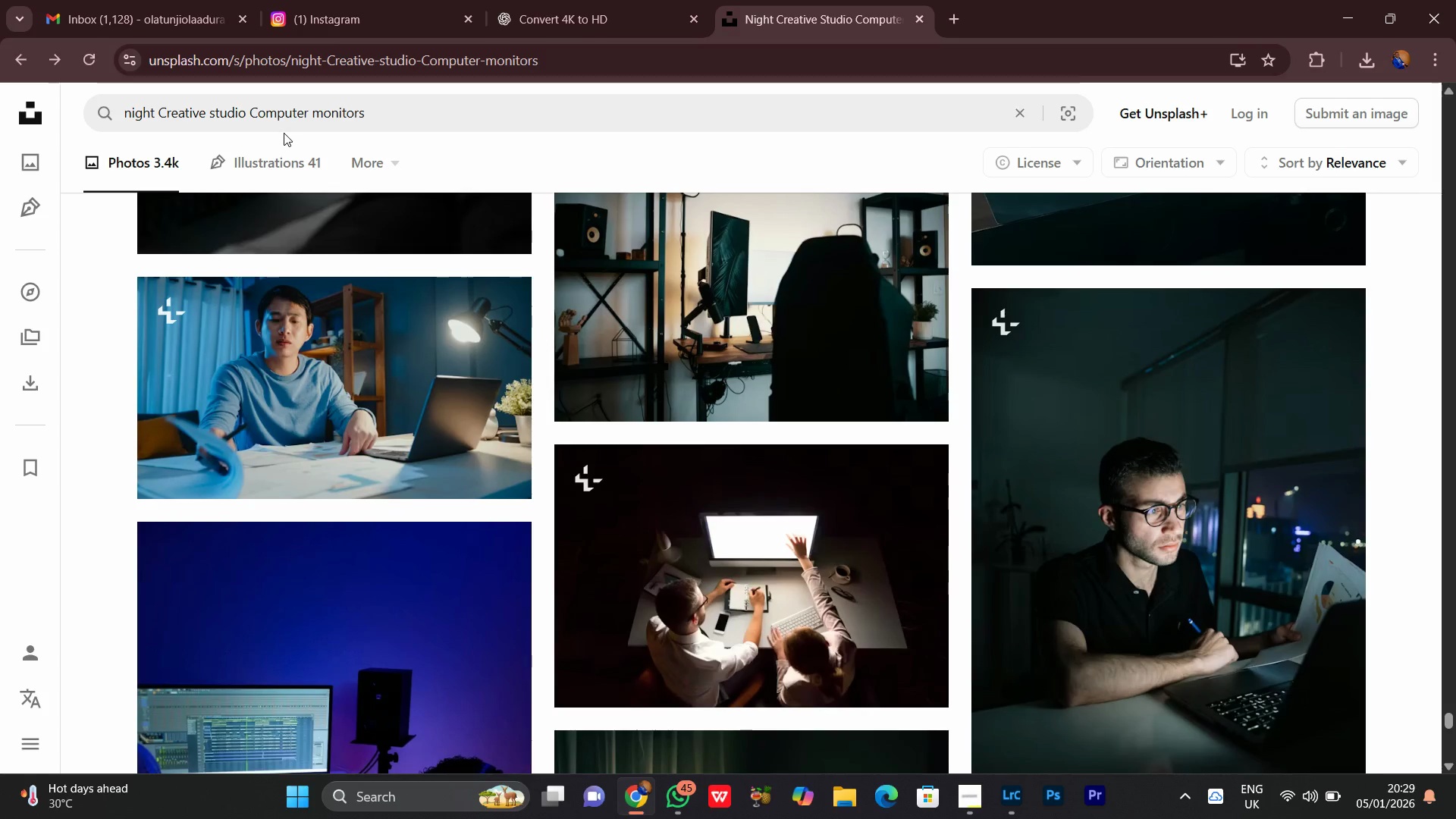 
left_click_drag(start_coordinate=[252, 113], to_coordinate=[383, 109])
 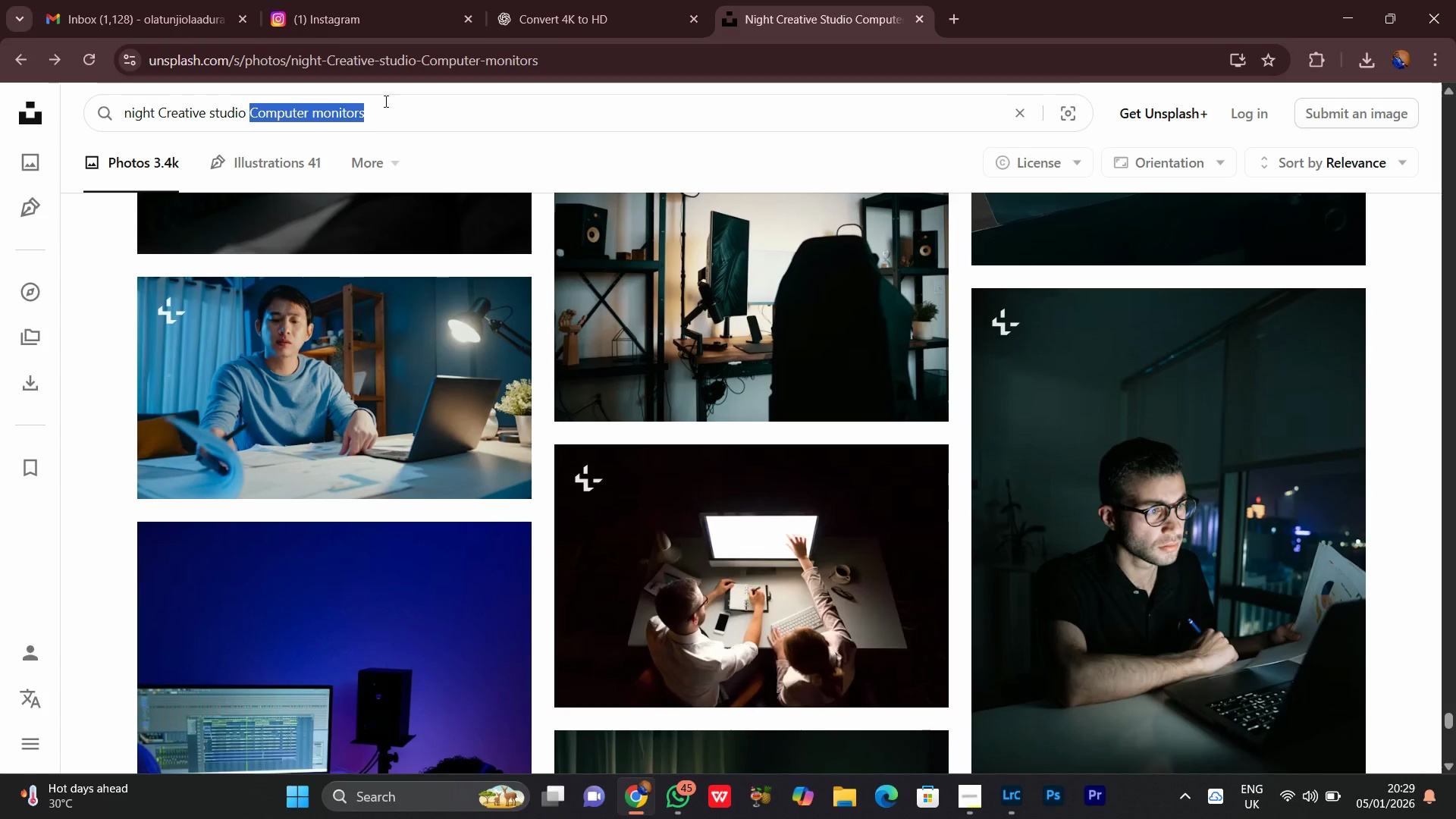 
left_click_drag(start_coordinate=[384, 104], to_coordinate=[384, 121])
 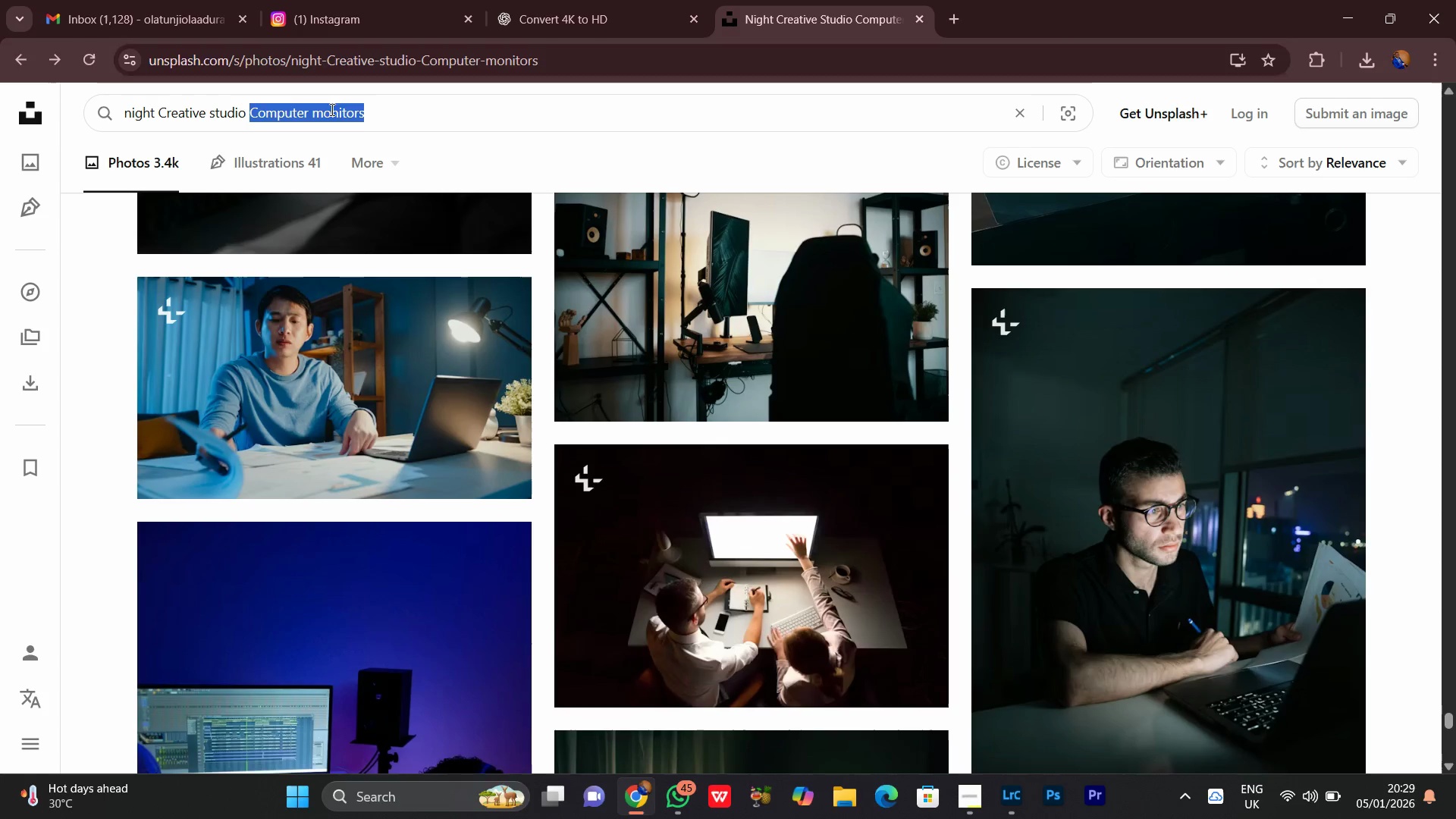 
key(Control+V)
 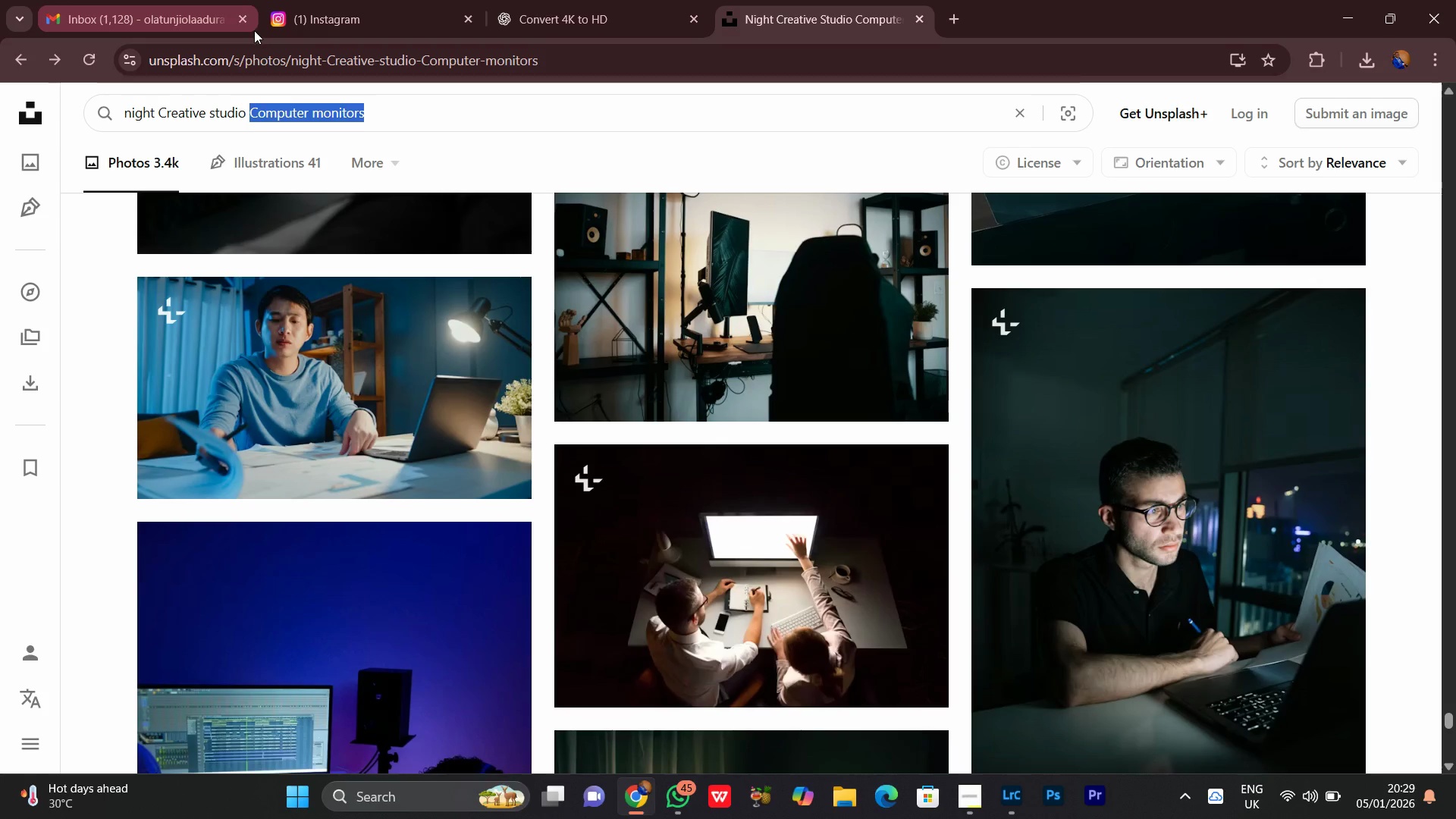 
hold_key(key=ControlLeft, duration=1.38)
left_click_drag(start_coordinate=[255, 30], to_coordinate=[275, 43])
 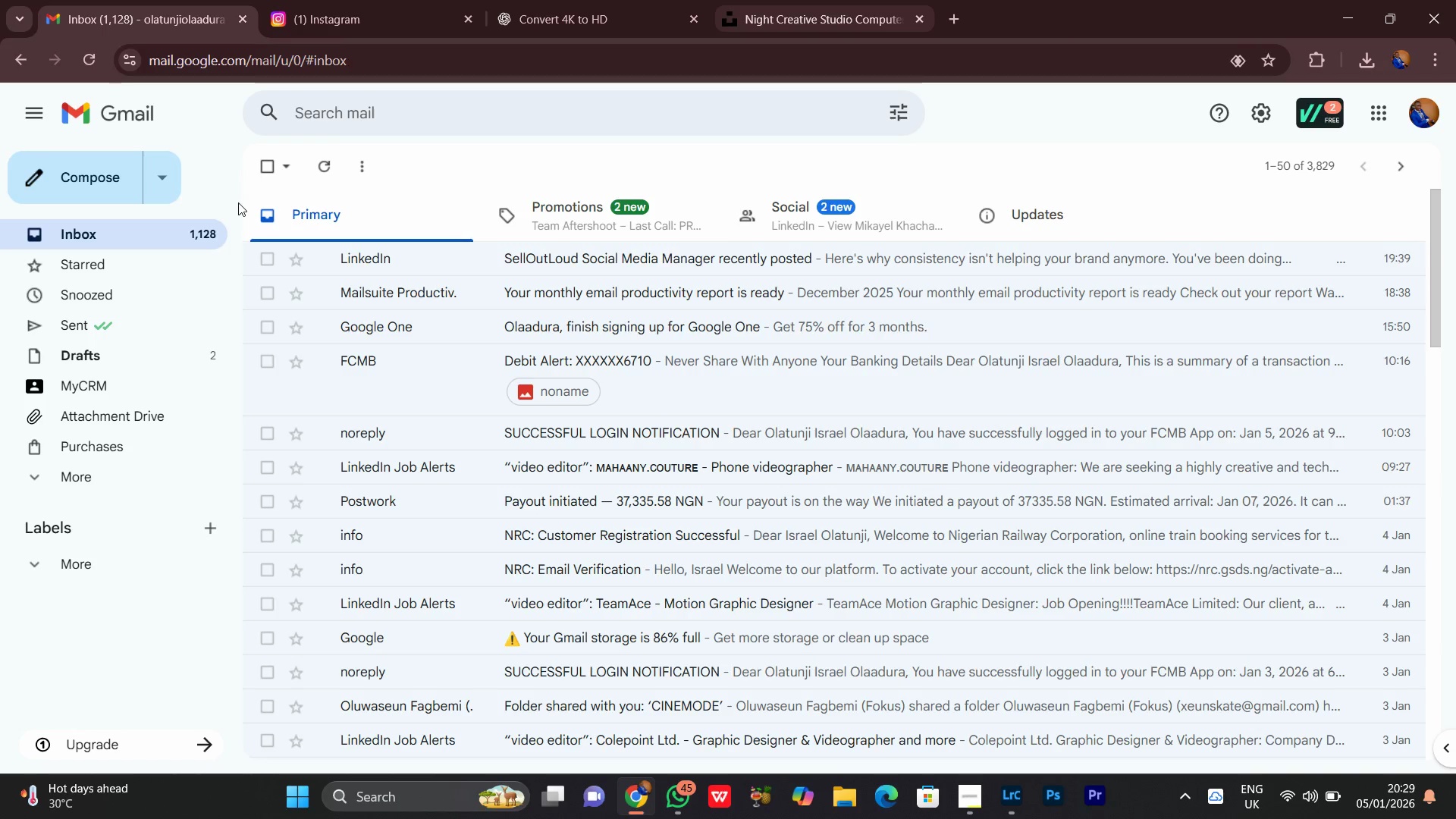 
left_click_drag(start_coordinate=[267, 181], to_coordinate=[322, 154])
 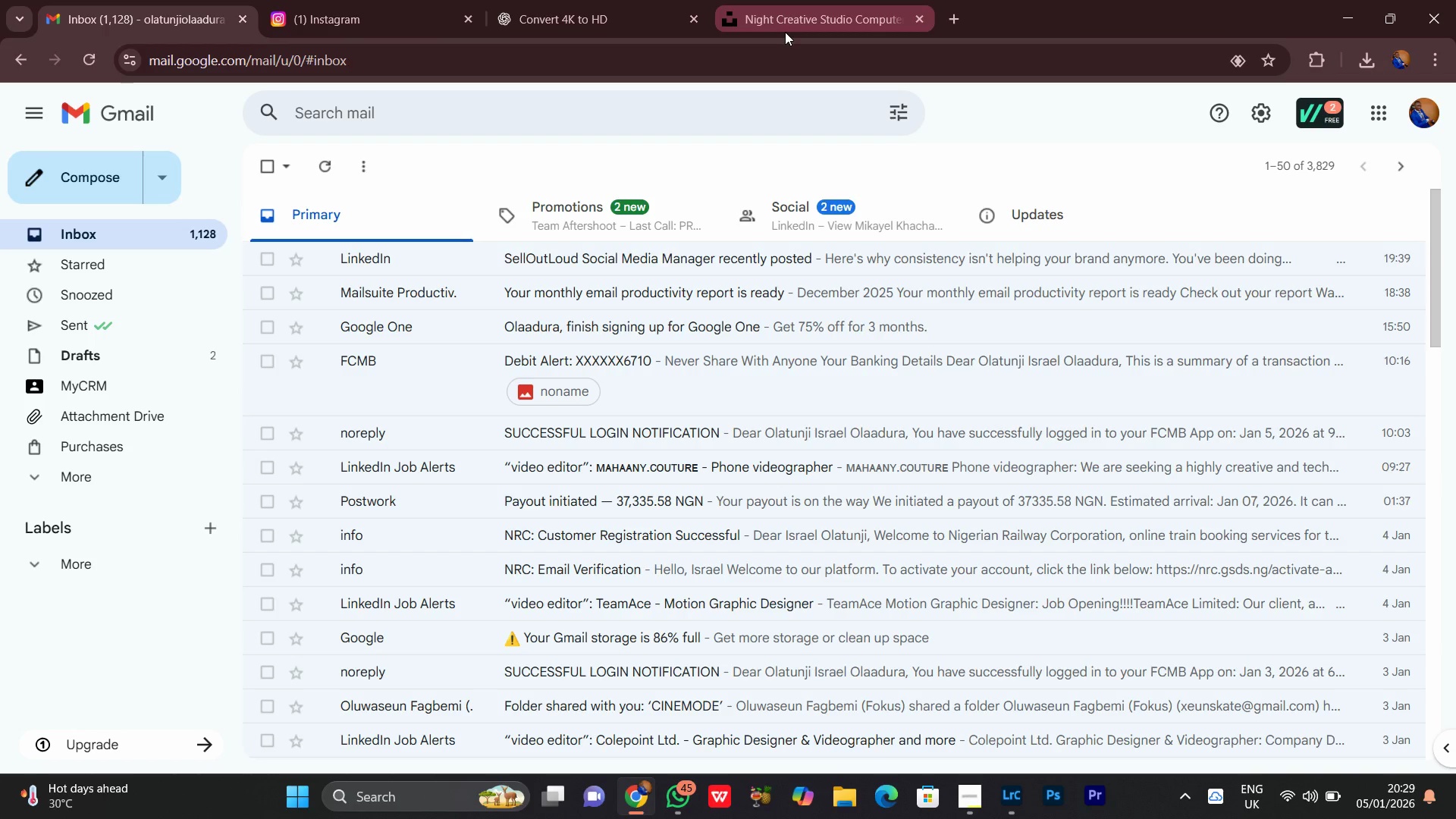 
left_click([785, 32])
 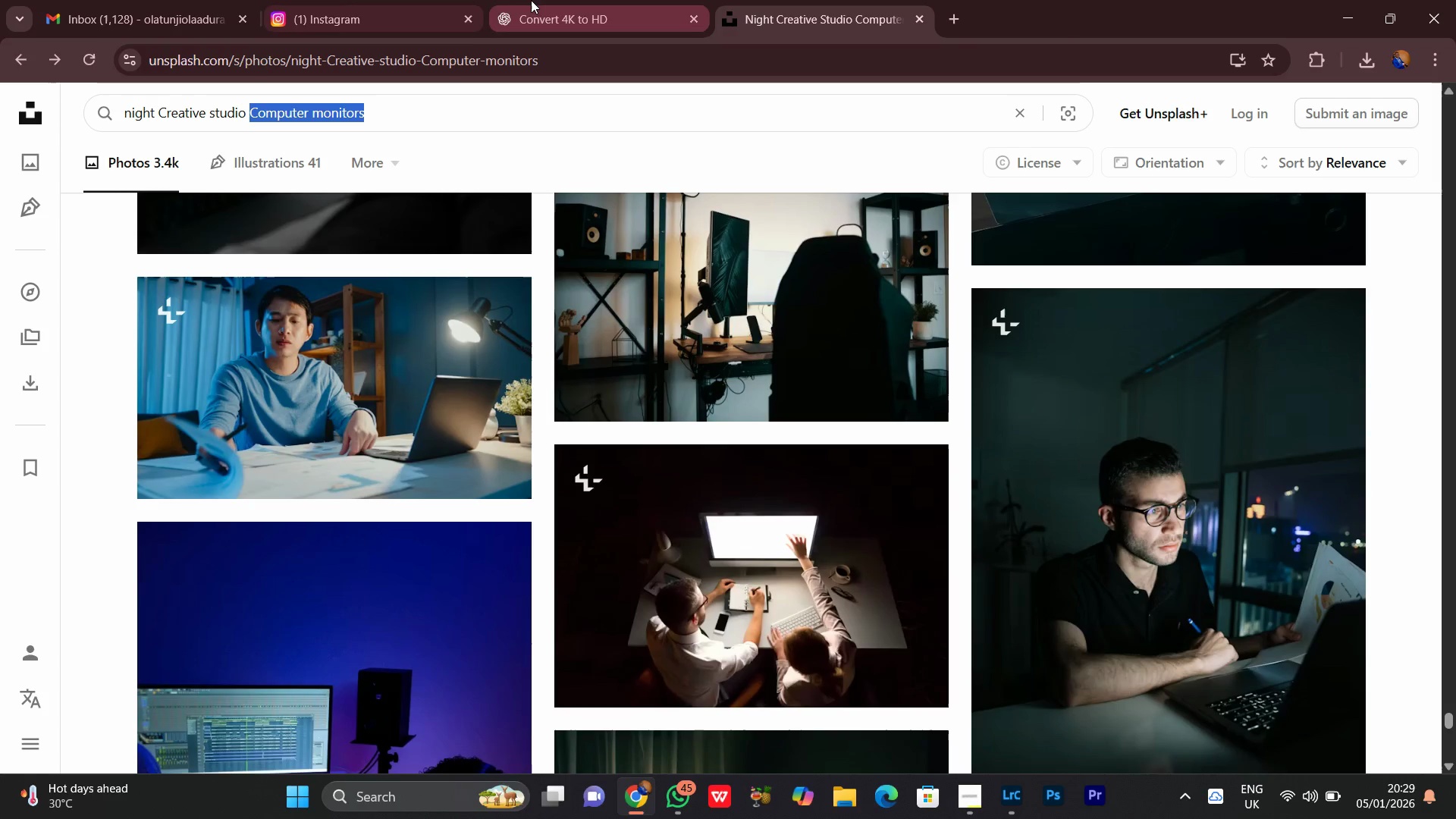 
left_click_drag(start_coordinate=[532, 0], to_coordinate=[529, 2])
 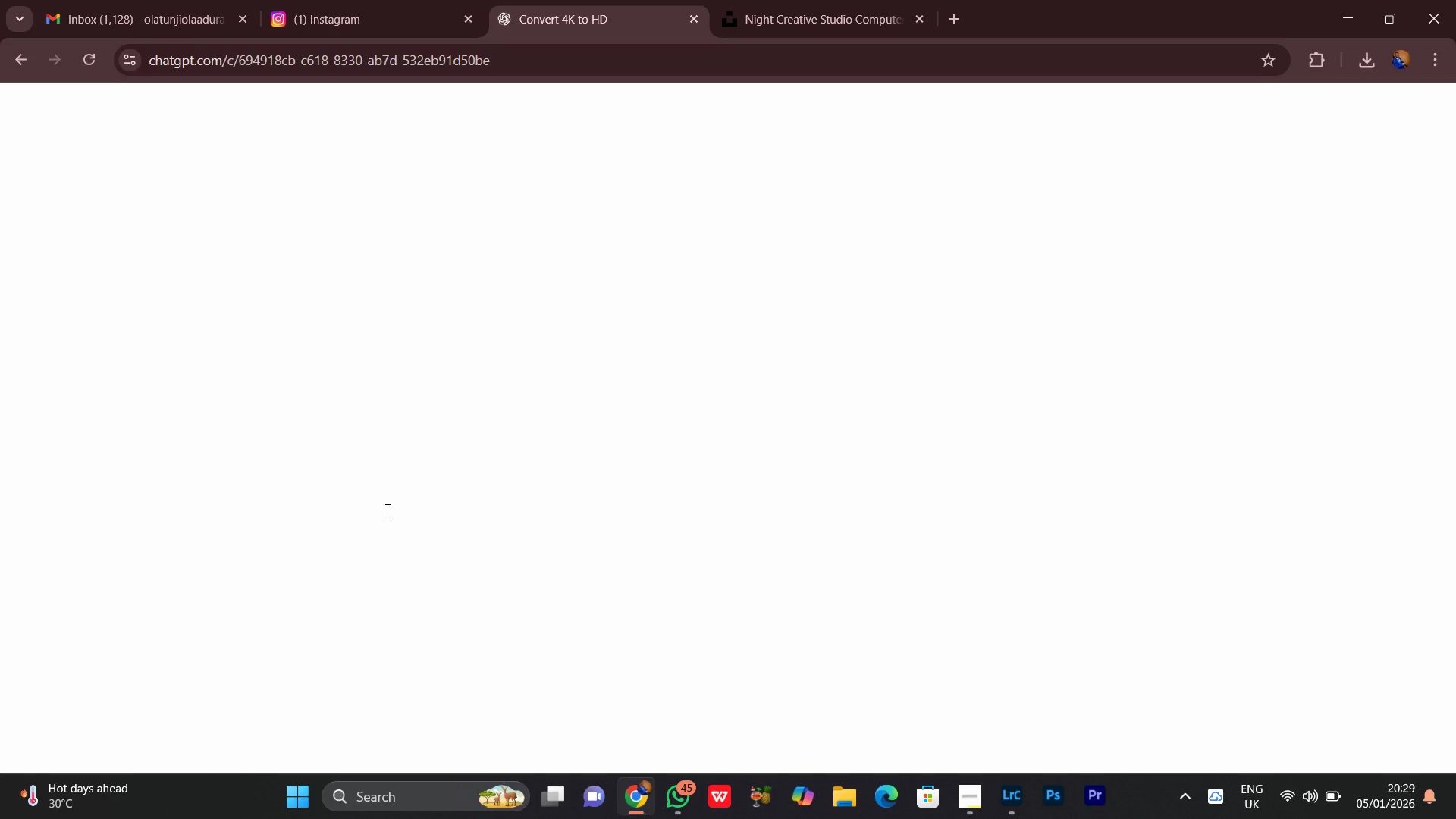 
scroll: coordinate [724, 376], scroll_direction: none, amount: 0.0
 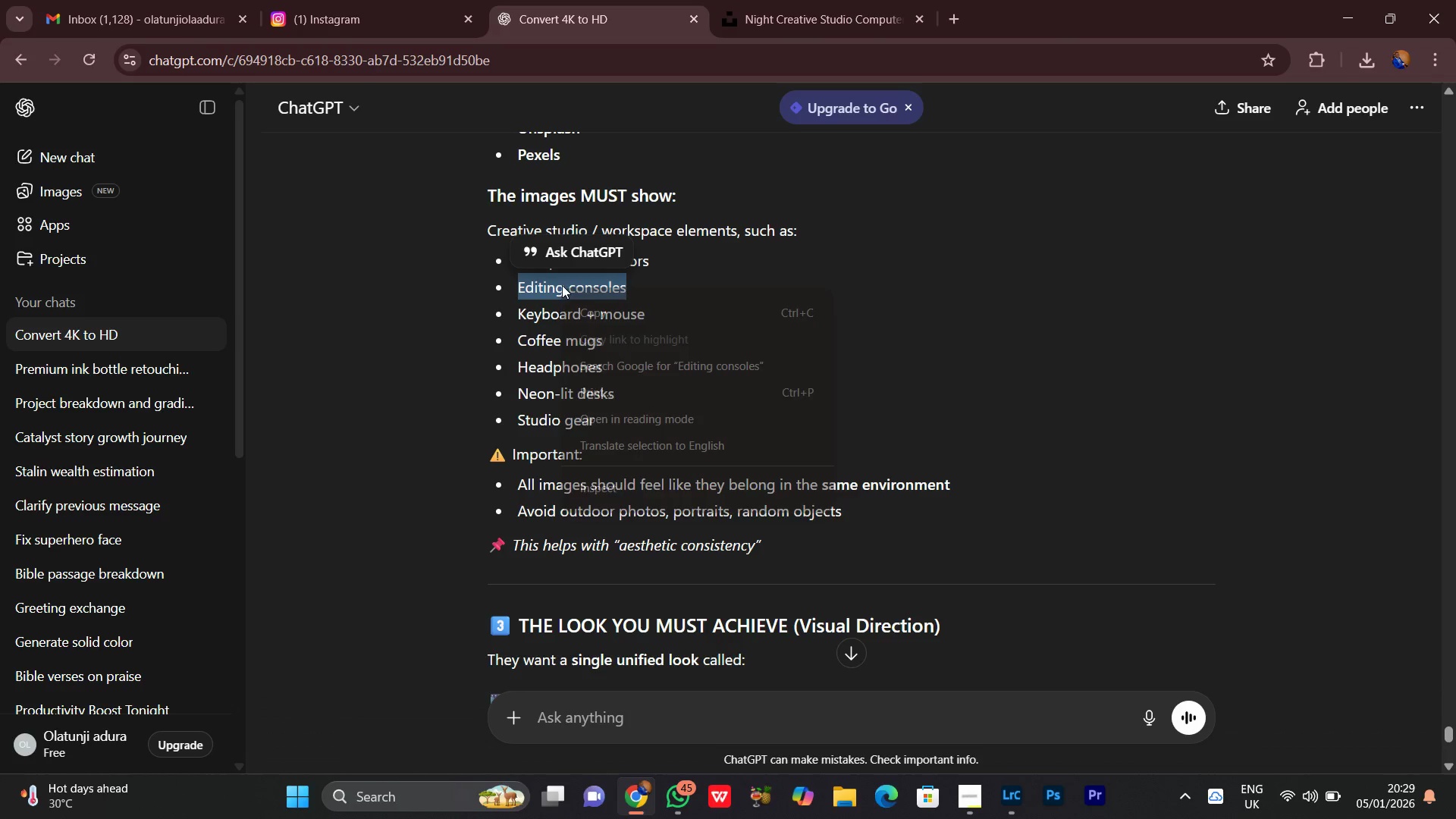 
left_click([604, 313])
 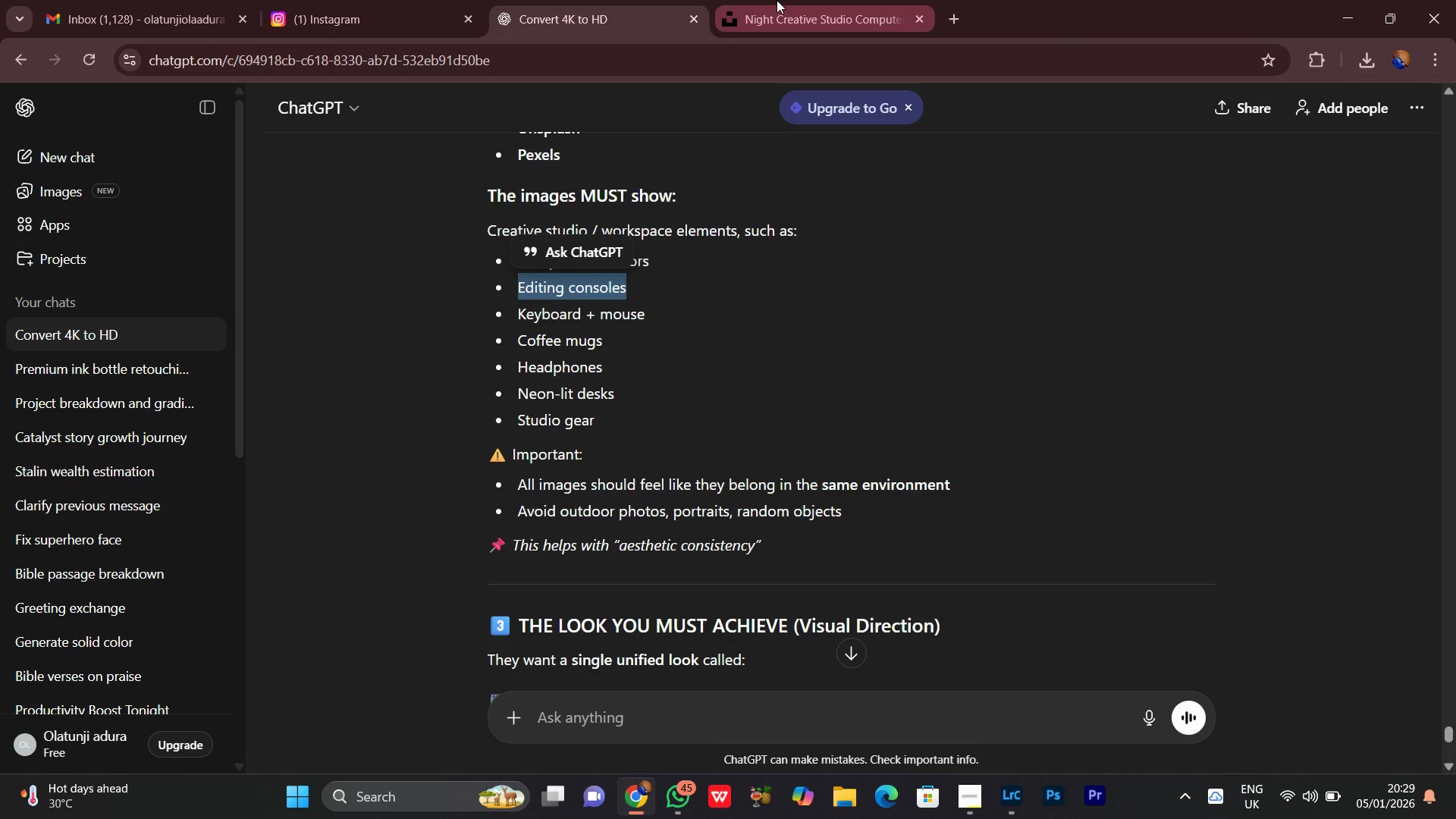 
left_click([775, 2])
 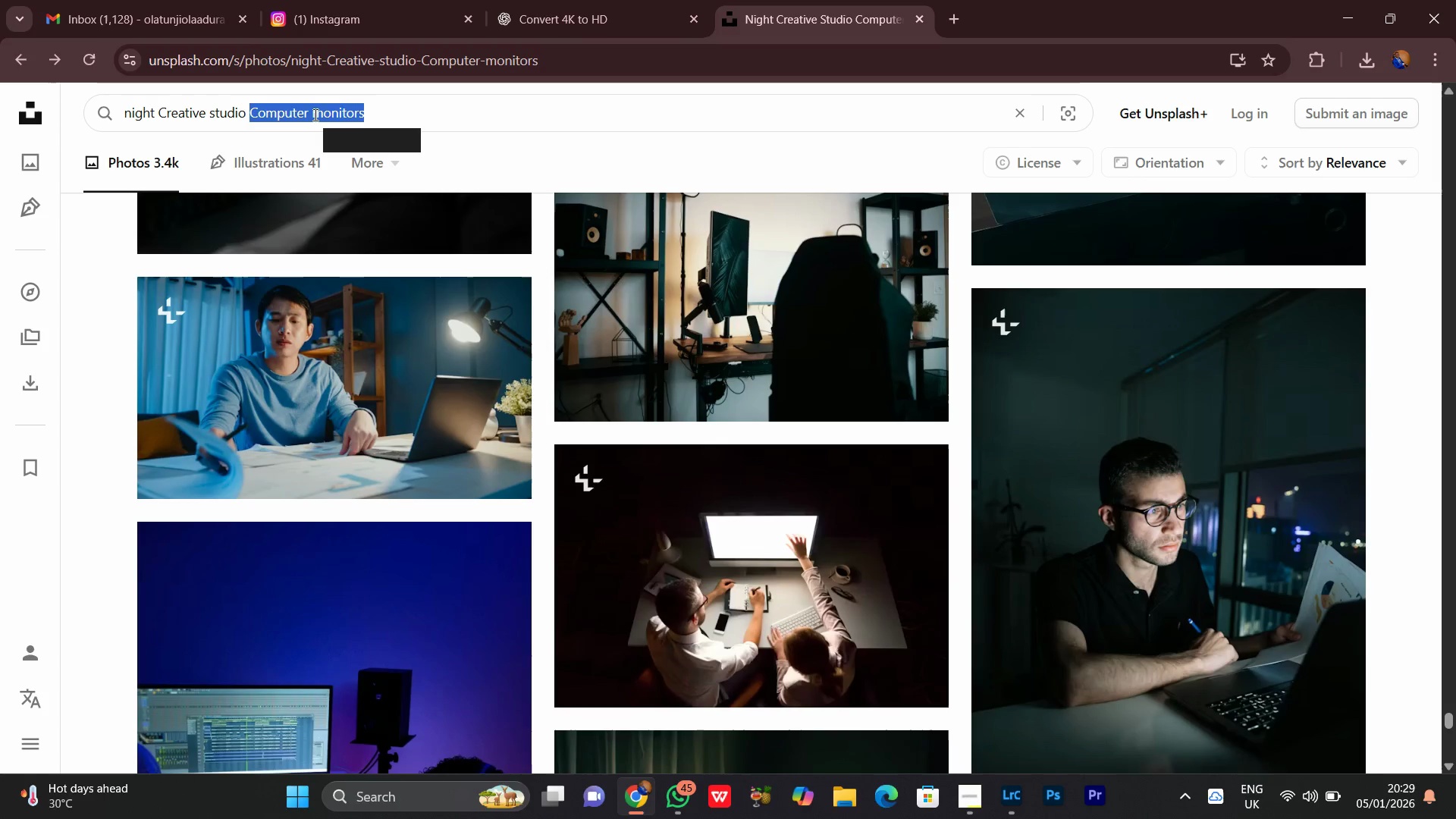 
key(Control+V)
 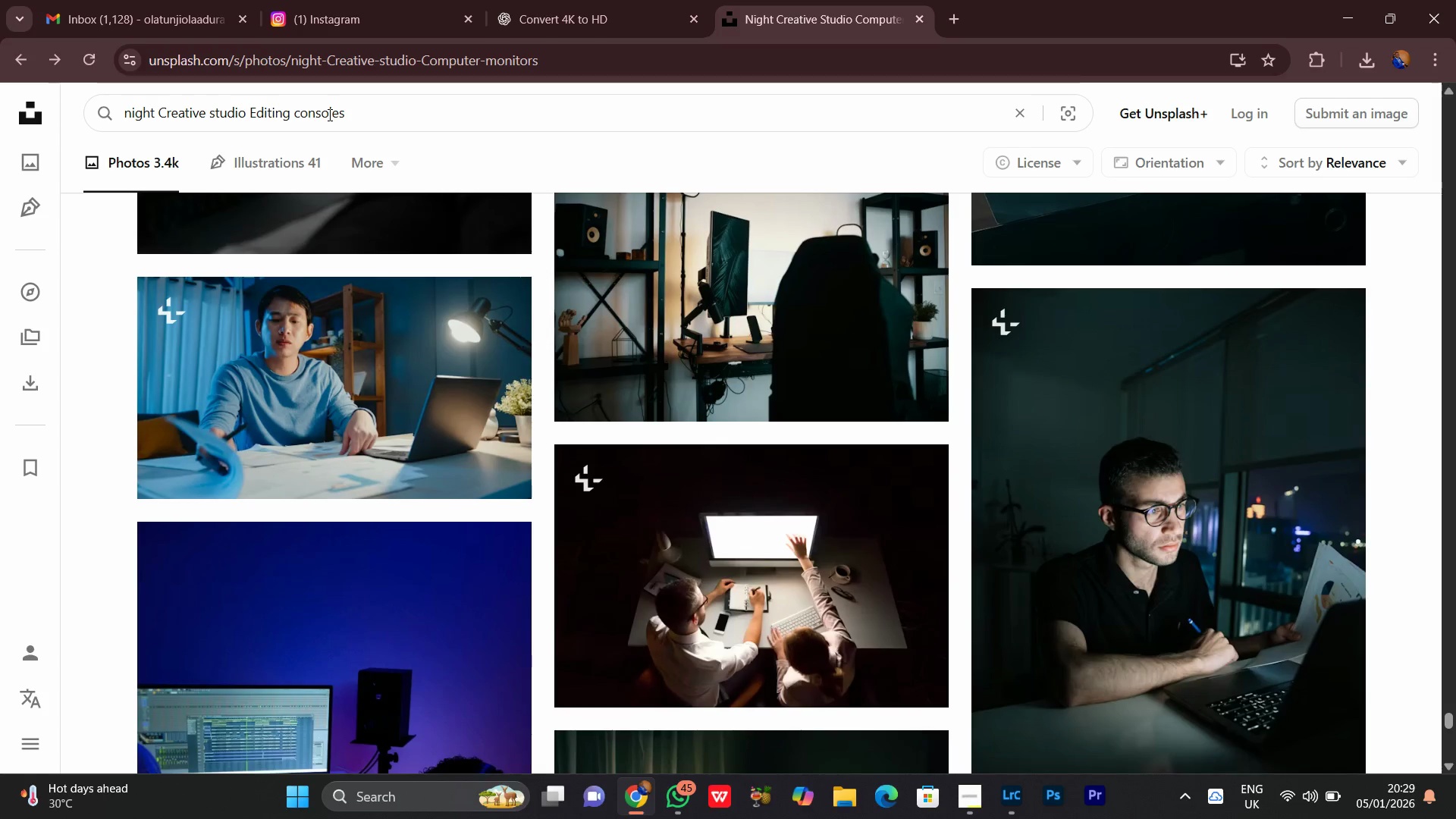 
key(Enter)
 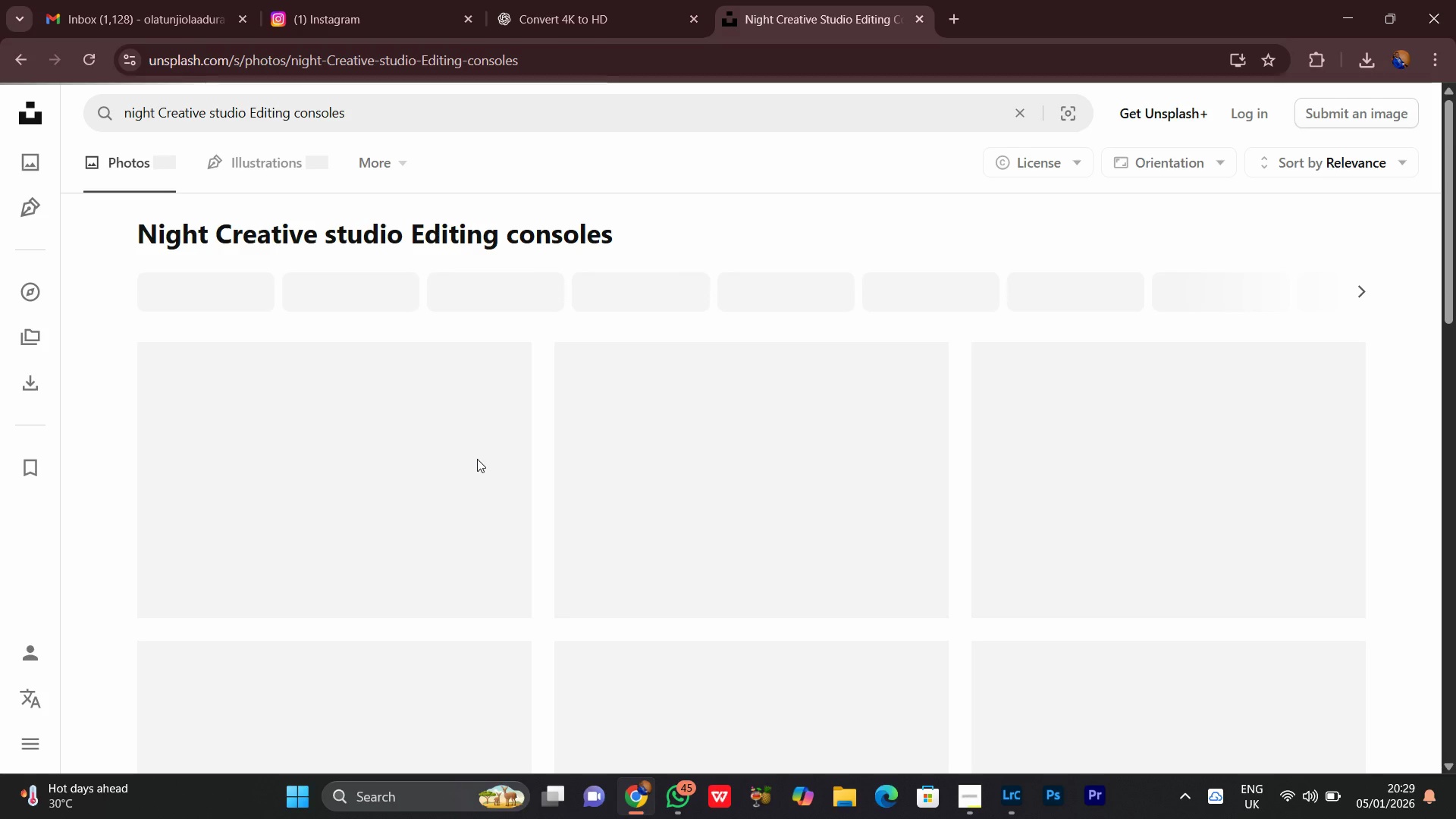 
wait(6.2)
 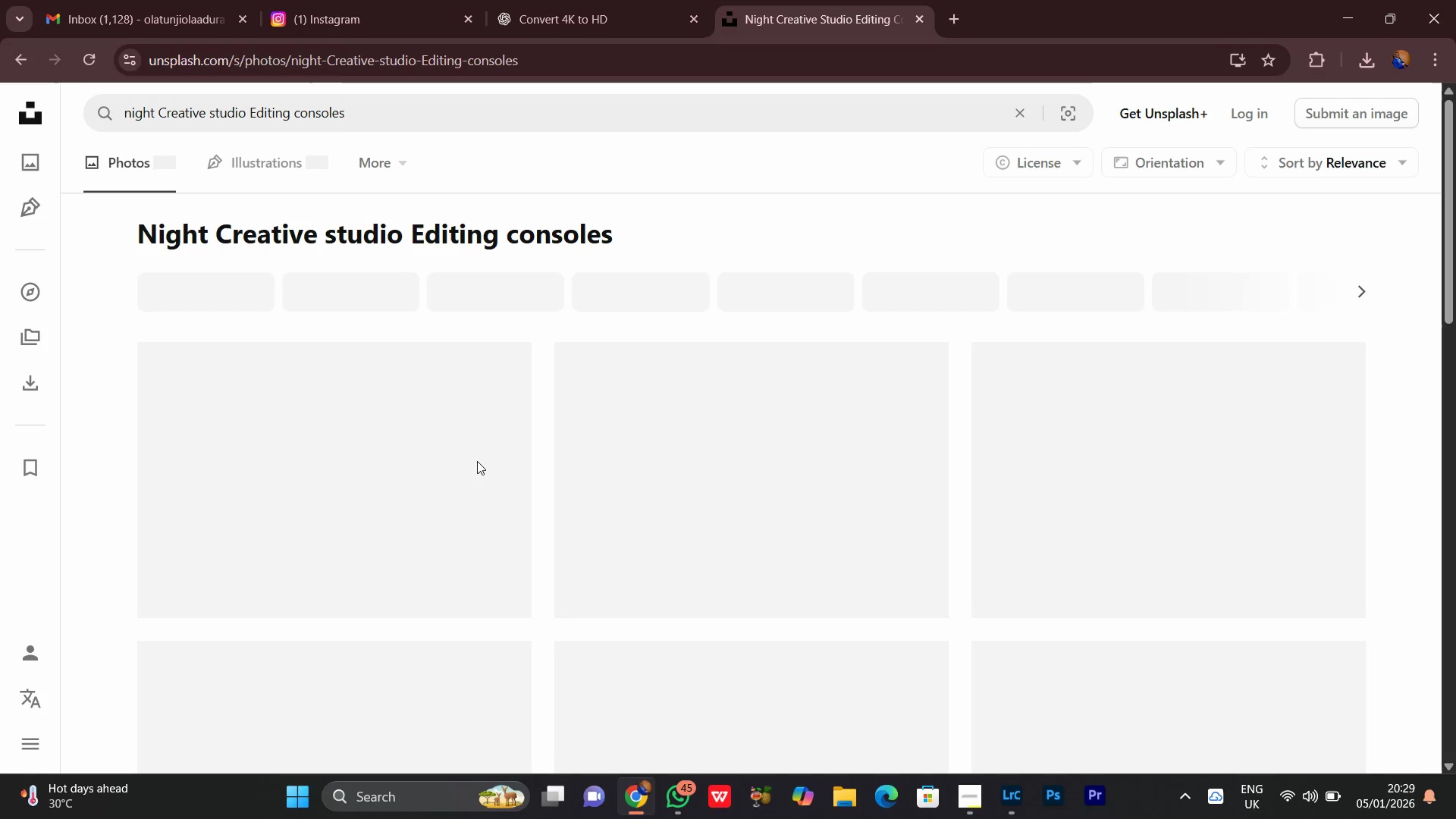 
scroll: coordinate [477, 459], scroll_direction: up, amount: 3.0
 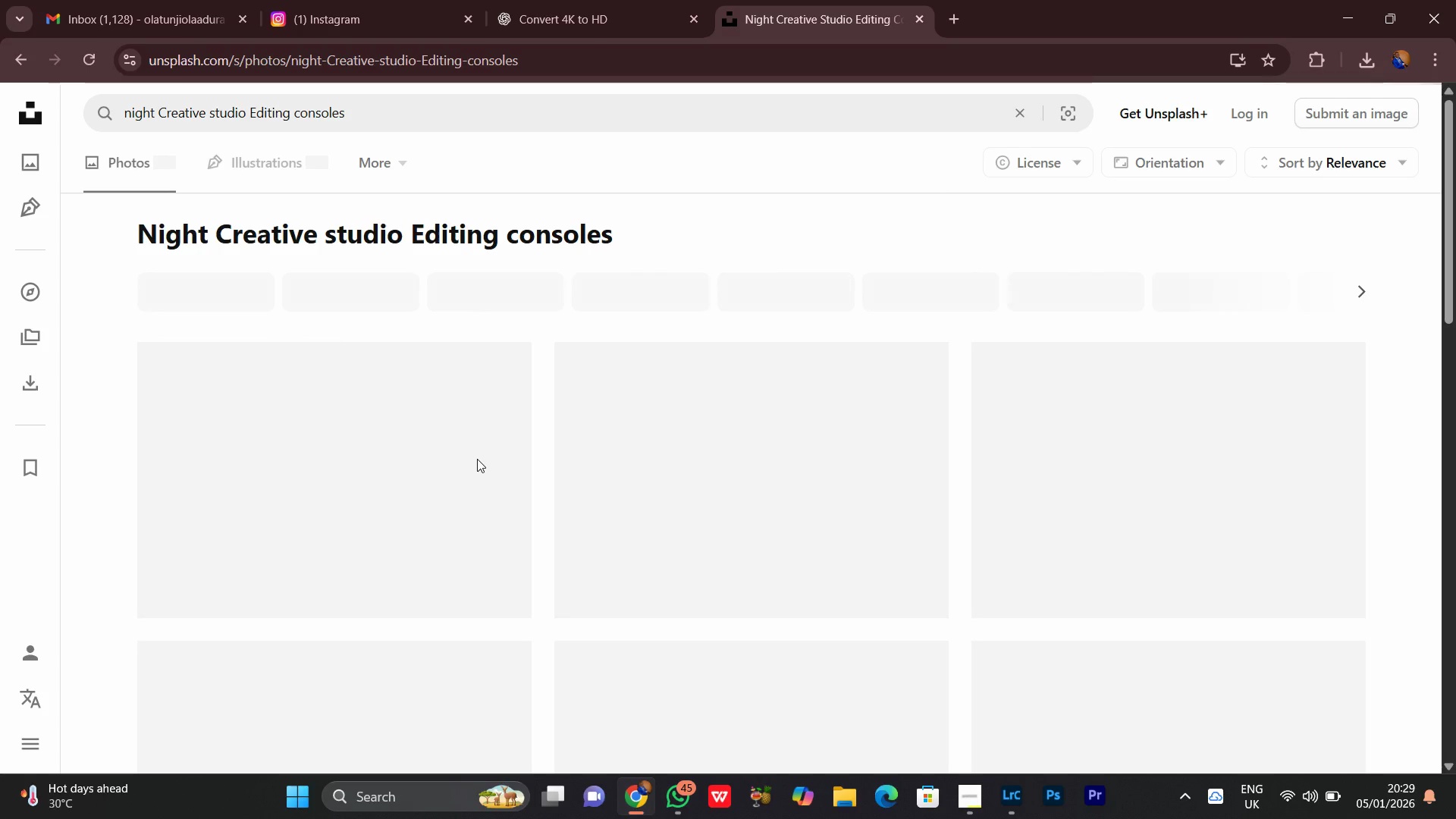 
scroll: coordinate [477, 459], scroll_direction: down, amount: 5.0
 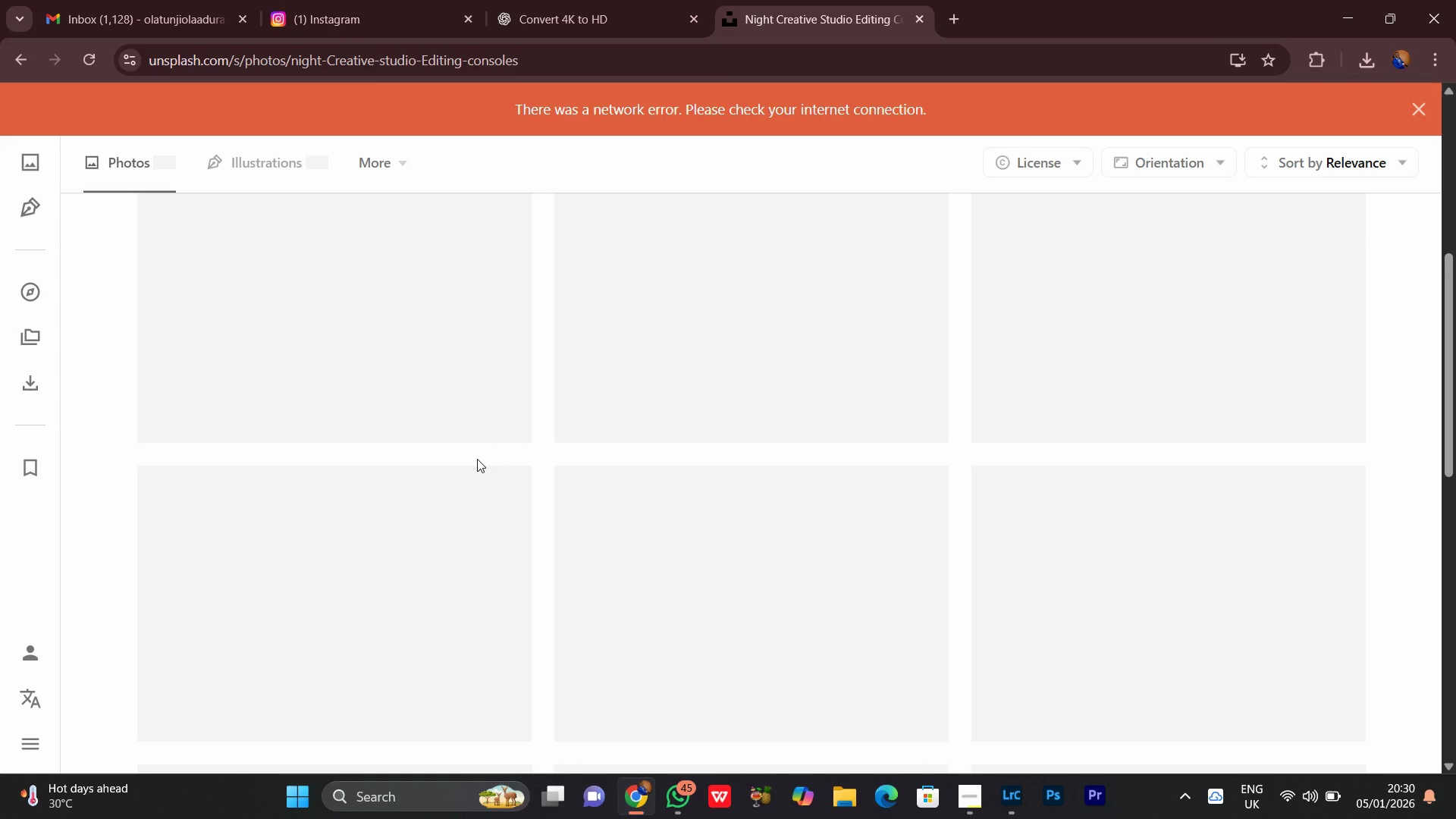 
wait(5.07)
 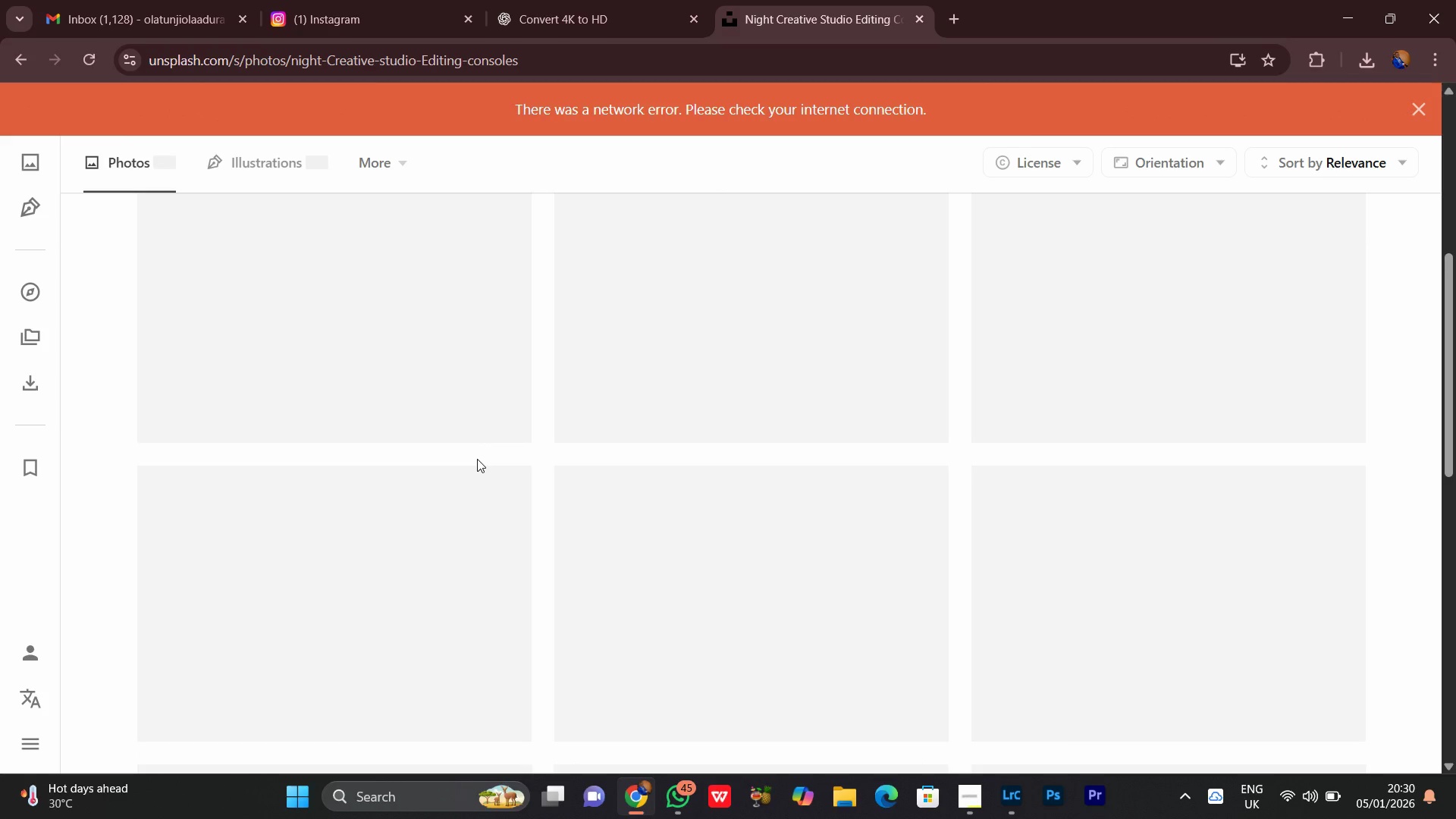 
scroll: coordinate [477, 459], scroll_direction: down, amount: 2.0
 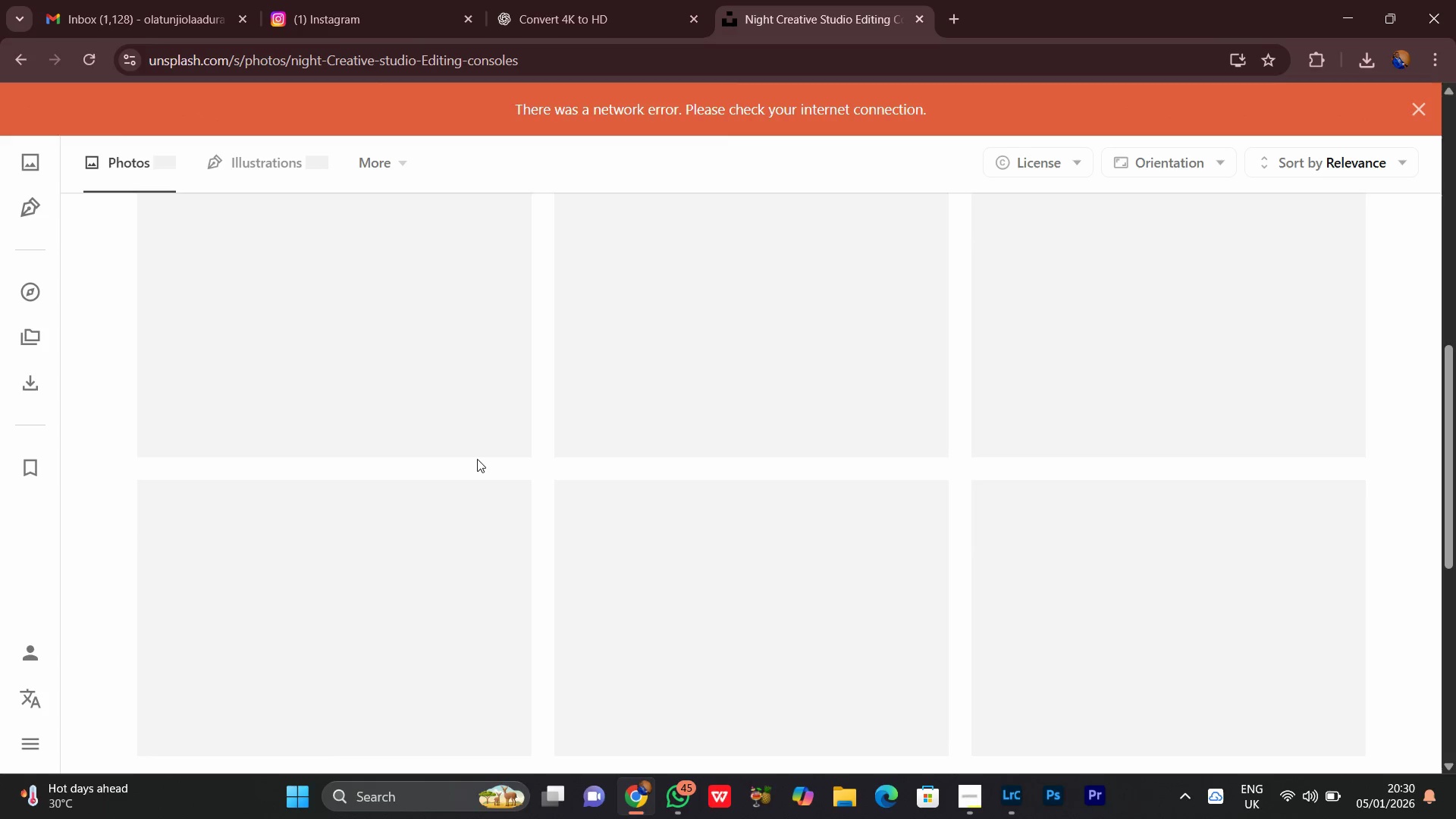 
scroll: coordinate [477, 459], scroll_direction: up, amount: 2.0
 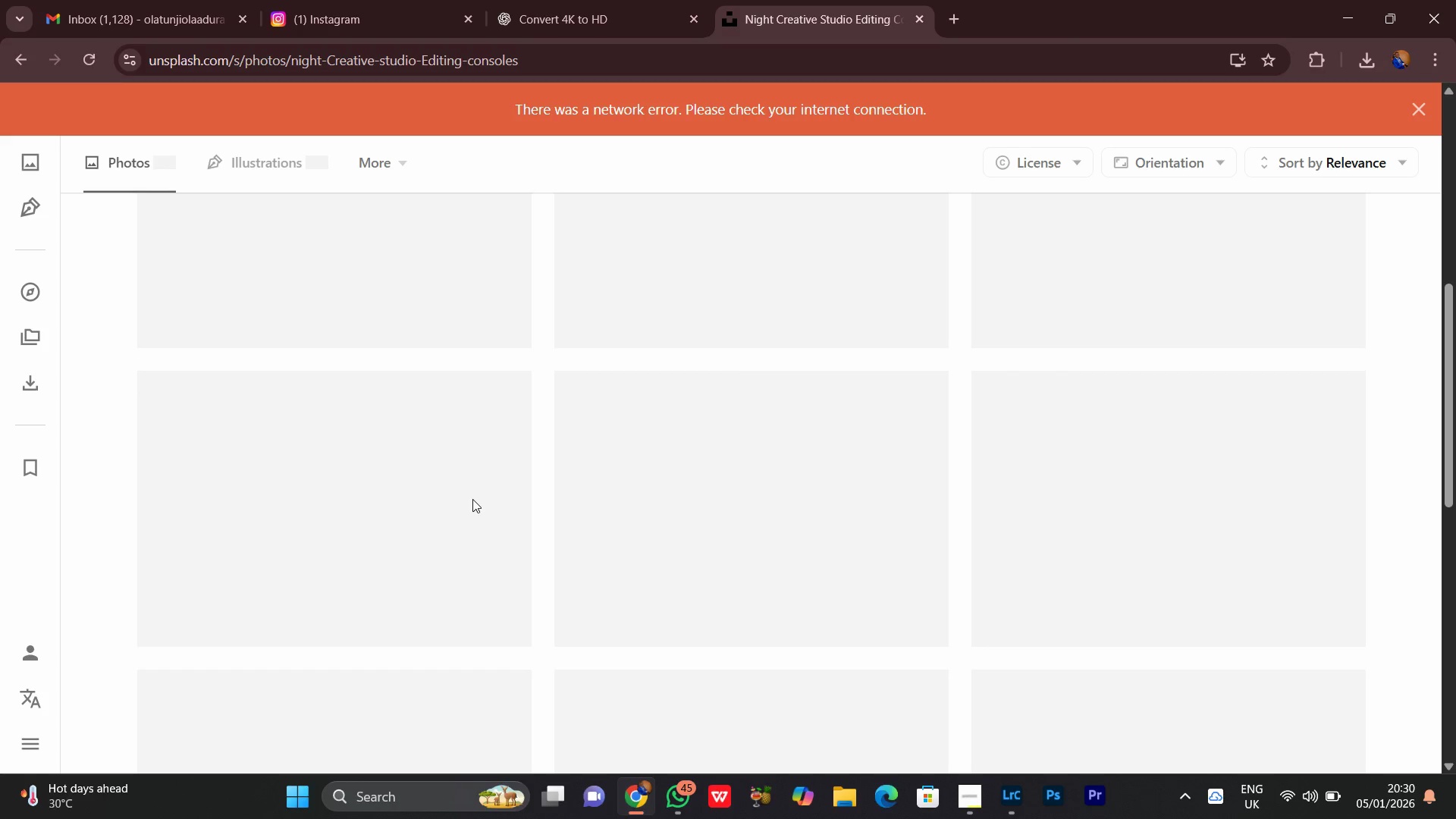 
scroll: coordinate [472, 499], scroll_direction: down, amount: 1.0
 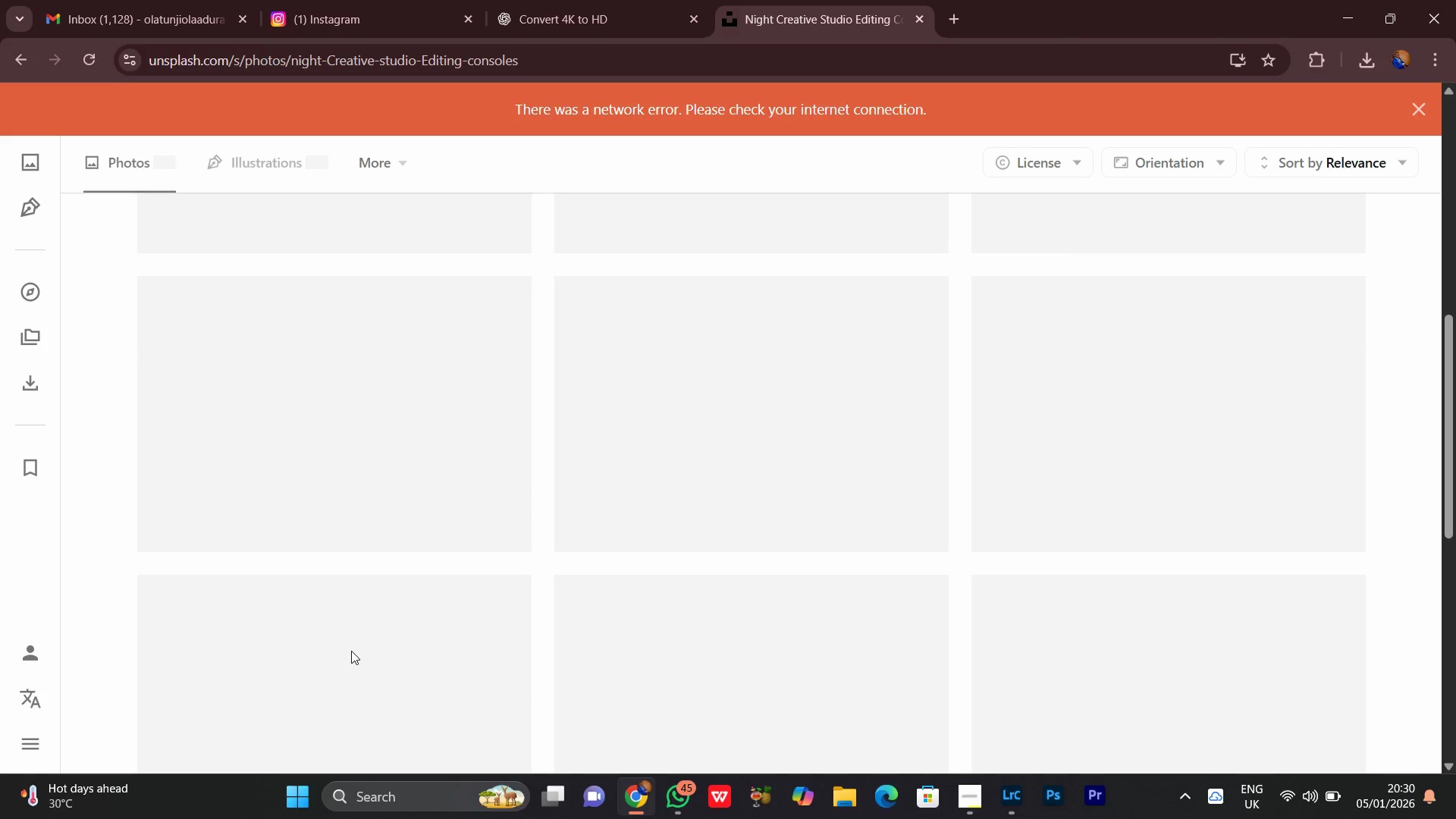 
scroll: coordinate [351, 651], scroll_direction: none, amount: 0.0
 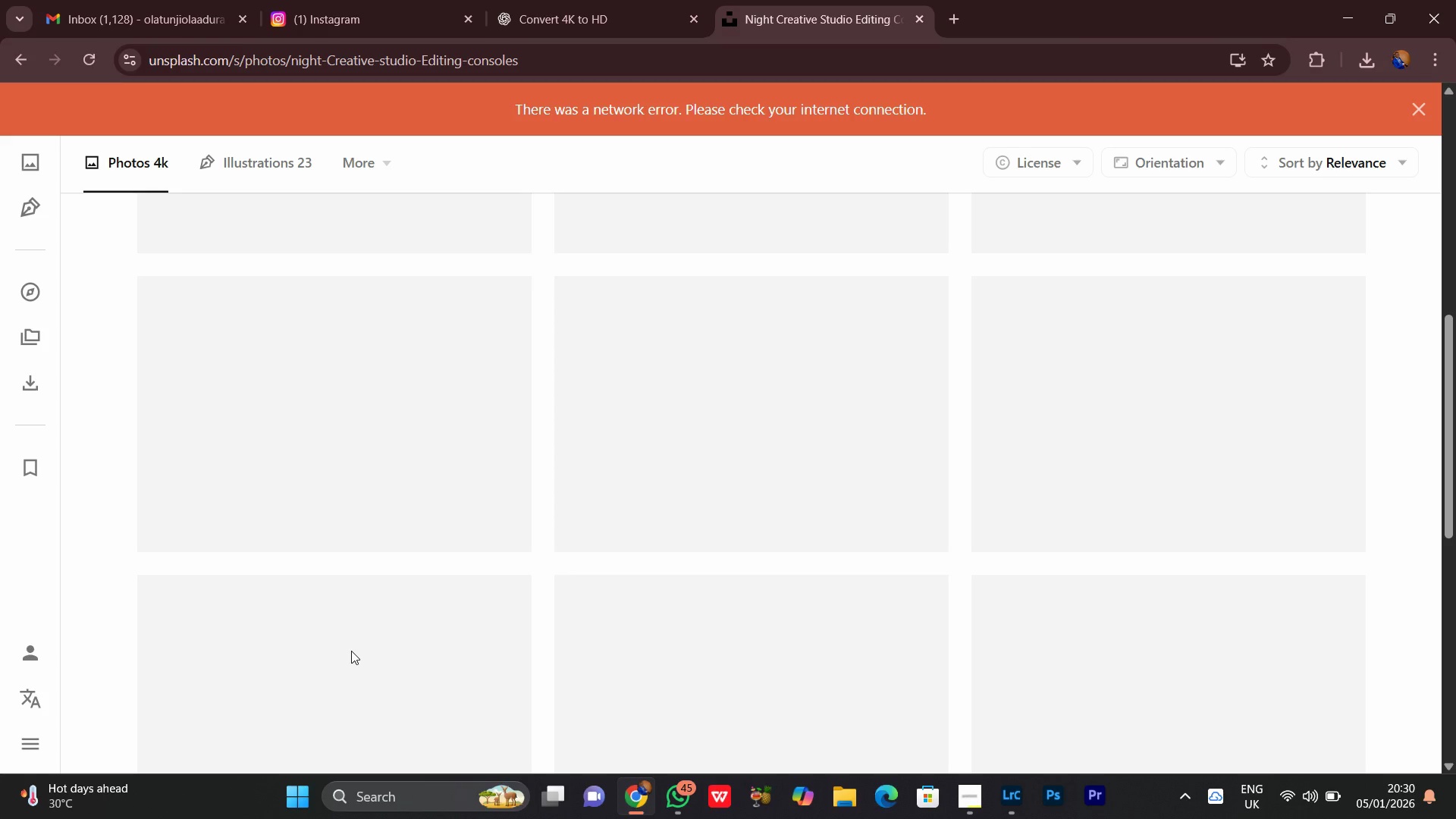 
scroll: coordinate [351, 651], scroll_direction: up, amount: 6.0
 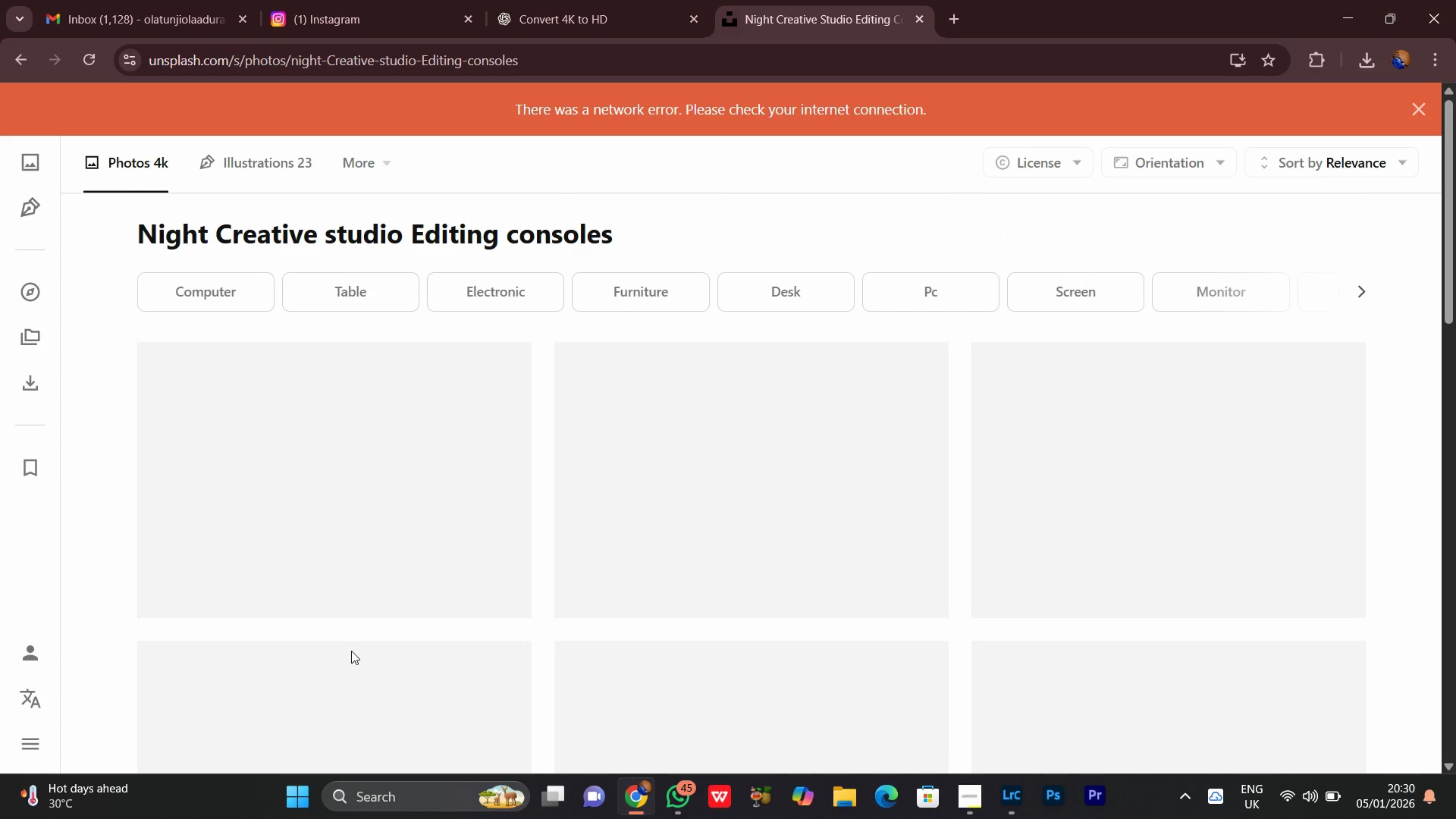 
scroll: coordinate [351, 651], scroll_direction: down, amount: 2.0
 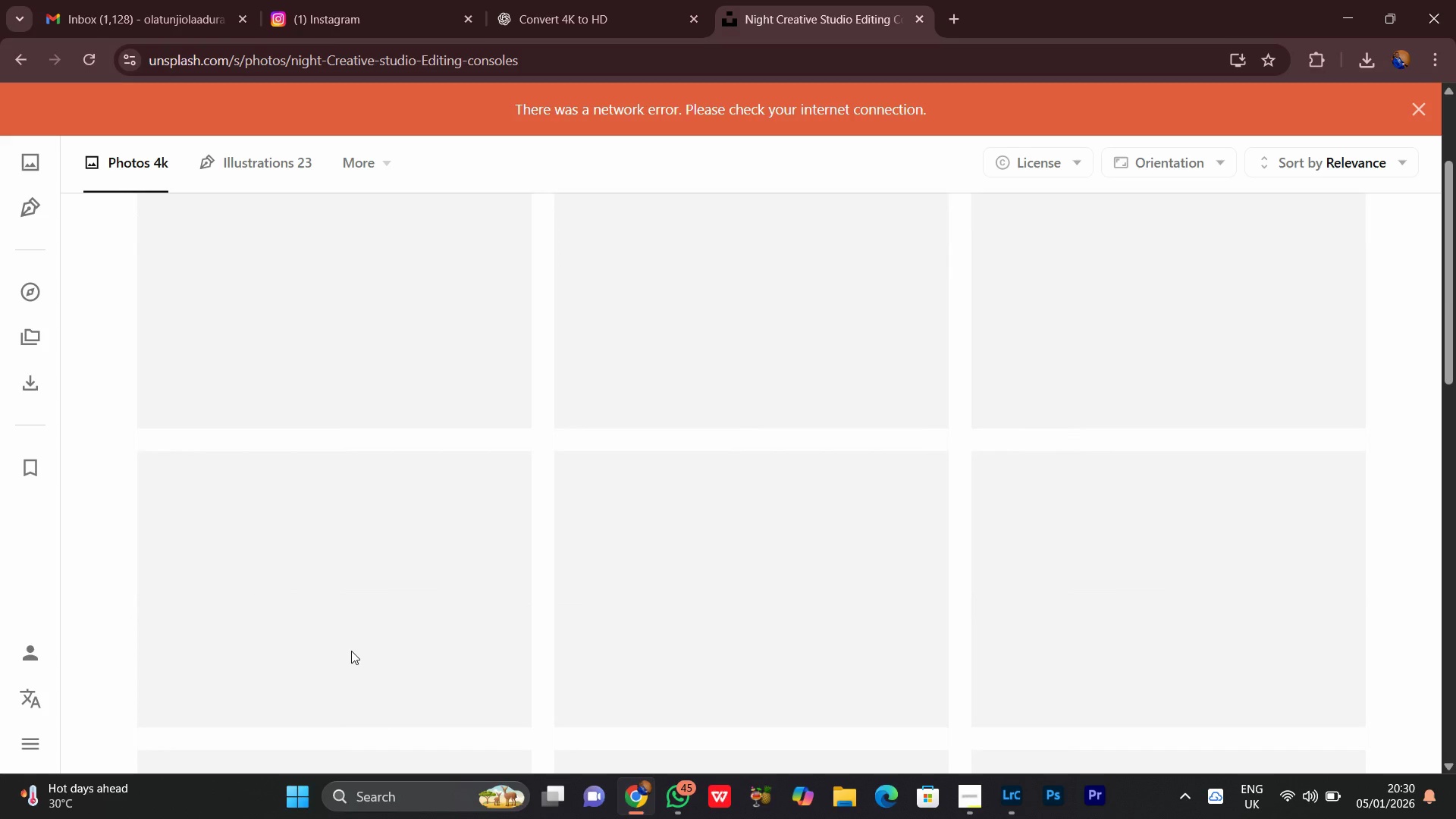 
scroll: coordinate [351, 651], scroll_direction: up, amount: 6.0
 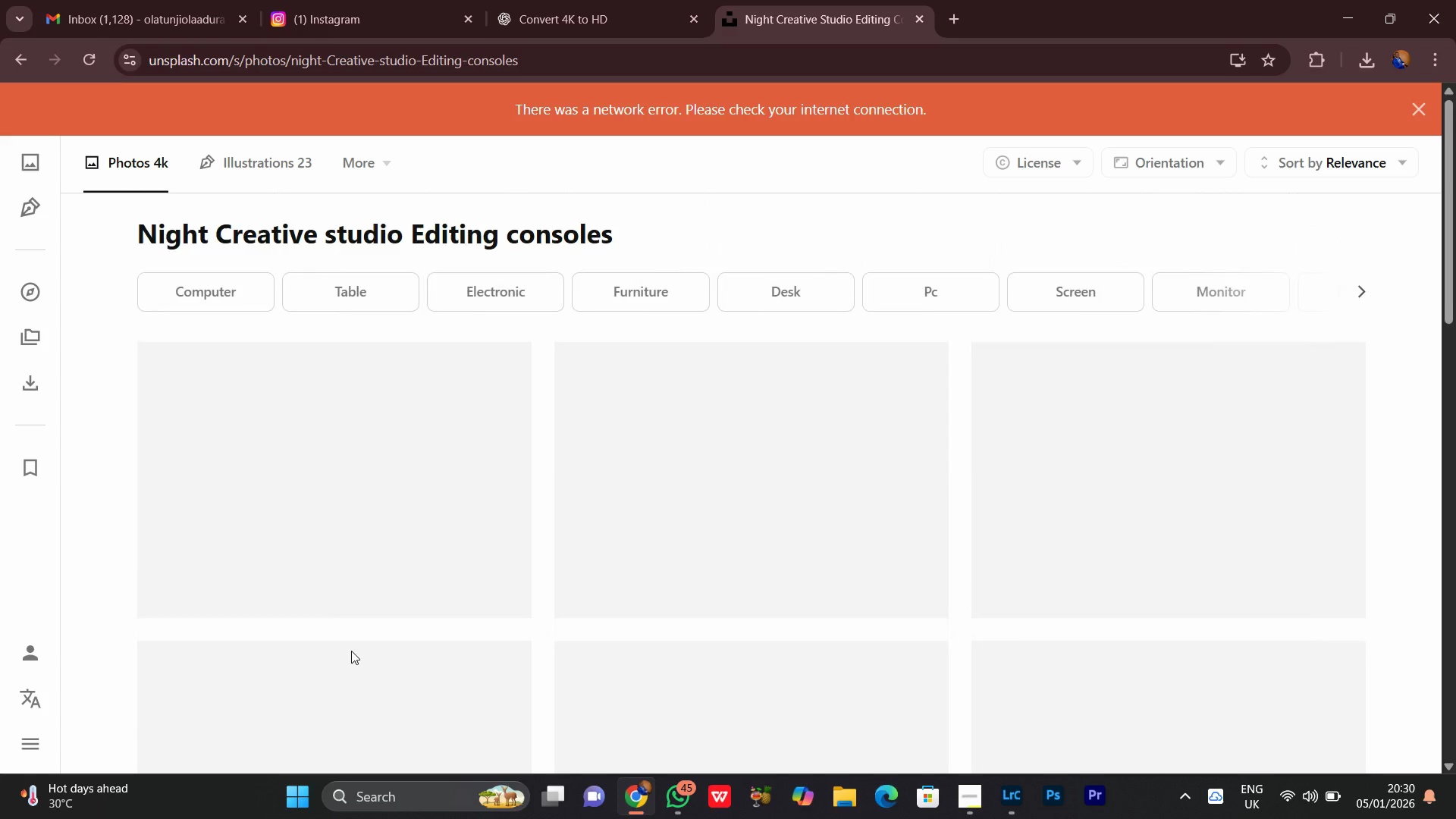 
scroll: coordinate [351, 651], scroll_direction: down, amount: 4.0
 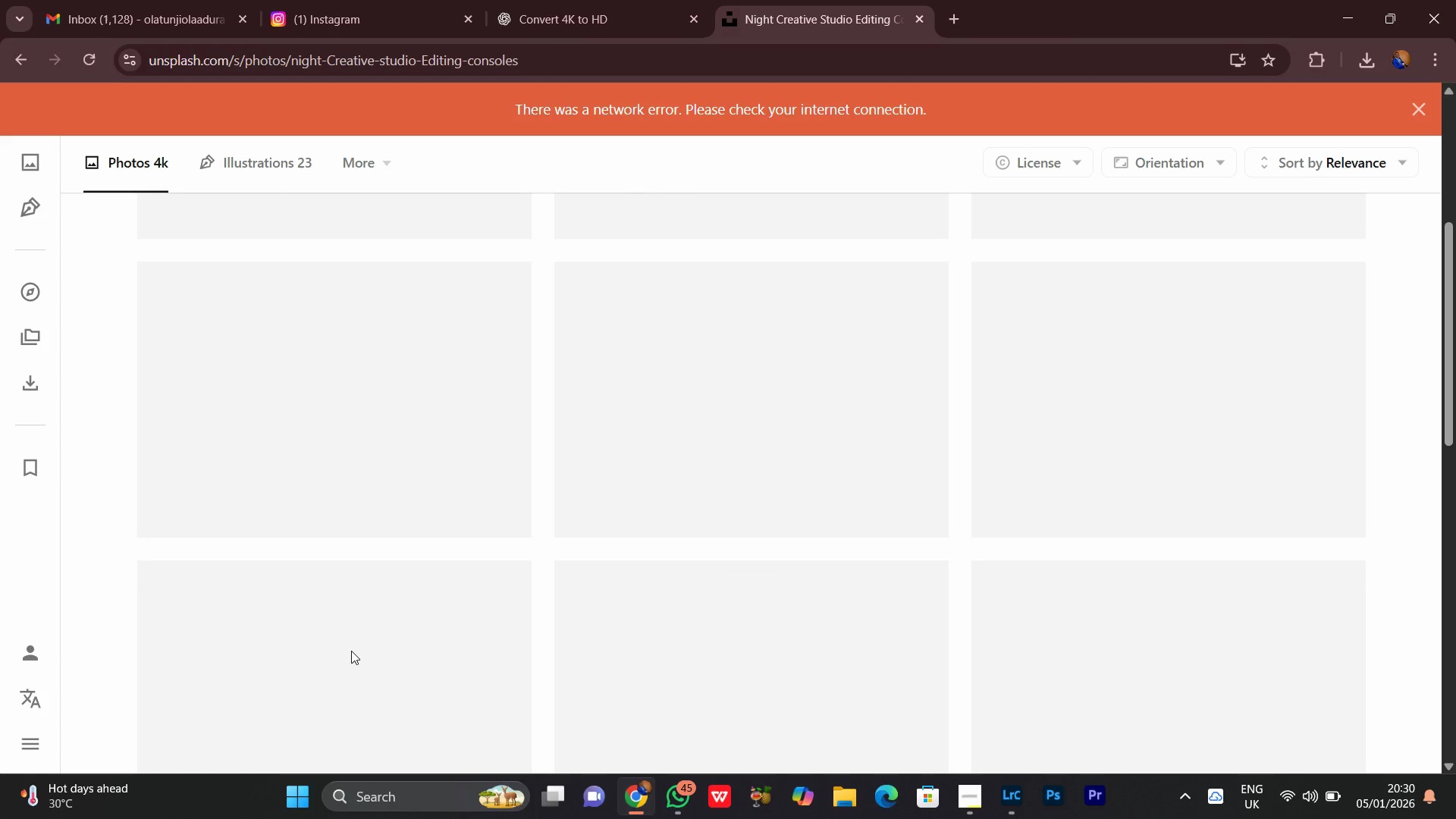 
wait(6.56)
 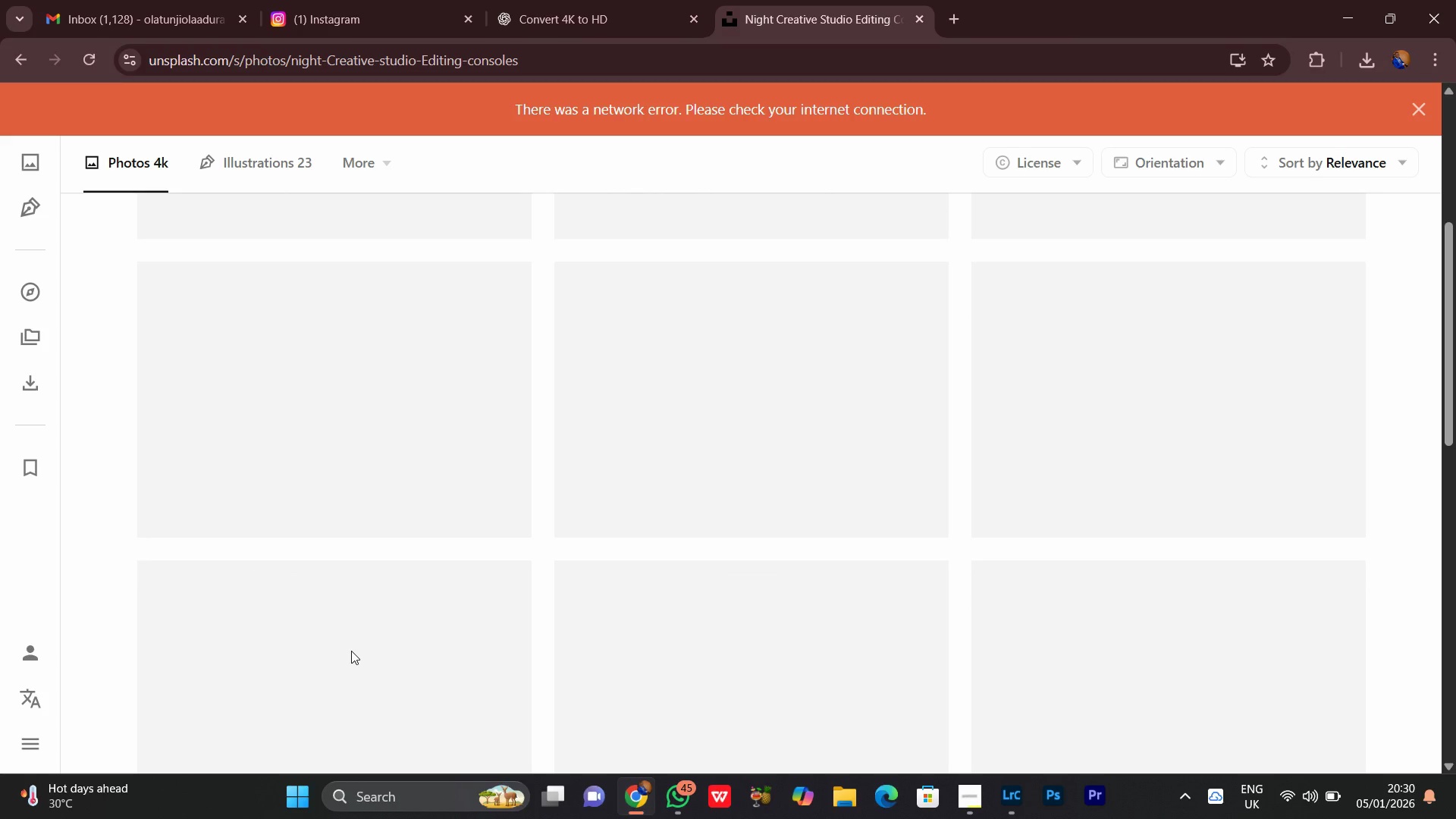 
scroll: coordinate [351, 651], scroll_direction: down, amount: 3.0
 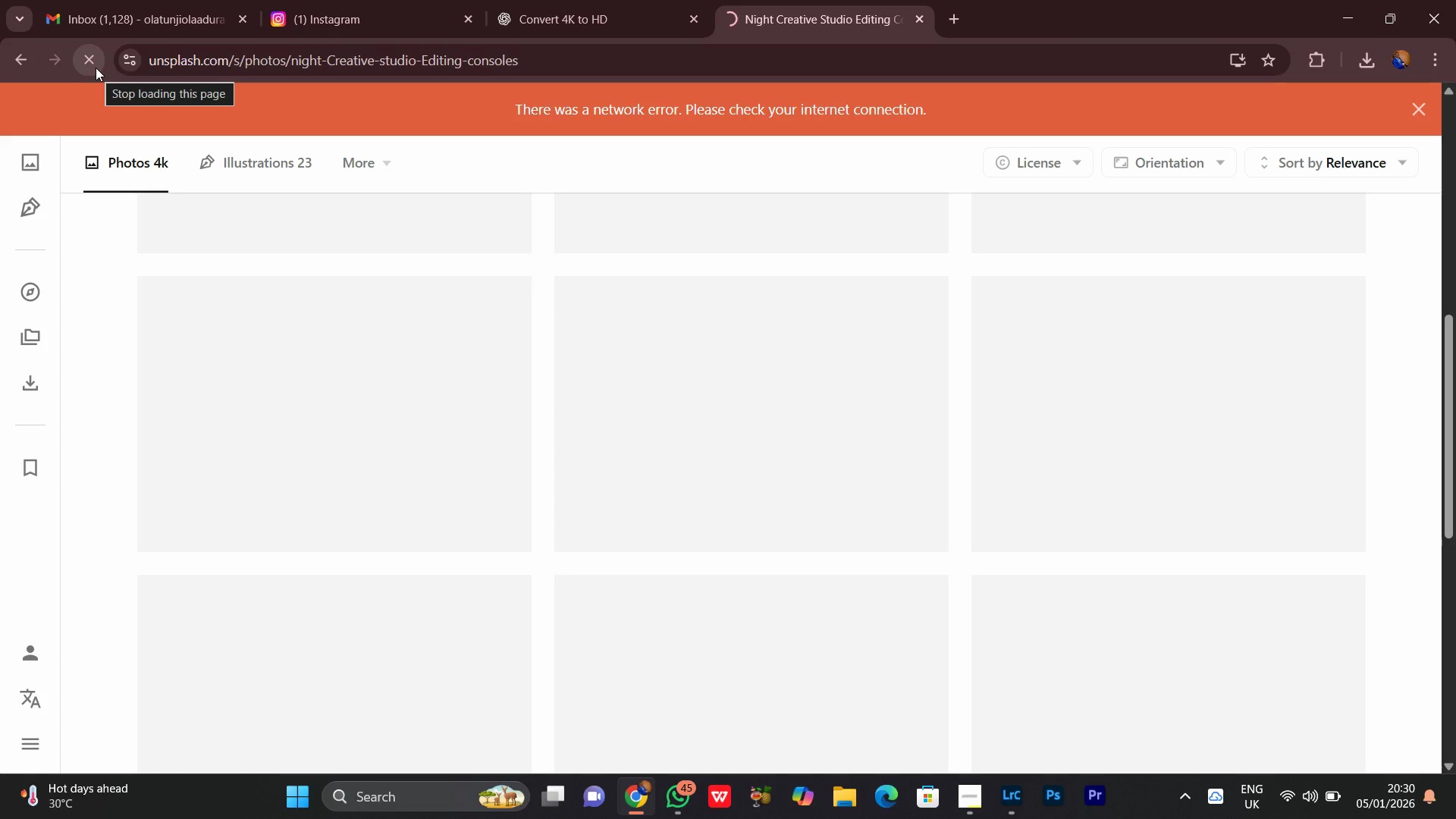 
wait(13.71)
 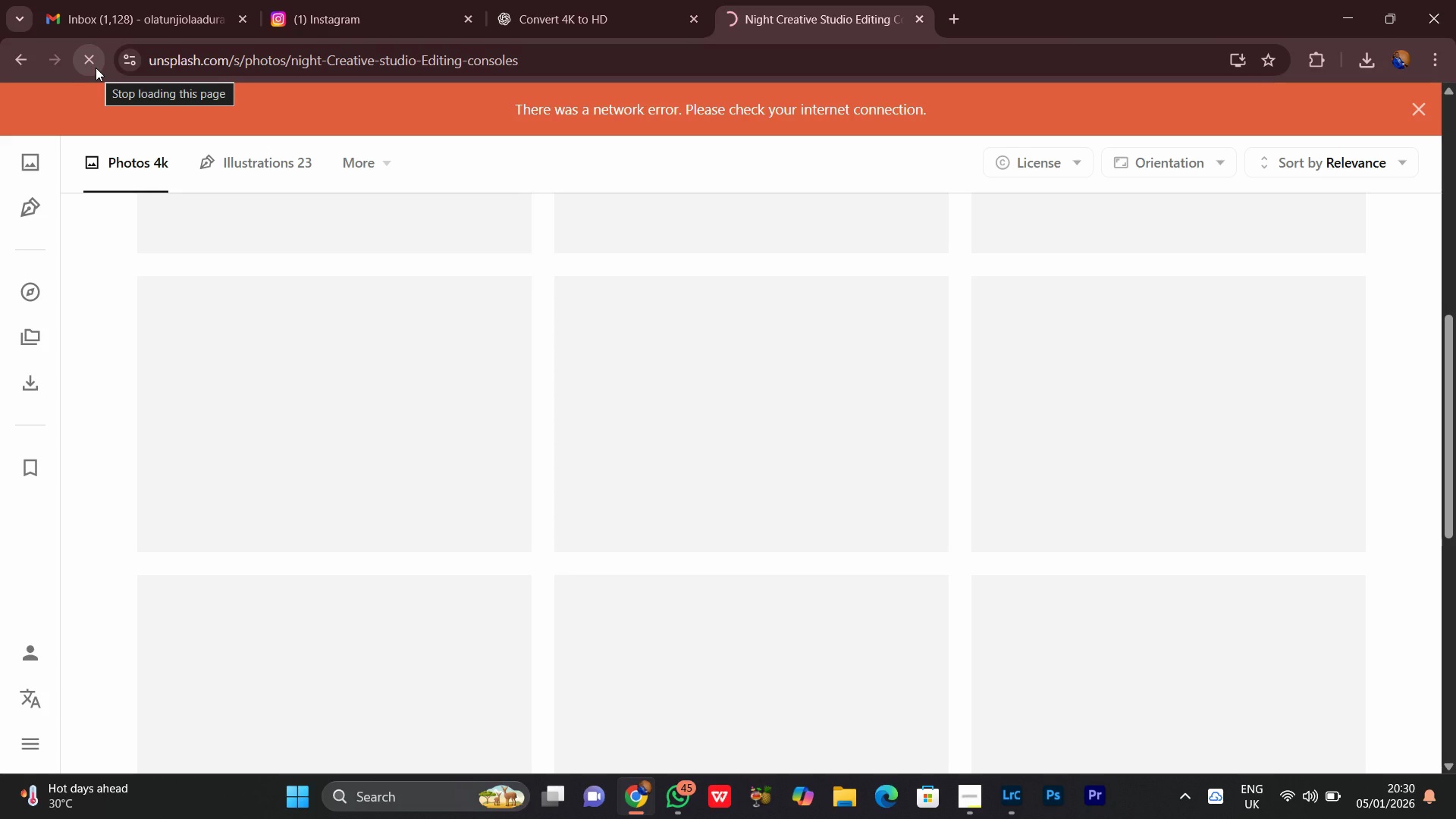 
scroll: coordinate [0, 0], scroll_direction: down, amount: 1.0
 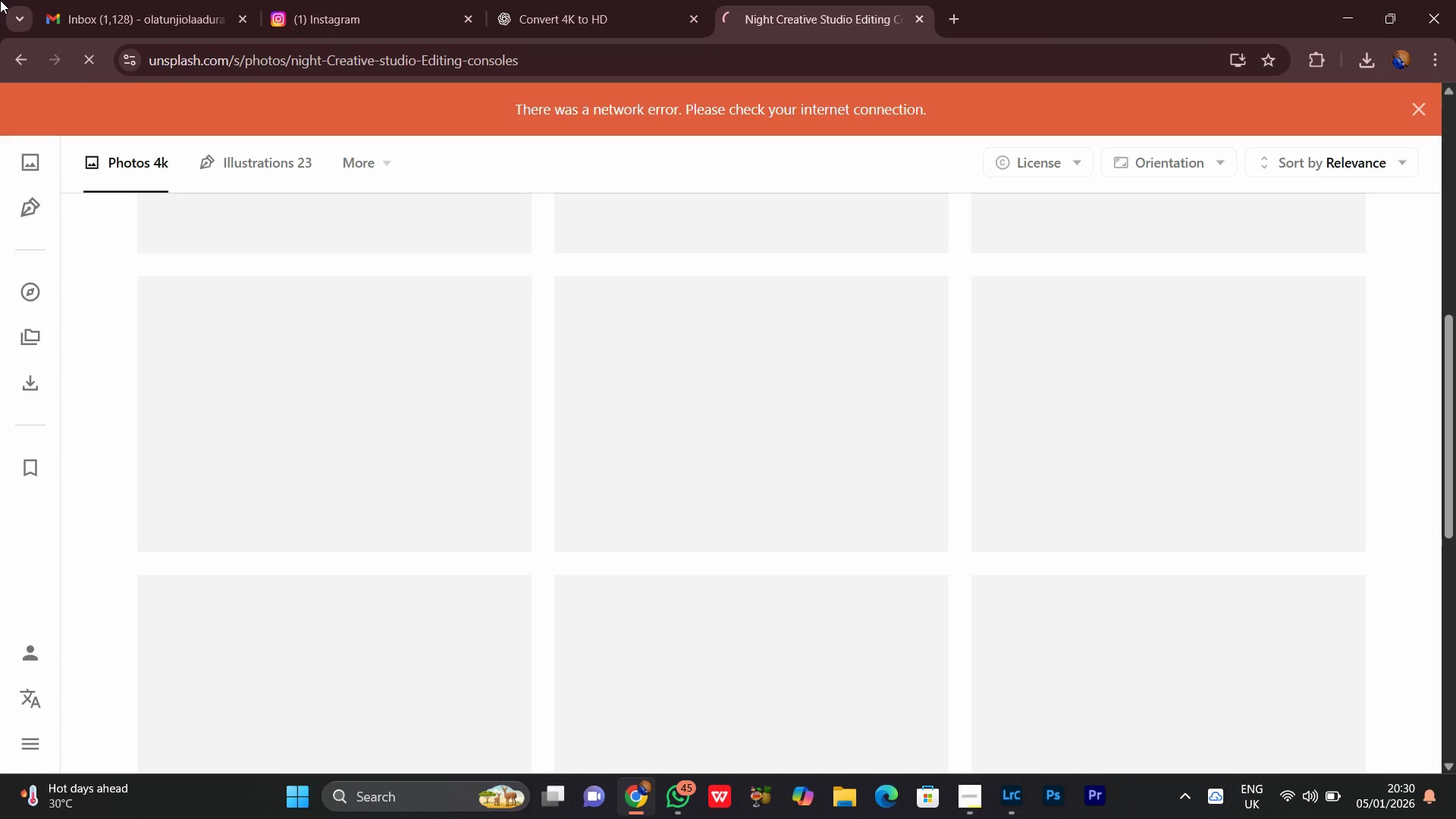 
scroll: coordinate [113, 28], scroll_direction: up, amount: 8.0
 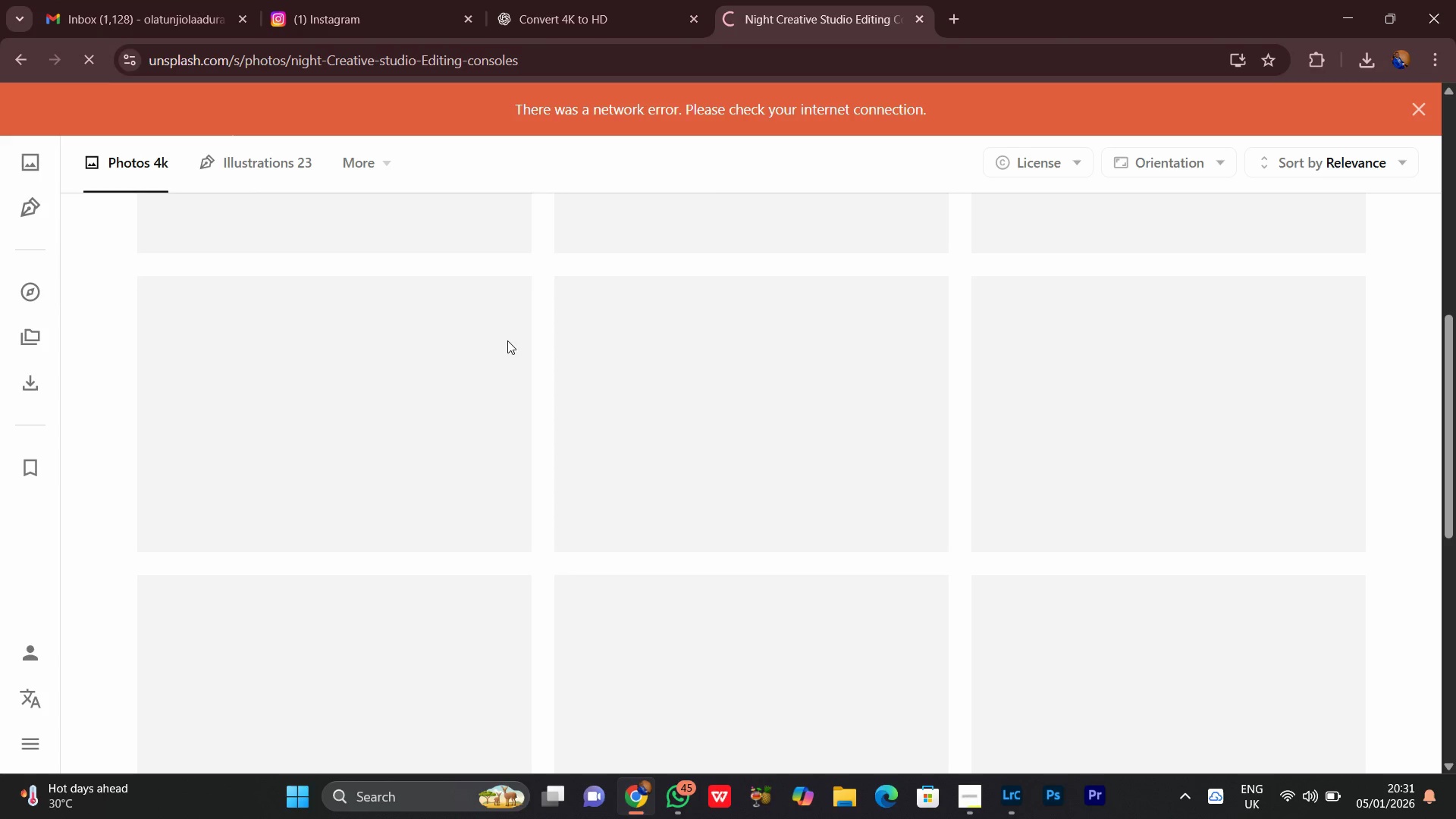 
left_click([596, 0])
 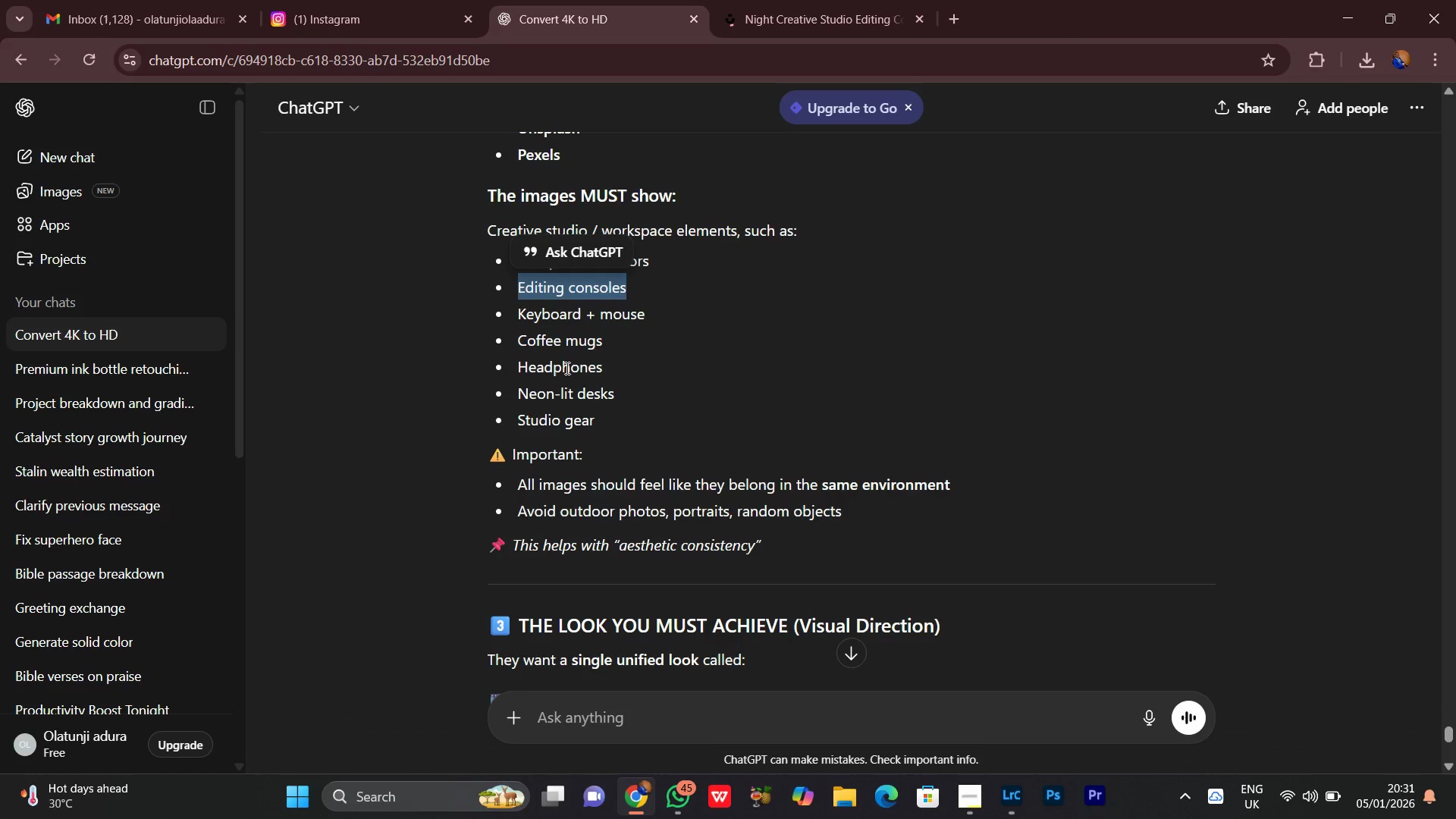 
scroll: coordinate [497, 323], scroll_direction: up, amount: 8.0
 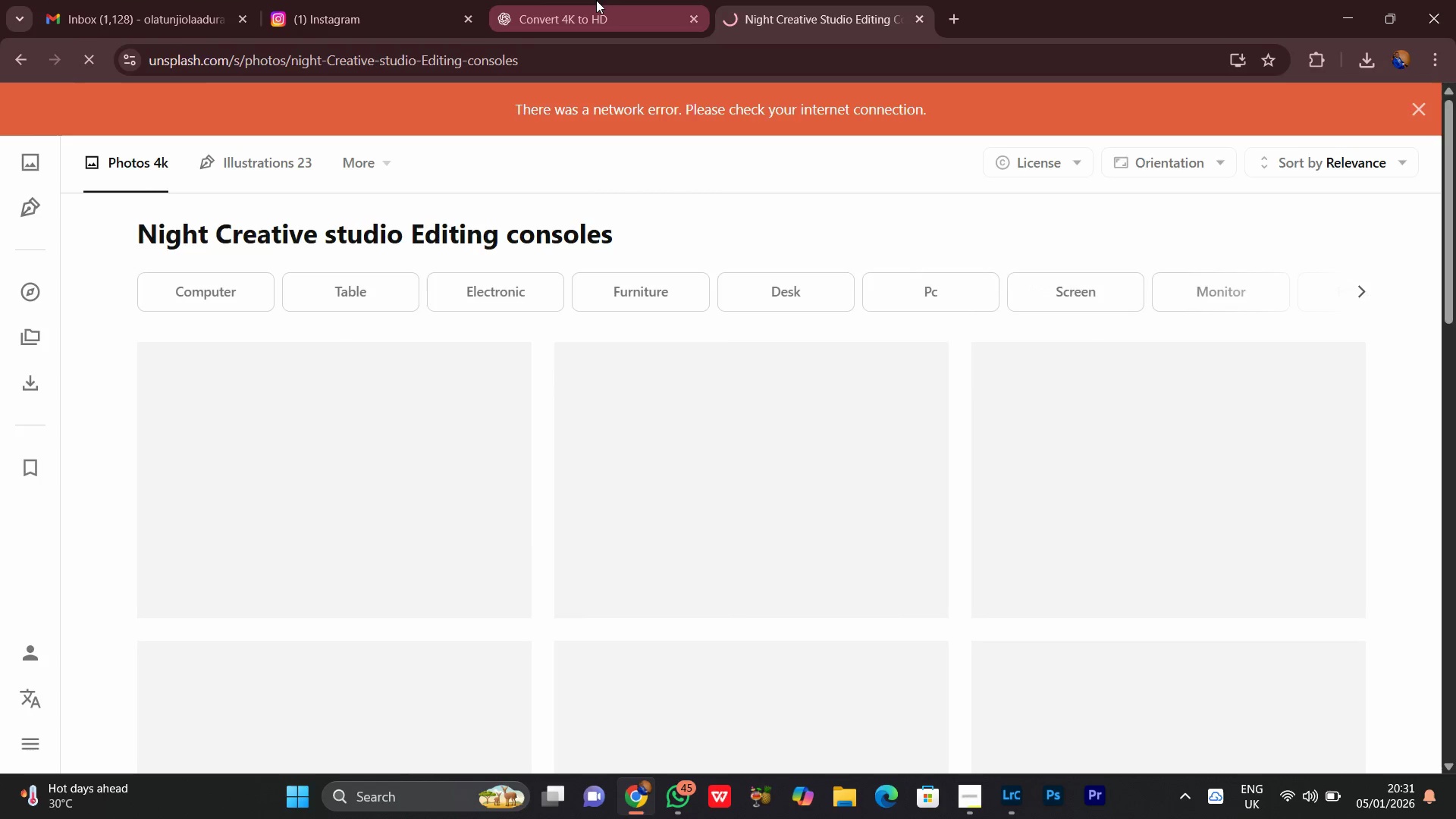 
left_click([552, 328])
 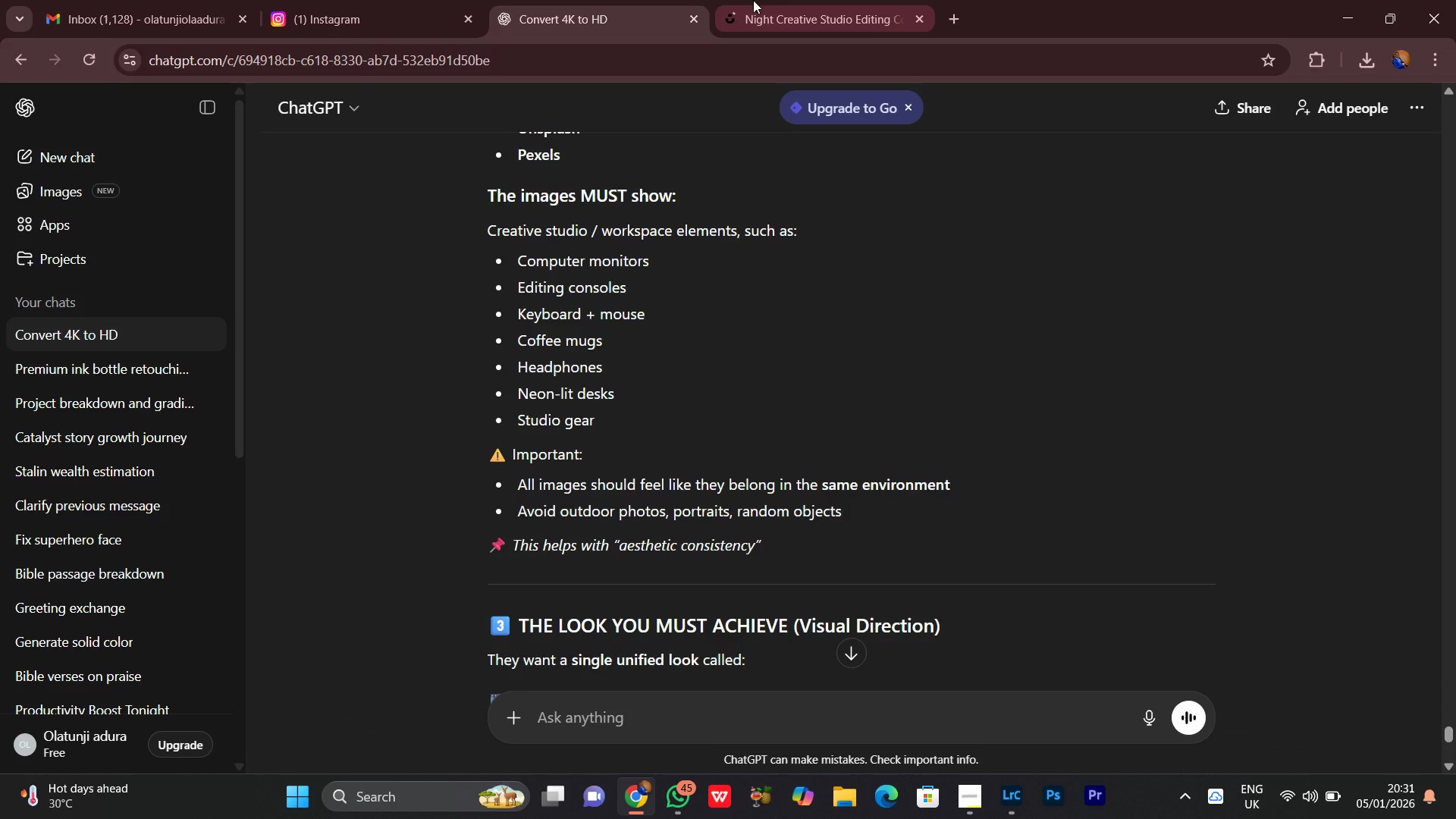 
left_click([790, 0])
 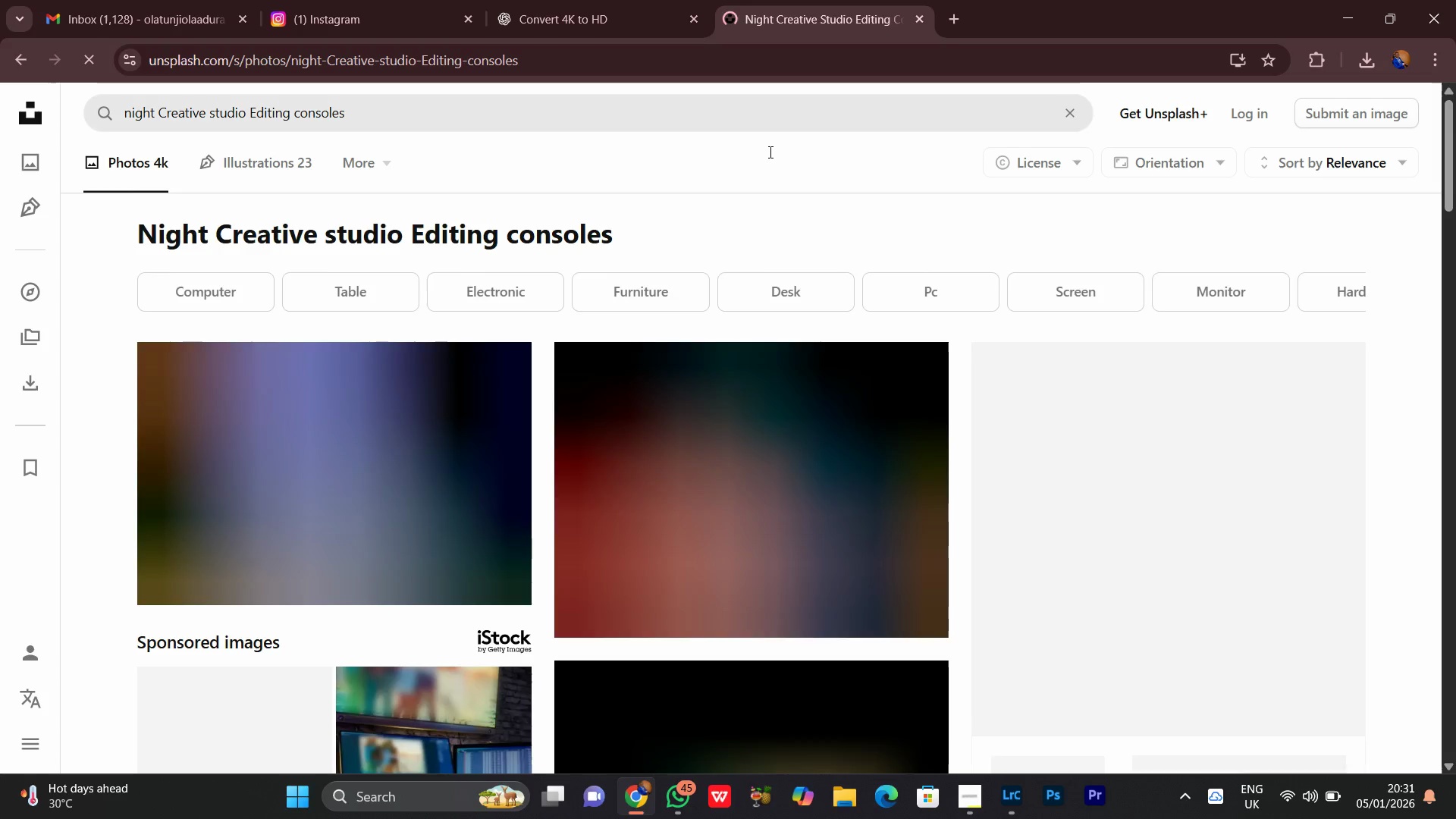 
scroll: coordinate [769, 152], scroll_direction: down, amount: 3.0
 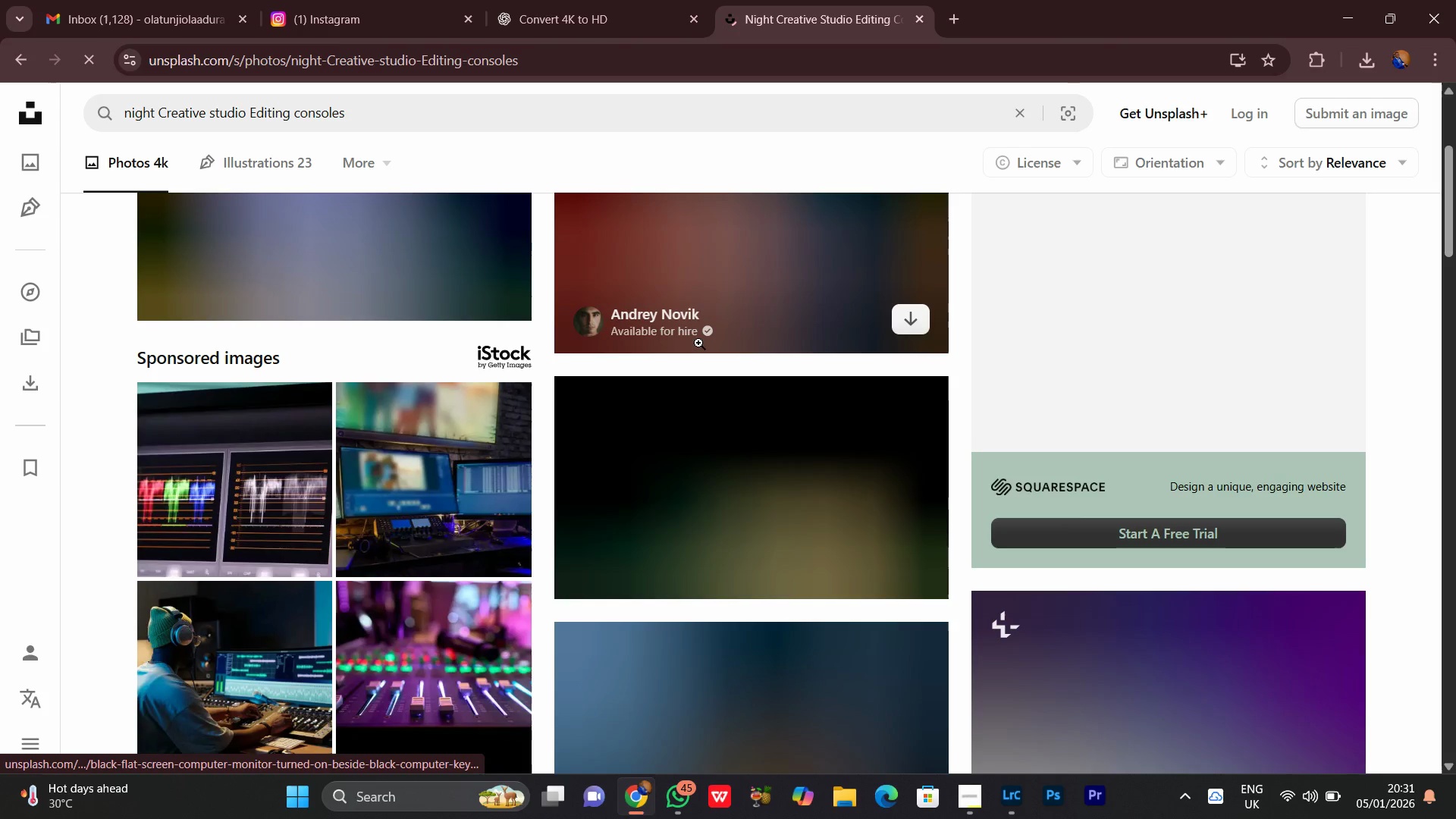 
wait(5.06)
 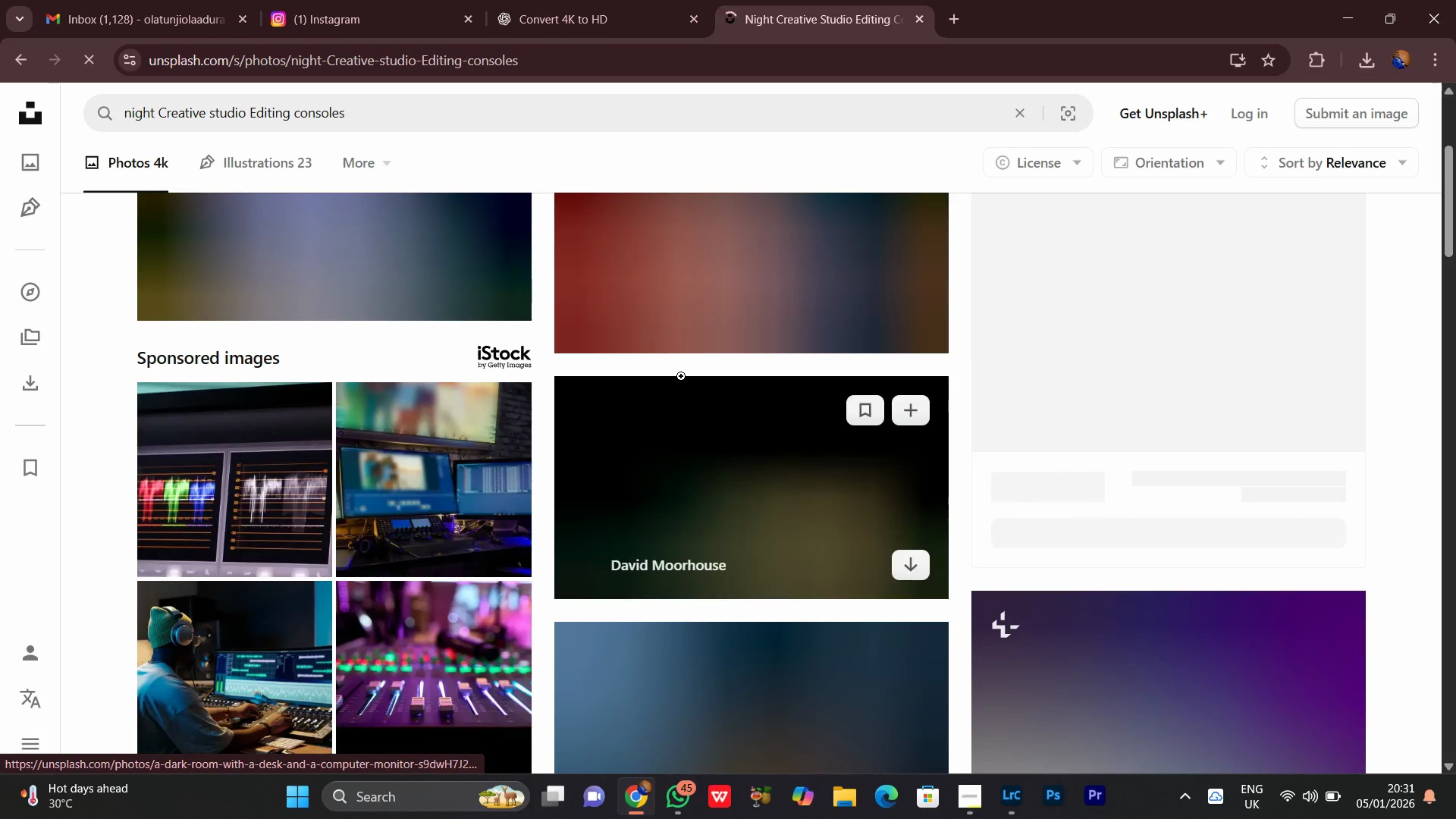 
scroll: coordinate [697, 344], scroll_direction: down, amount: 1.0
 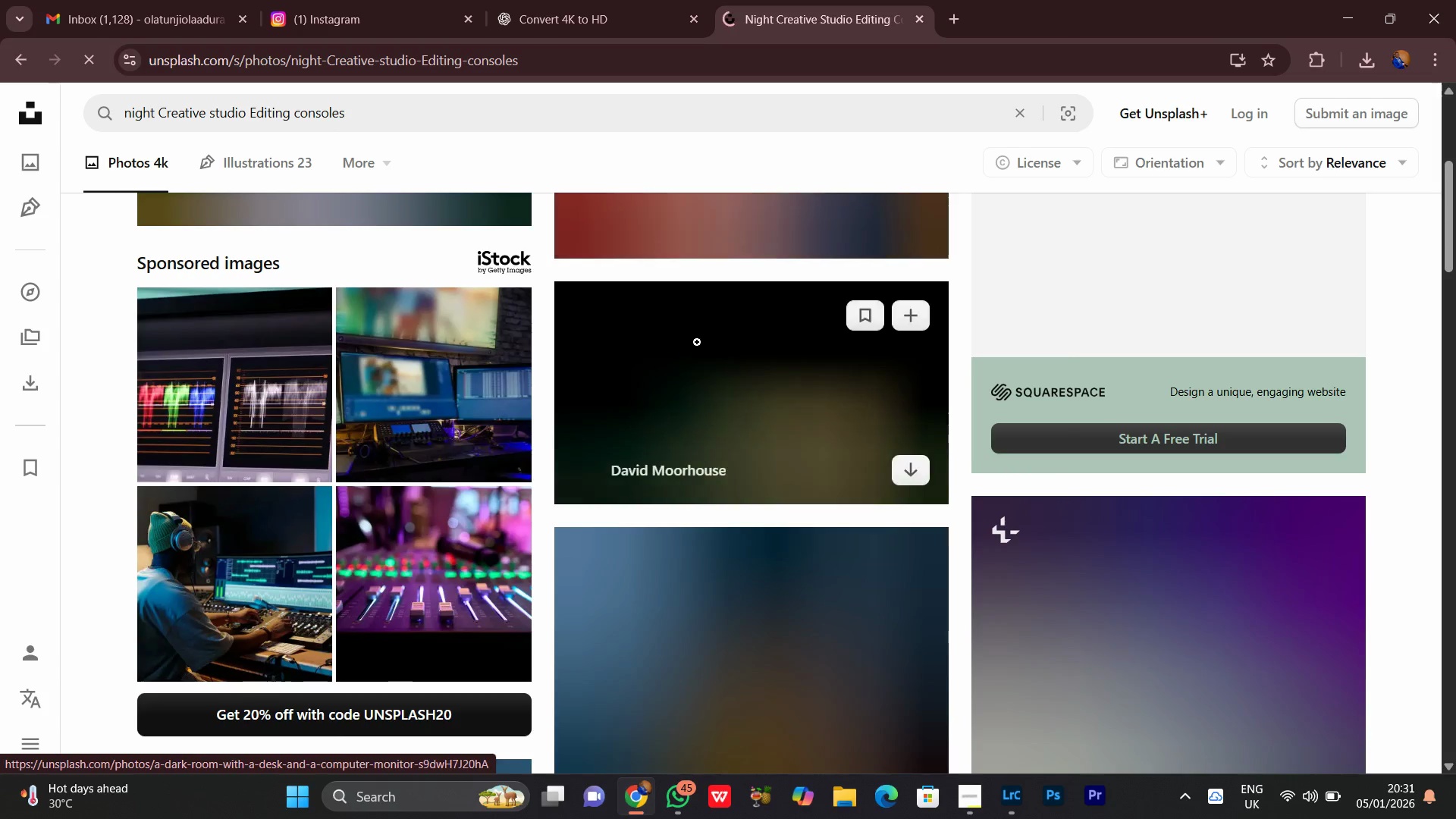 
scroll: coordinate [692, 343], scroll_direction: up, amount: 8.0
 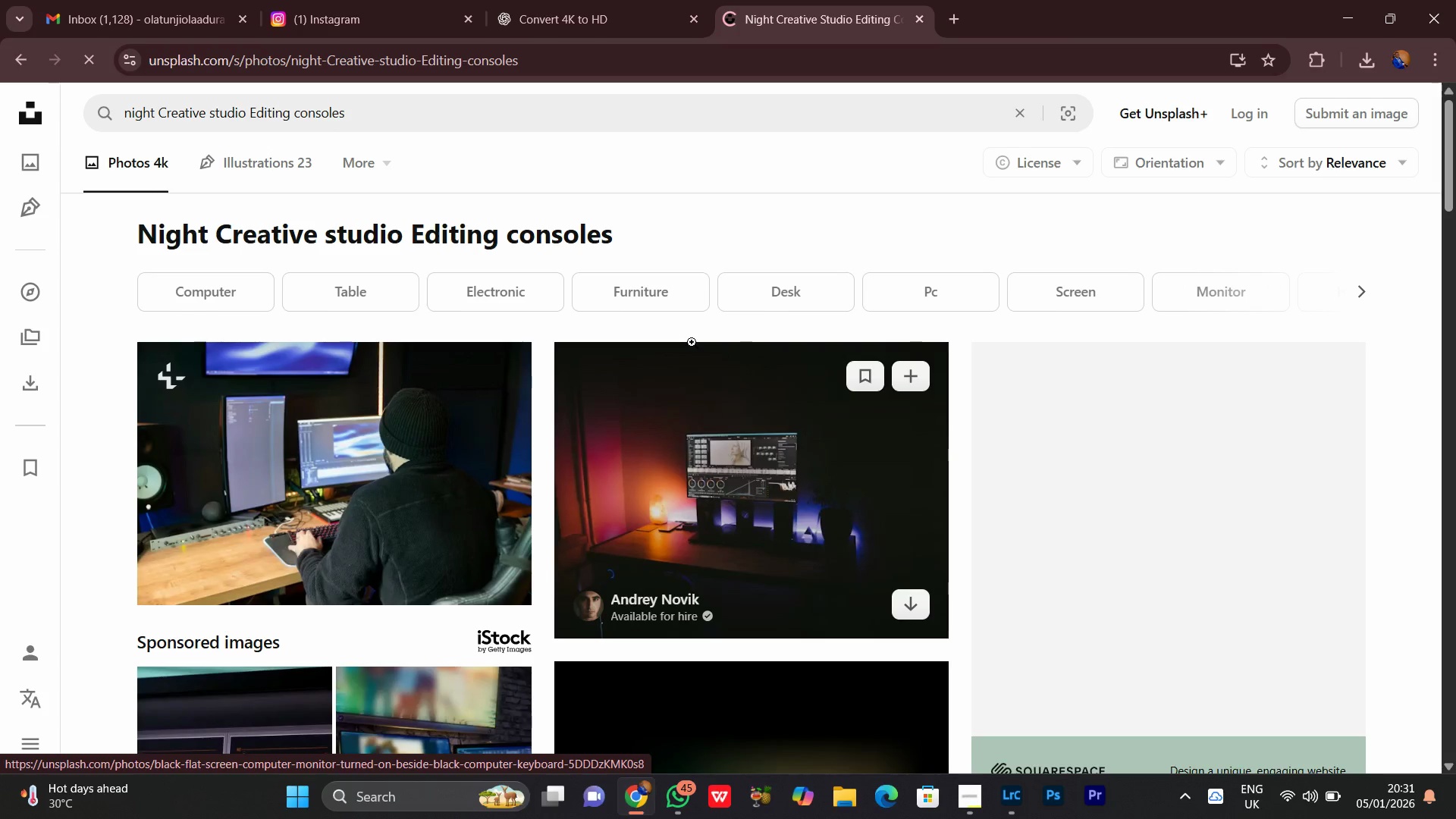 
scroll: coordinate [692, 342], scroll_direction: down, amount: 2.0
 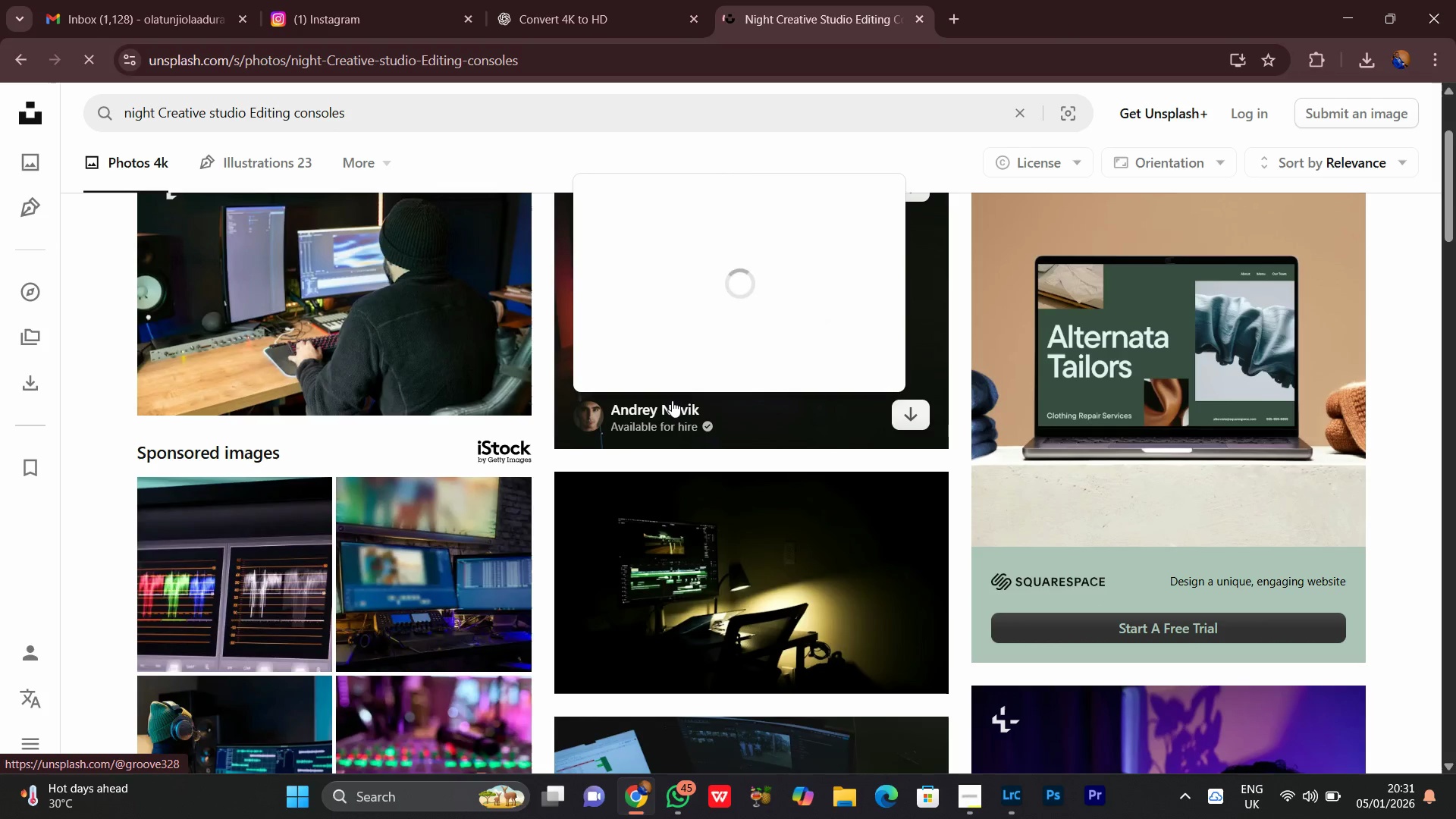 
wait(6.7)
 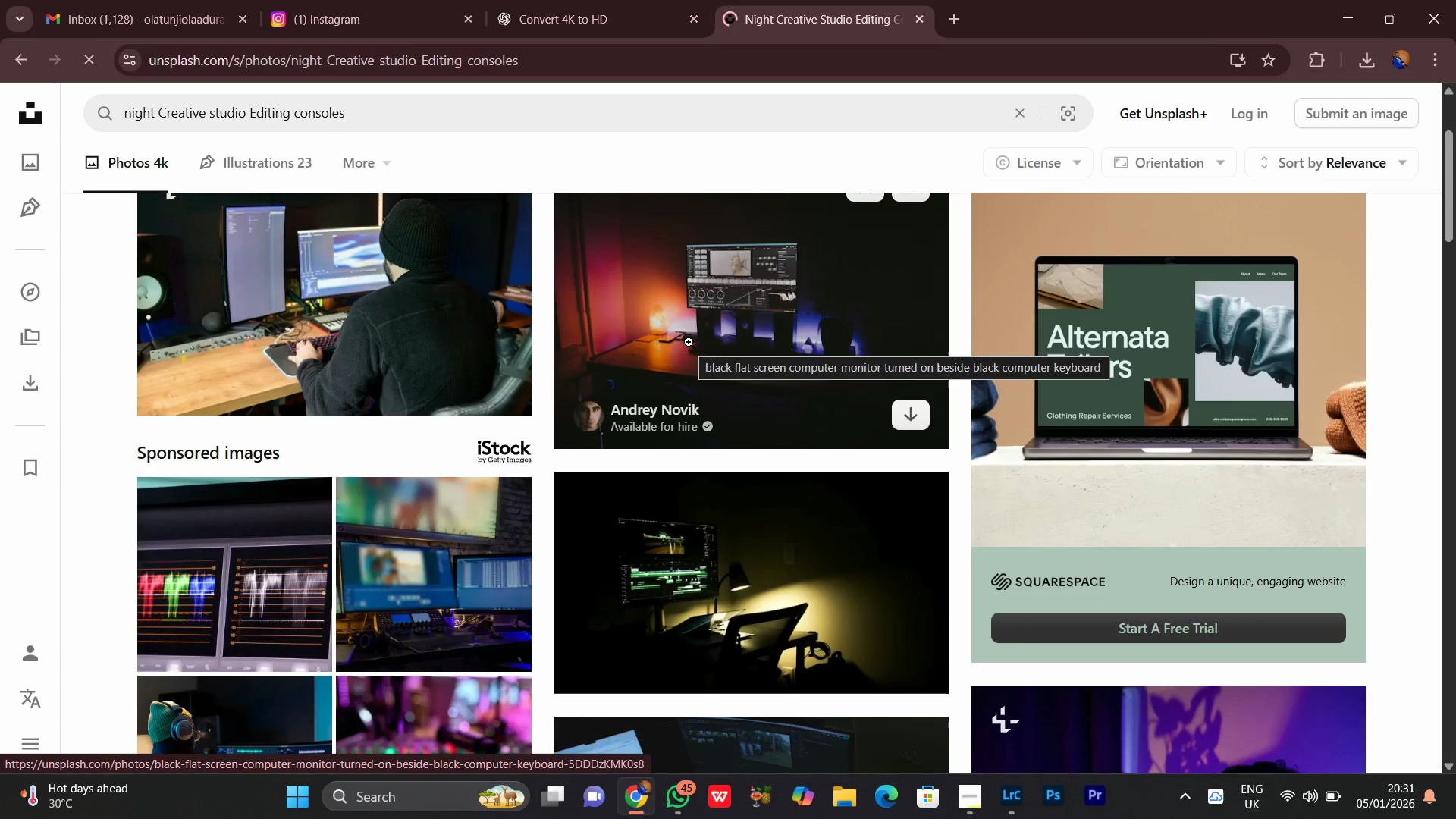 
scroll: coordinate [781, 615], scroll_direction: down, amount: 12.0
 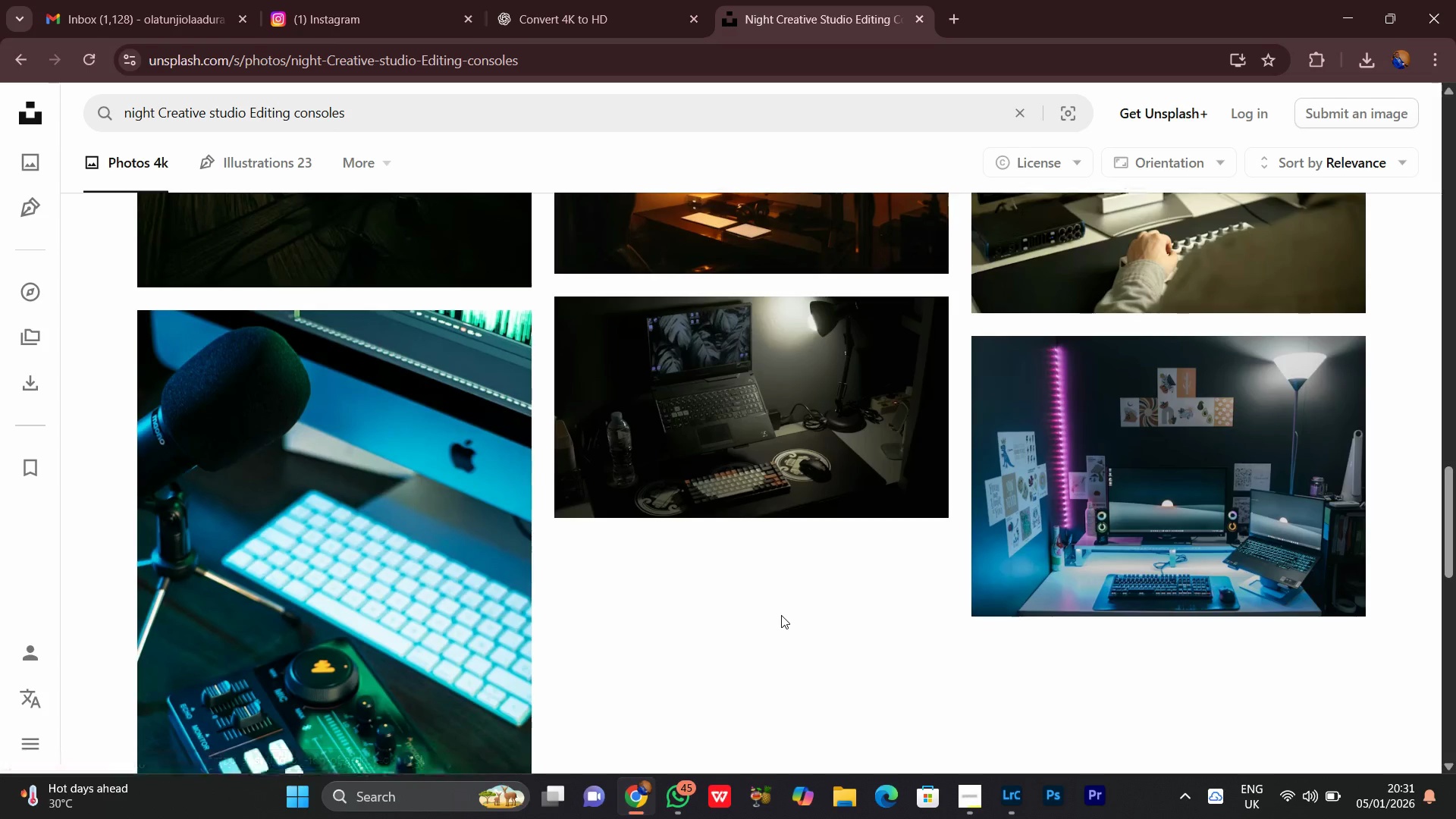 
scroll: coordinate [781, 615], scroll_direction: down, amount: 1.0
 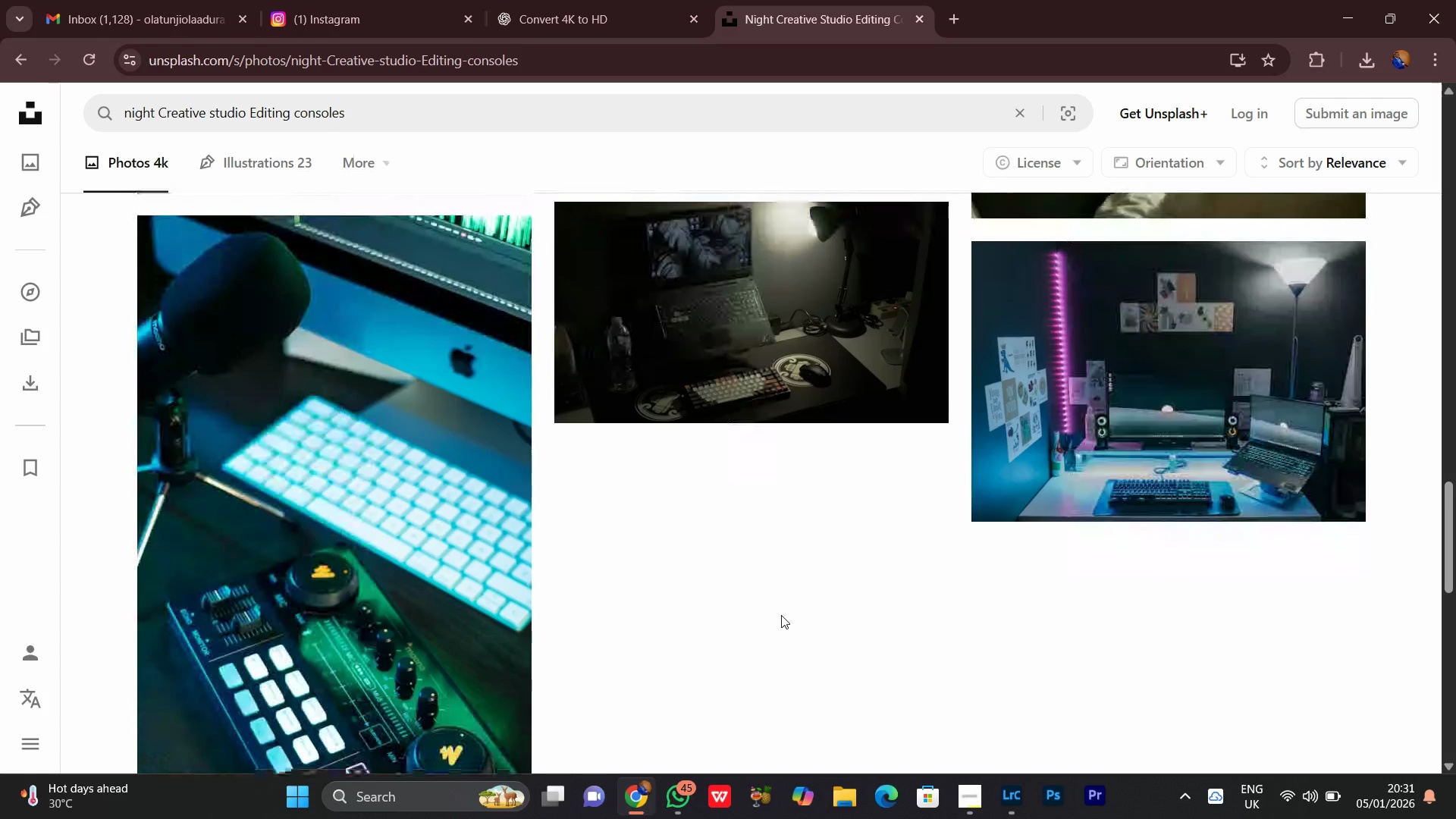 
scroll: coordinate [781, 615], scroll_direction: up, amount: 7.0
 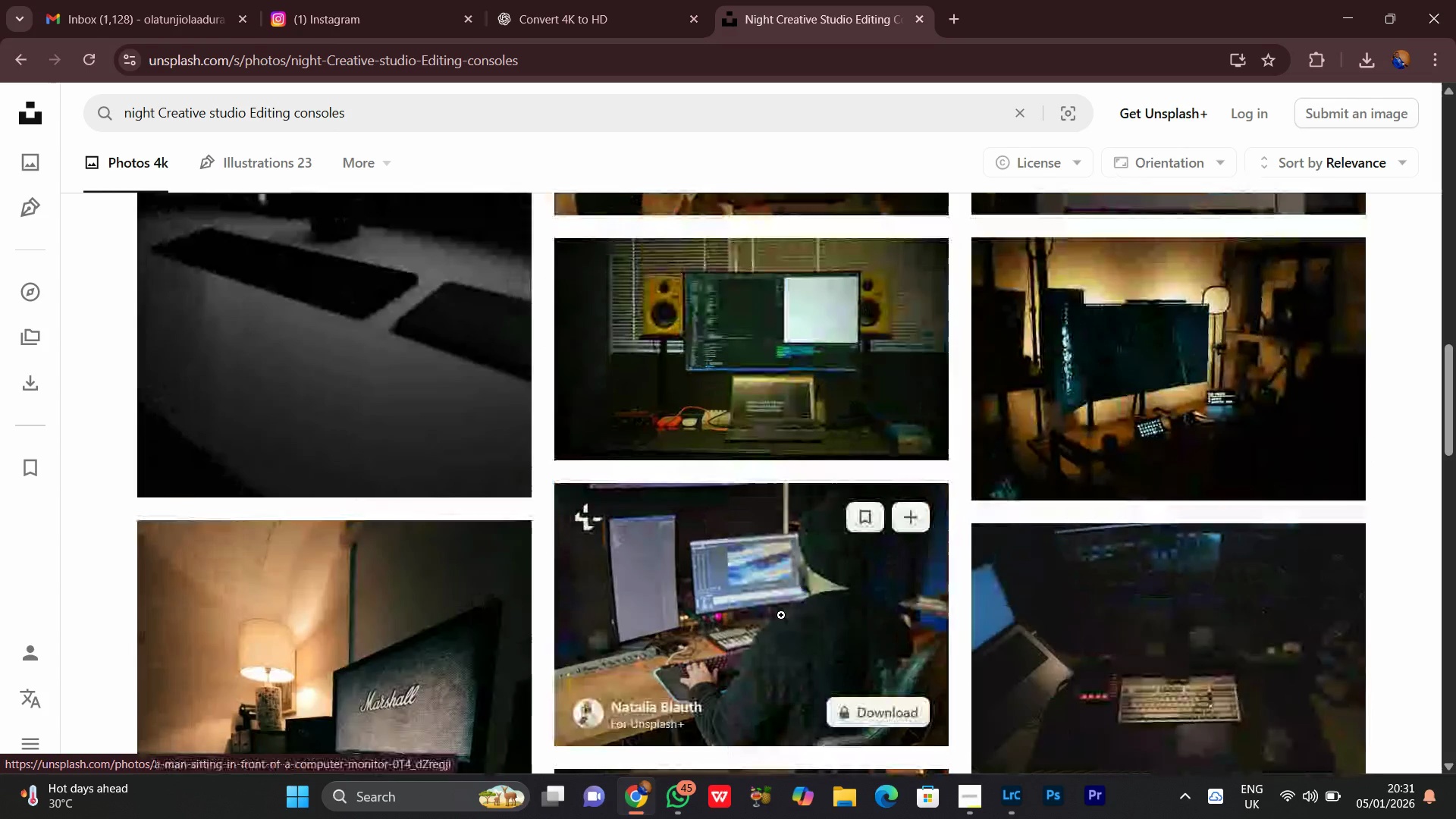 
scroll: coordinate [780, 610], scroll_direction: down, amount: 16.0
 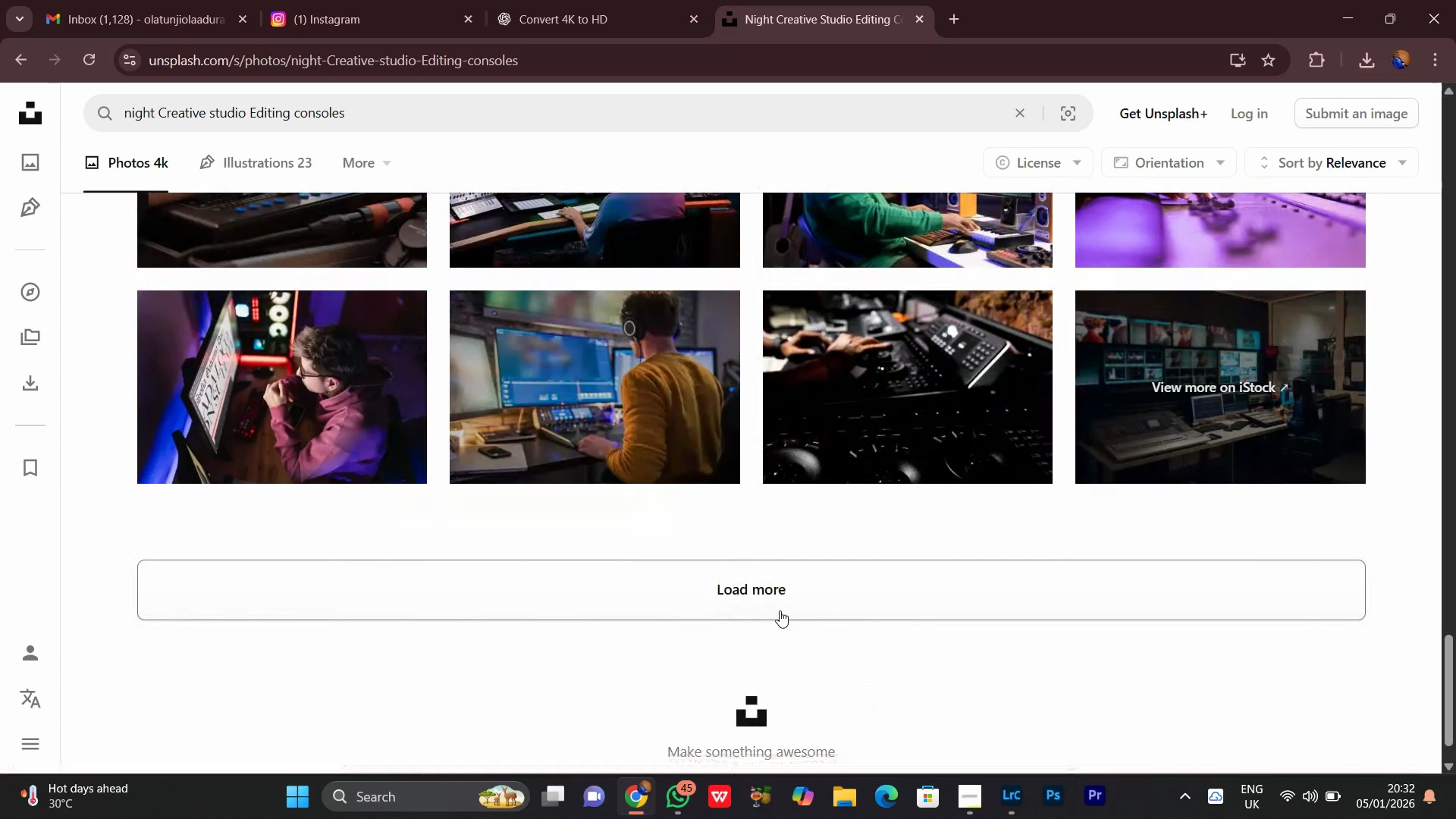 
scroll: coordinate [780, 610], scroll_direction: down, amount: 2.0
 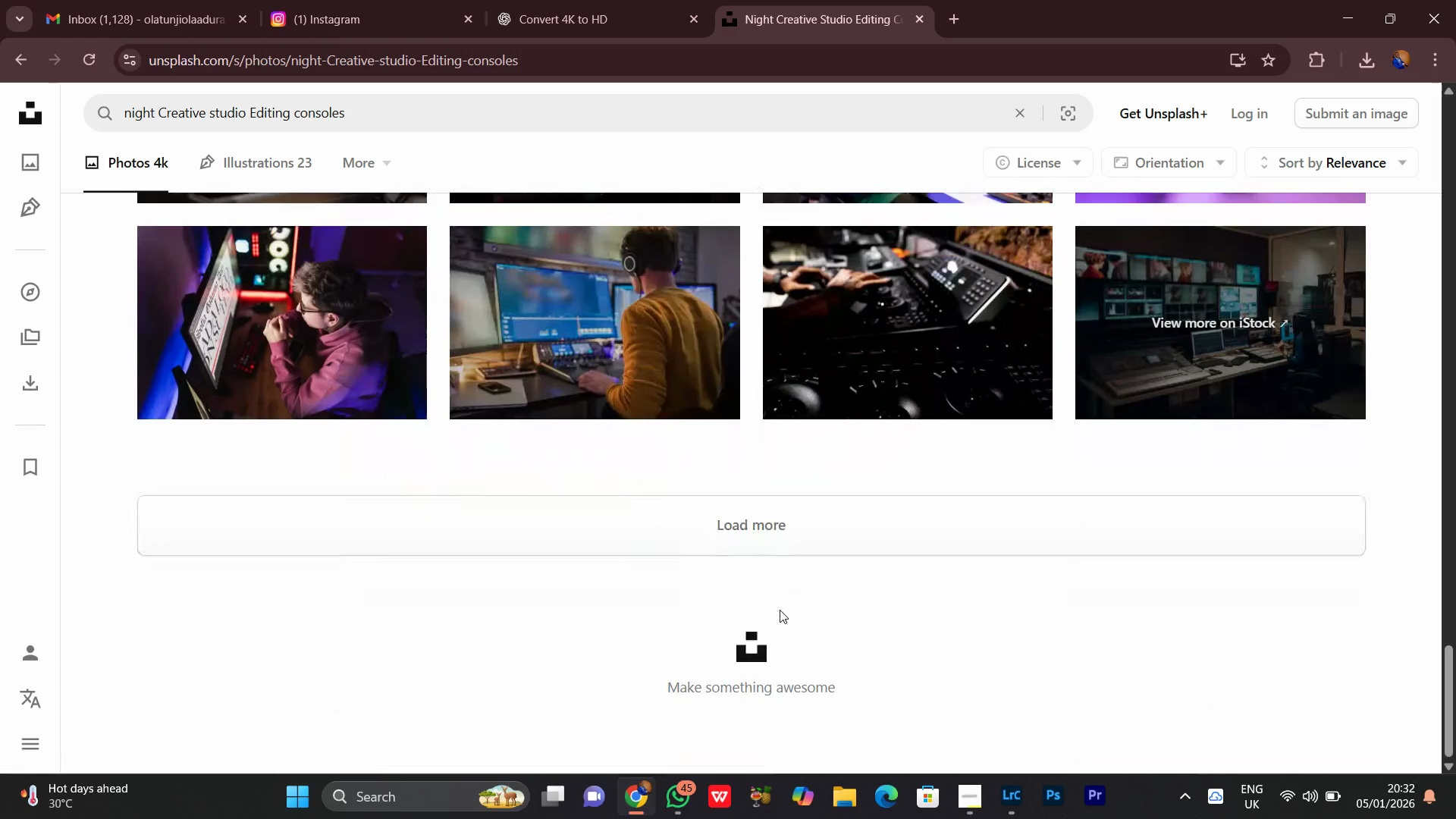 
scroll: coordinate [780, 610], scroll_direction: none, amount: 0.0
 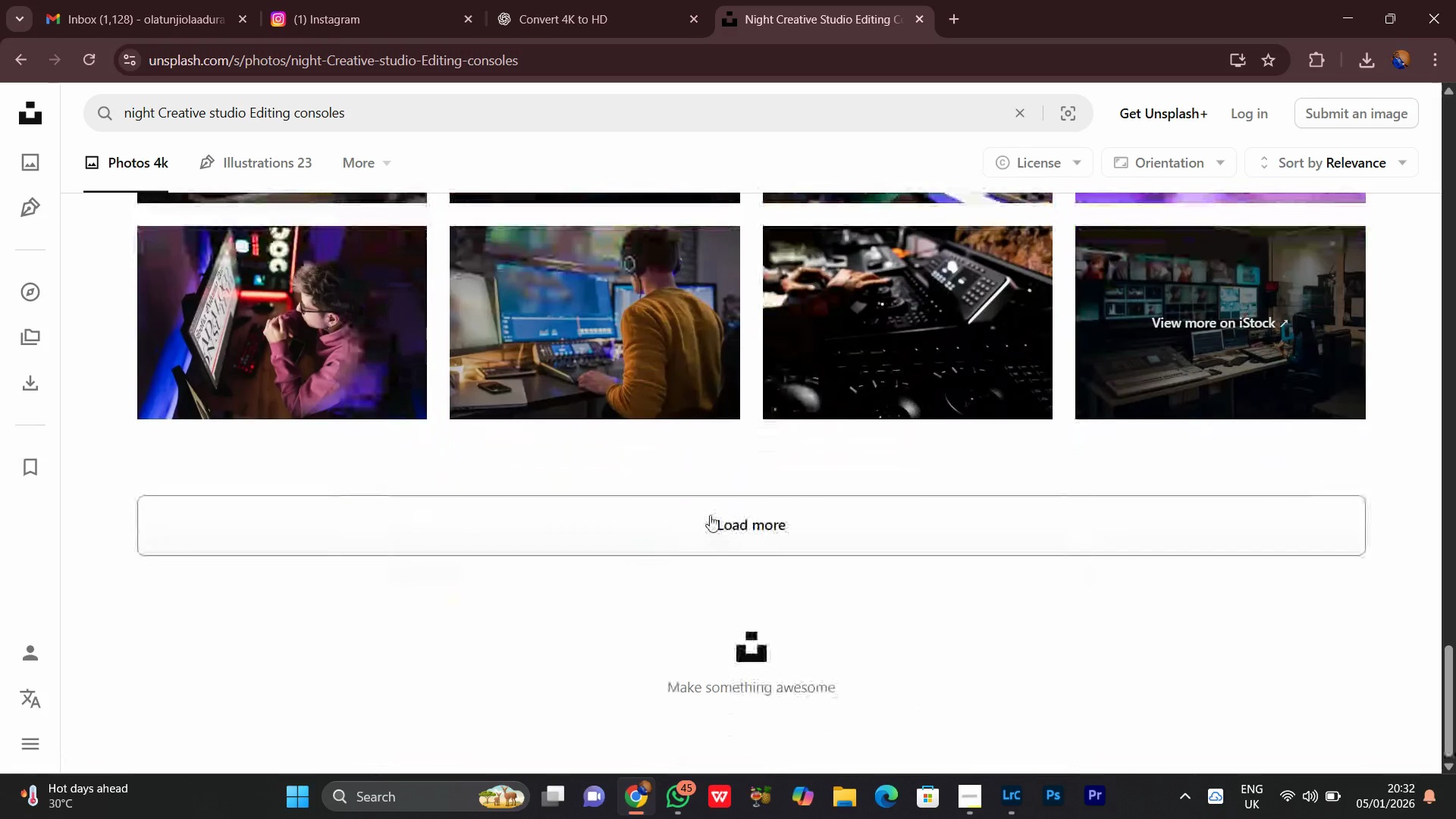 
left_click([710, 515])
 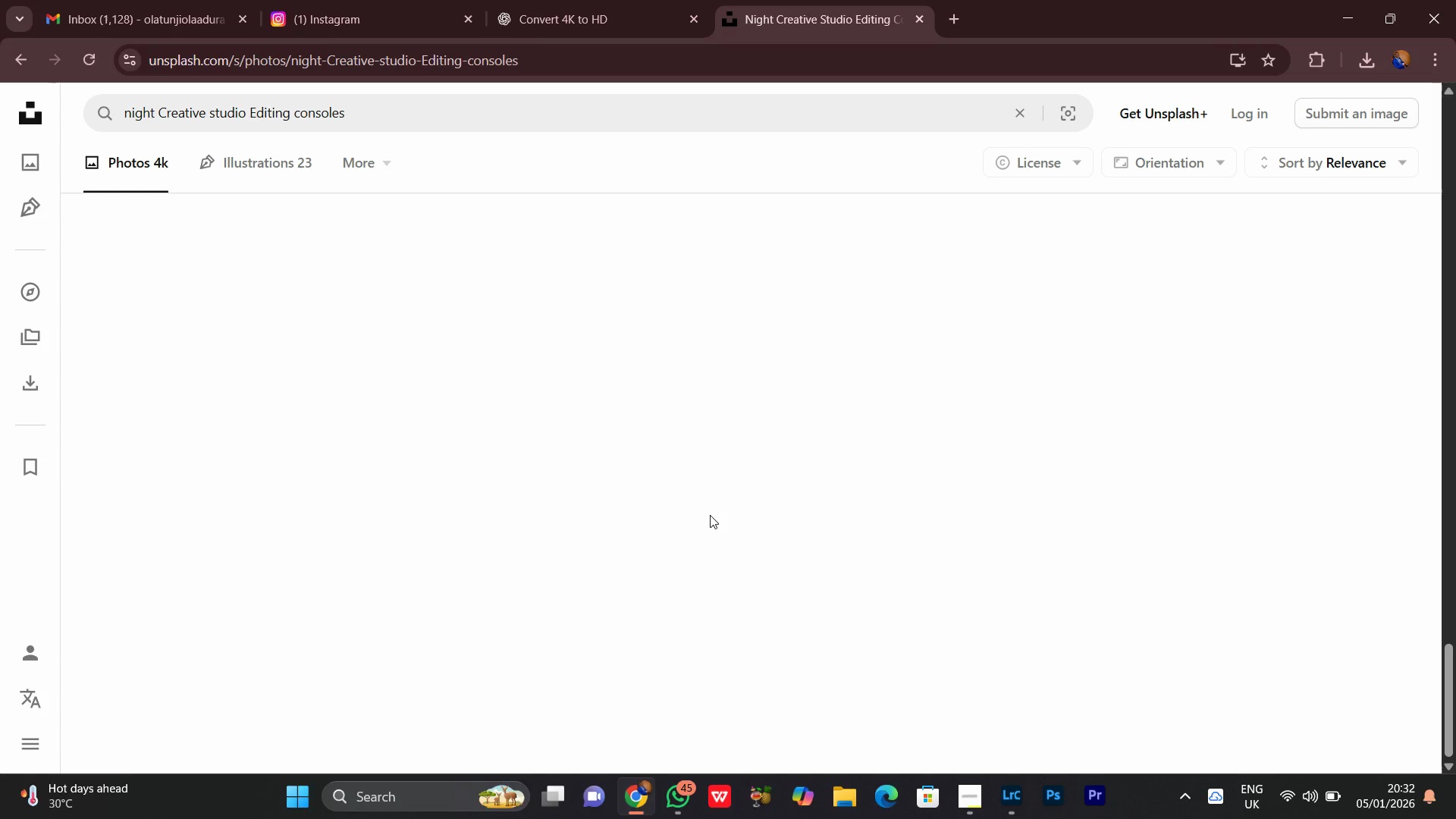 
scroll: coordinate [710, 515], scroll_direction: up, amount: 12.0
 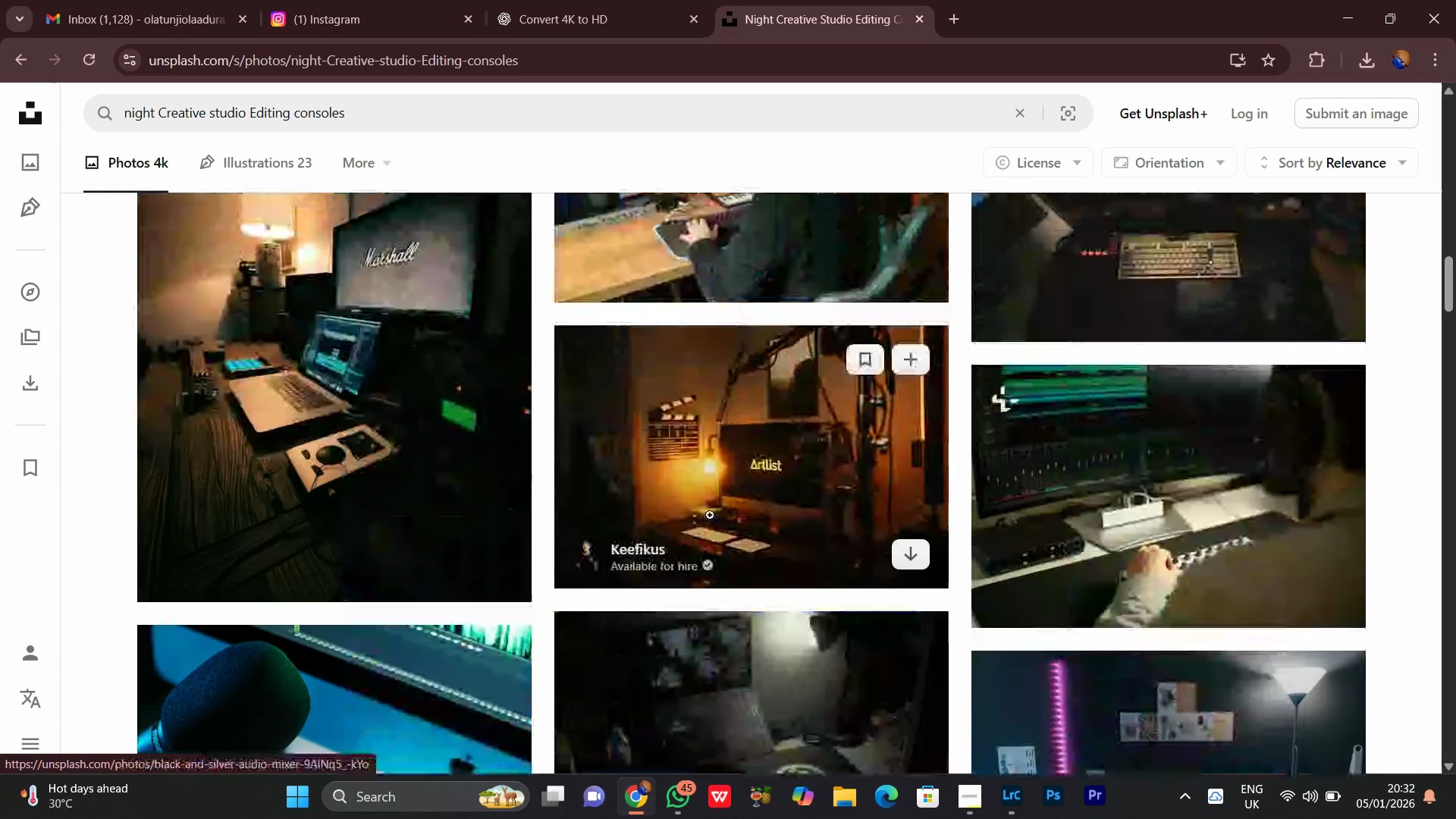 
scroll: coordinate [711, 508], scroll_direction: down, amount: 12.0
 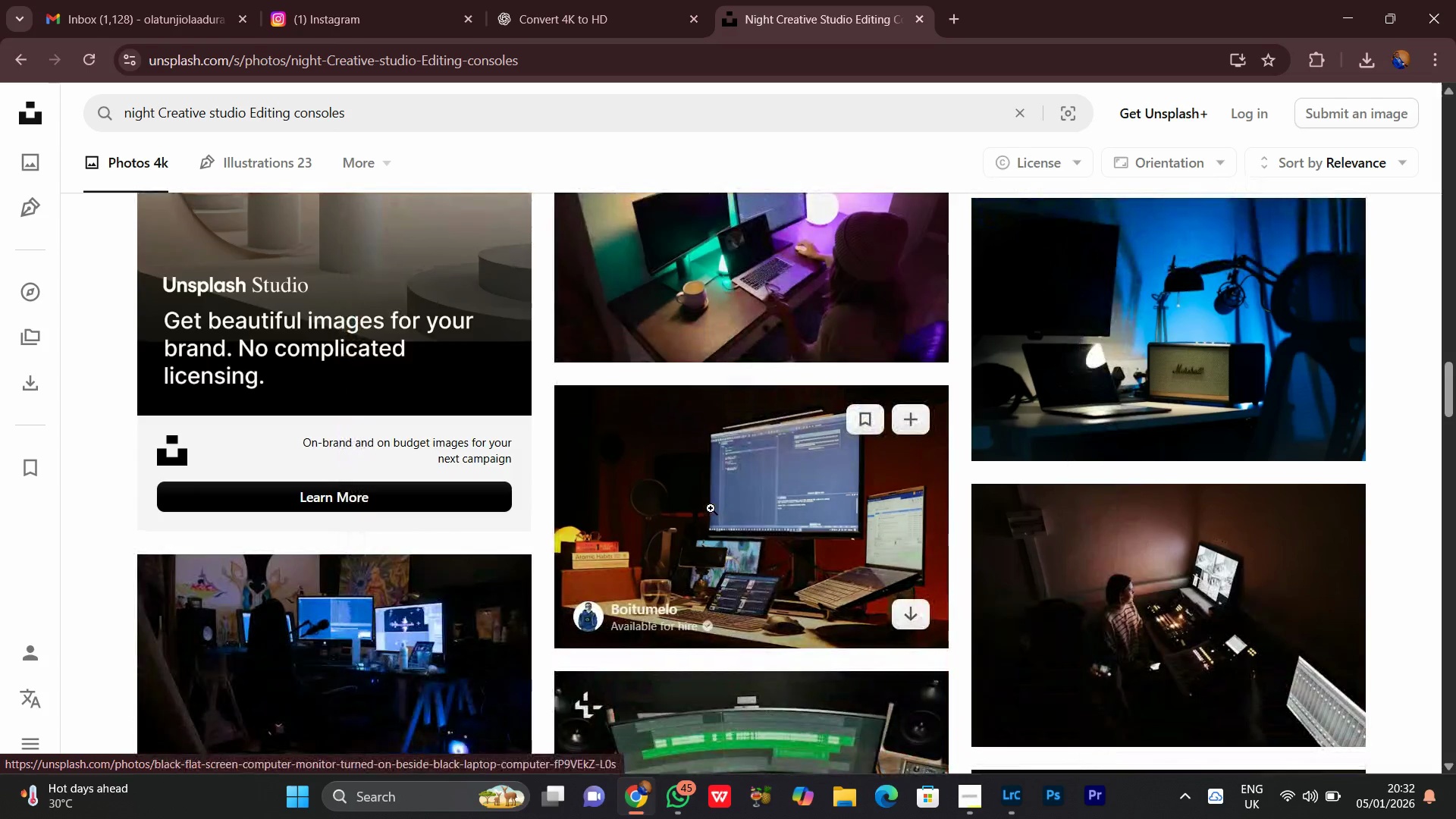 
scroll: coordinate [711, 508], scroll_direction: down, amount: 7.0
 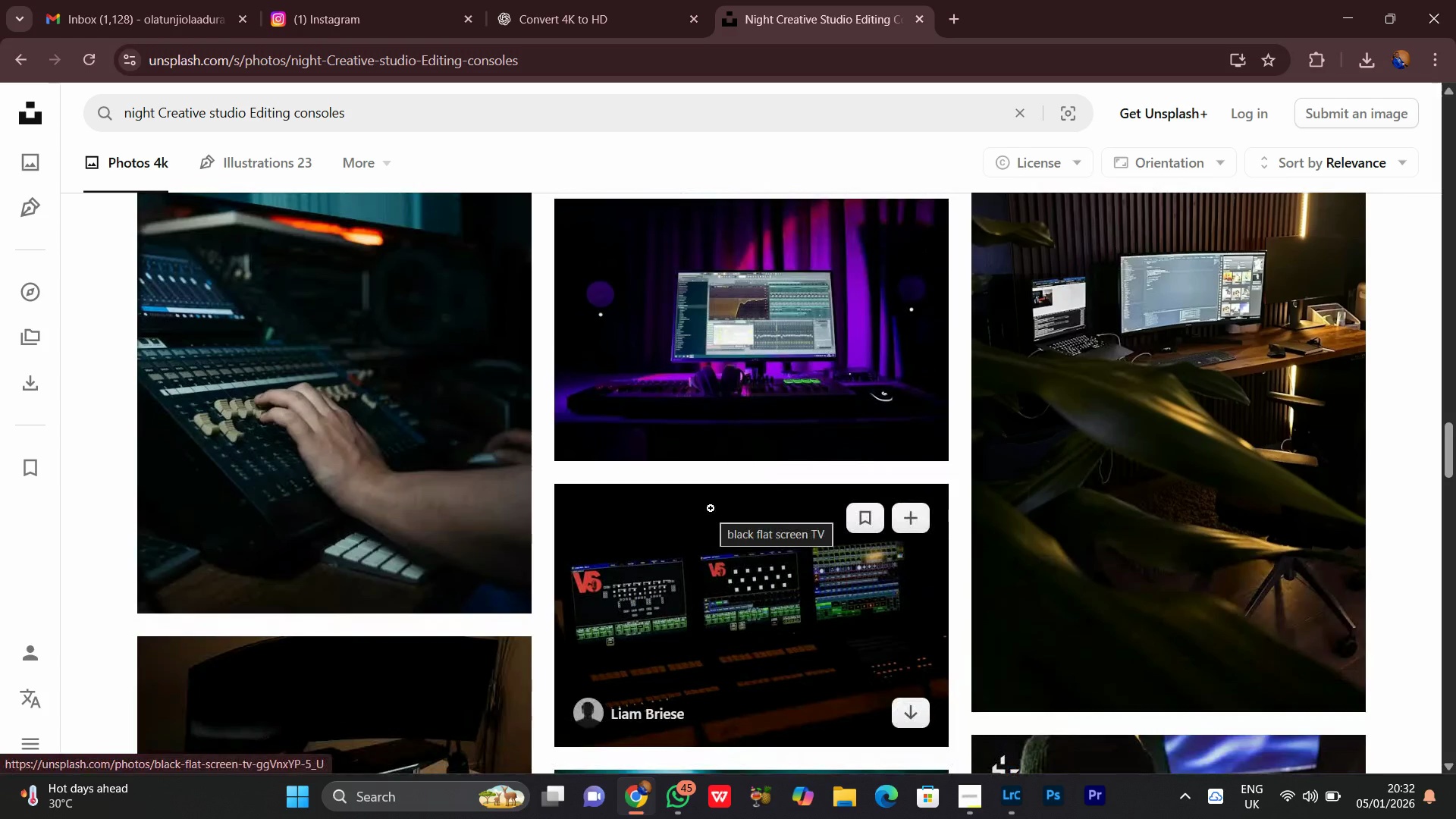 
scroll: coordinate [711, 508], scroll_direction: down, amount: 8.0
 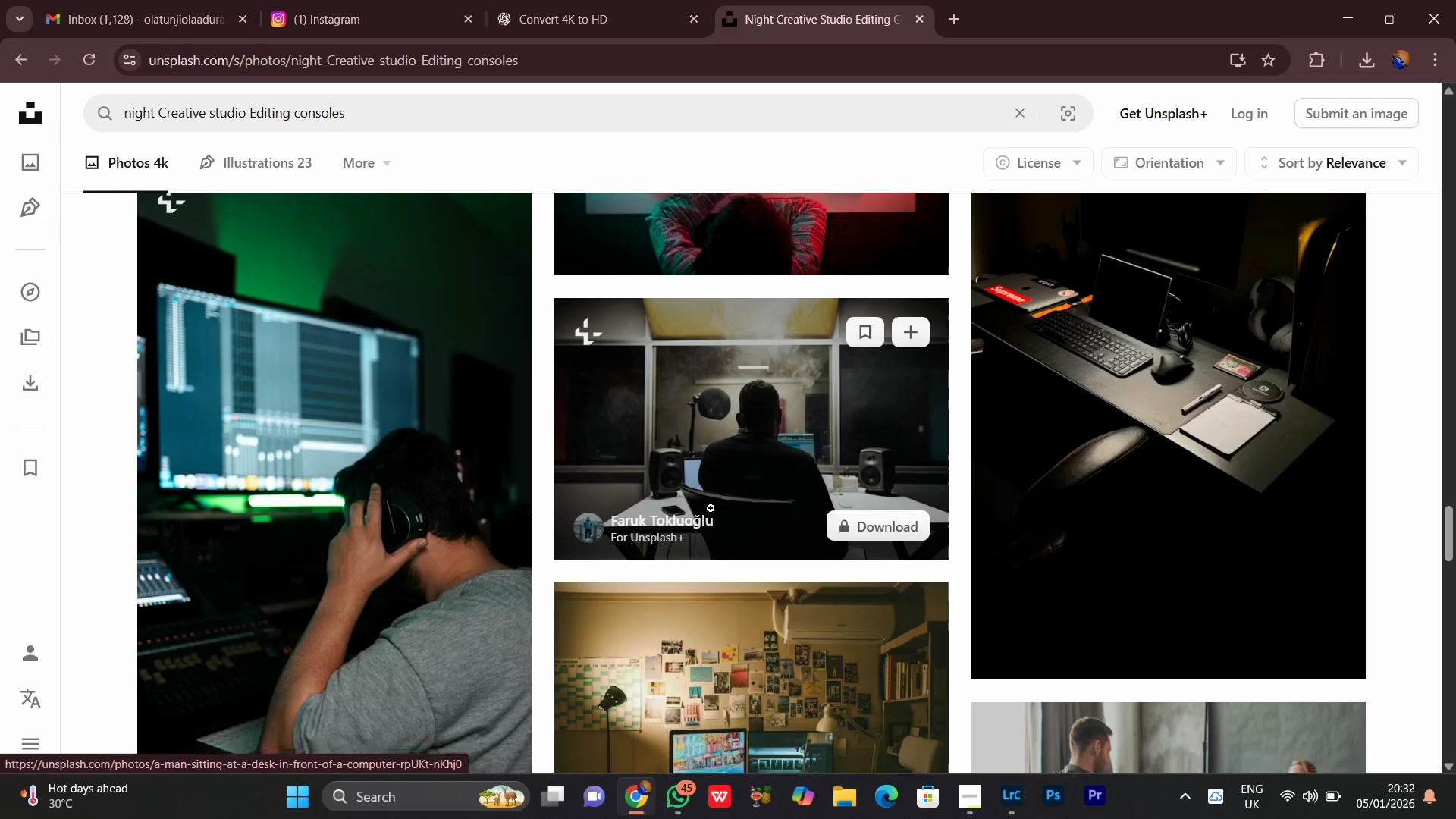 
scroll: coordinate [711, 508], scroll_direction: up, amount: 3.0
 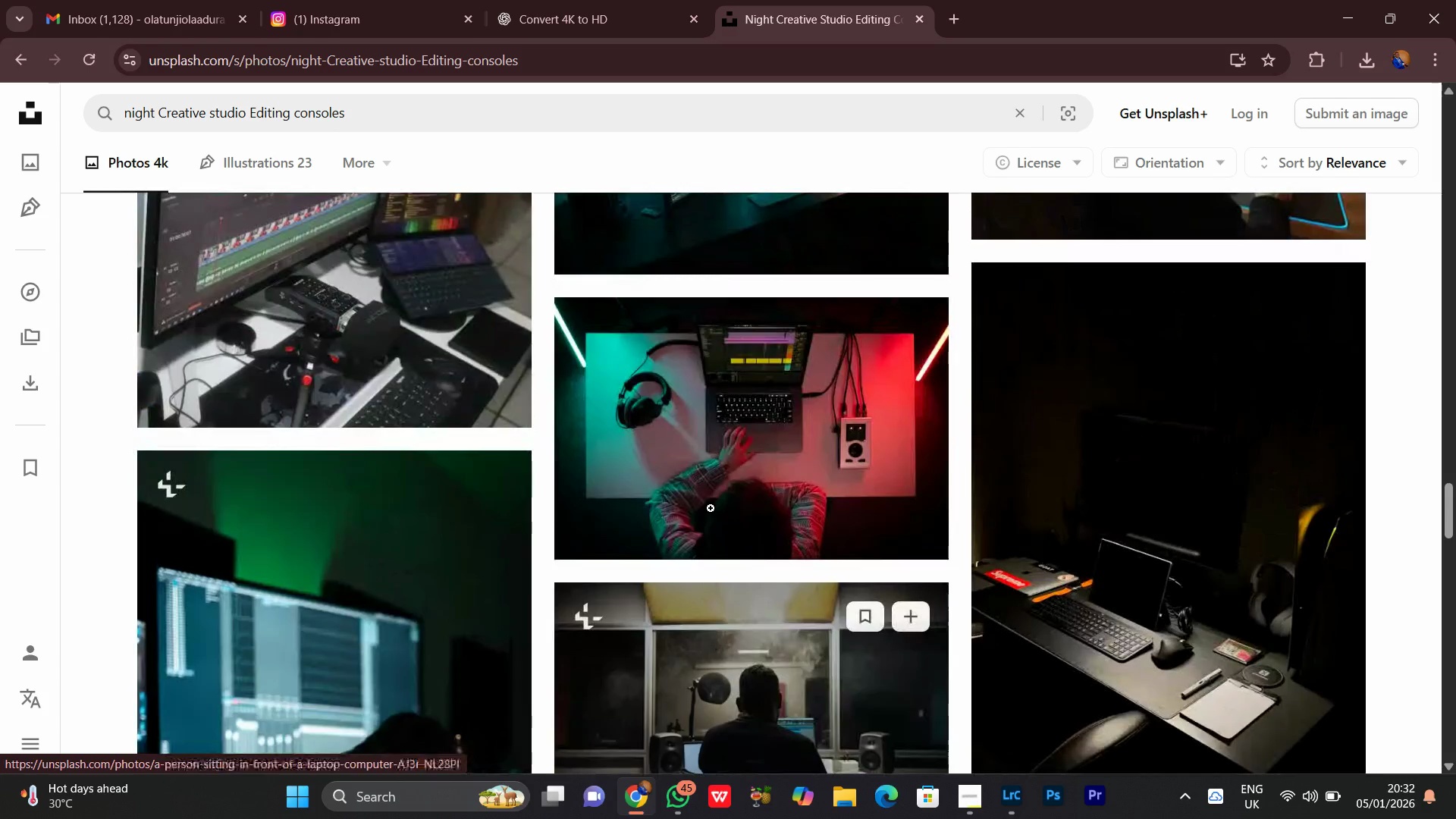 
scroll: coordinate [711, 508], scroll_direction: down, amount: 2.0
 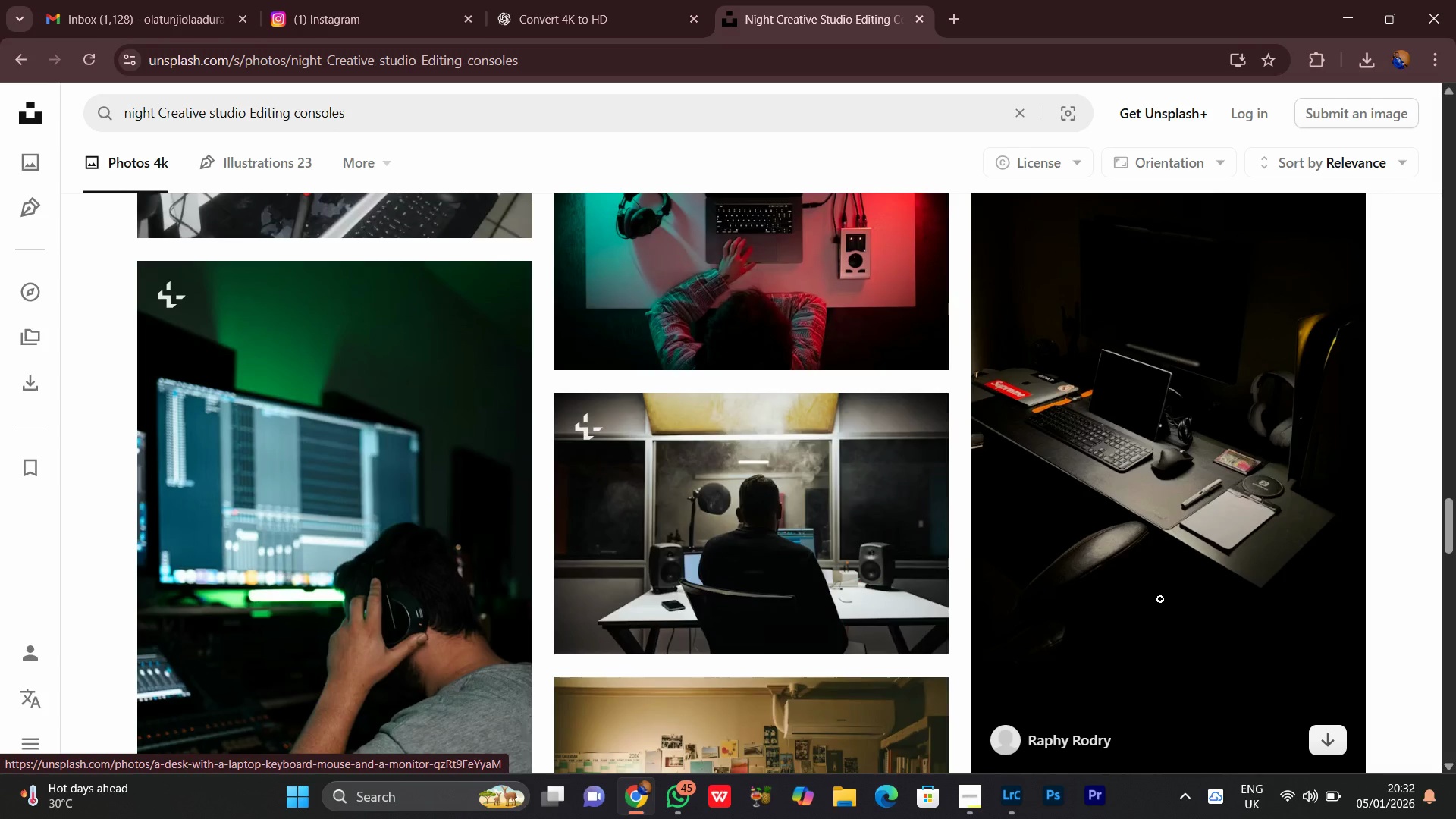 
wait(6.05)
 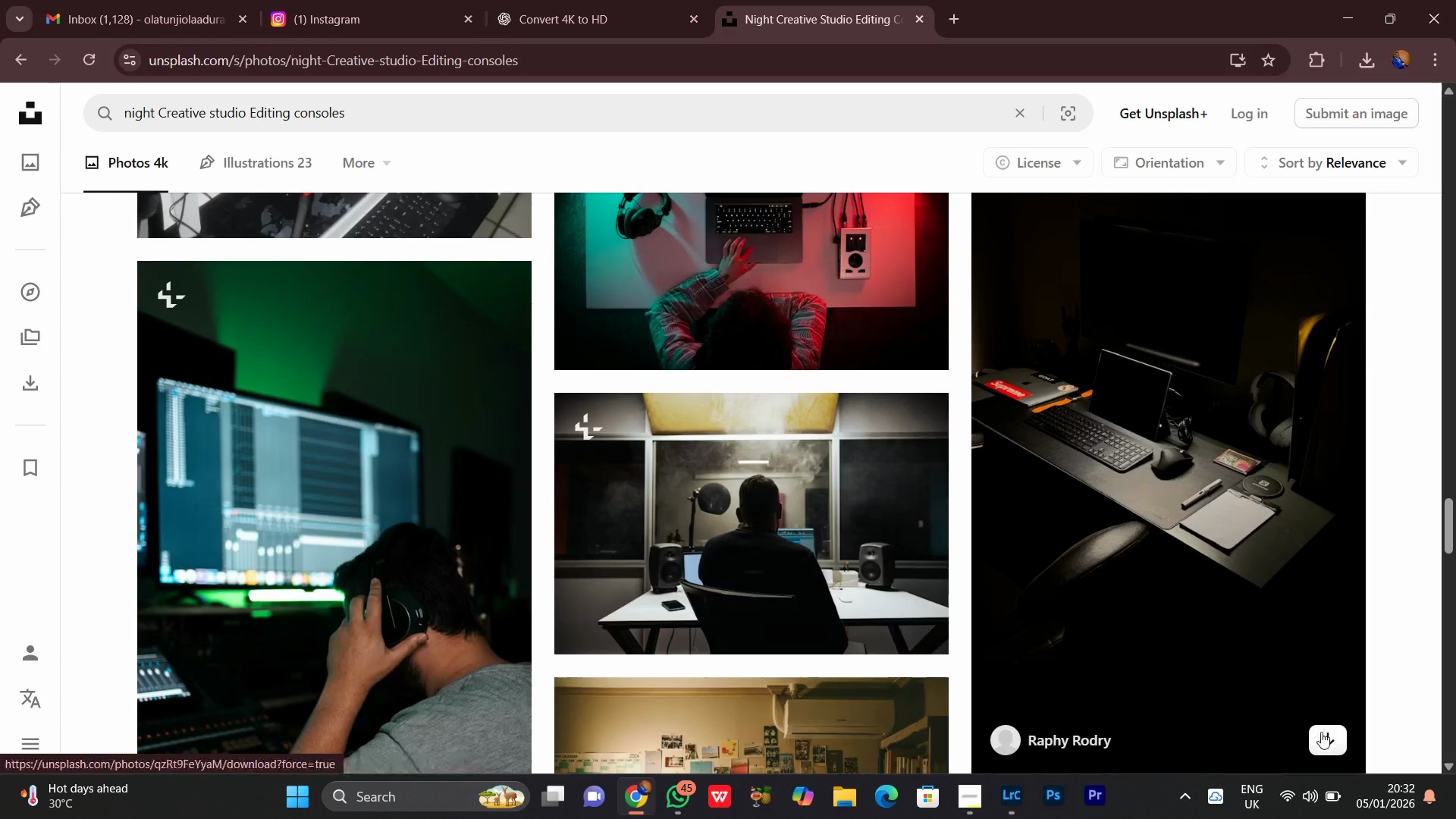 
scroll: coordinate [774, 616], scroll_direction: down, amount: 6.0
 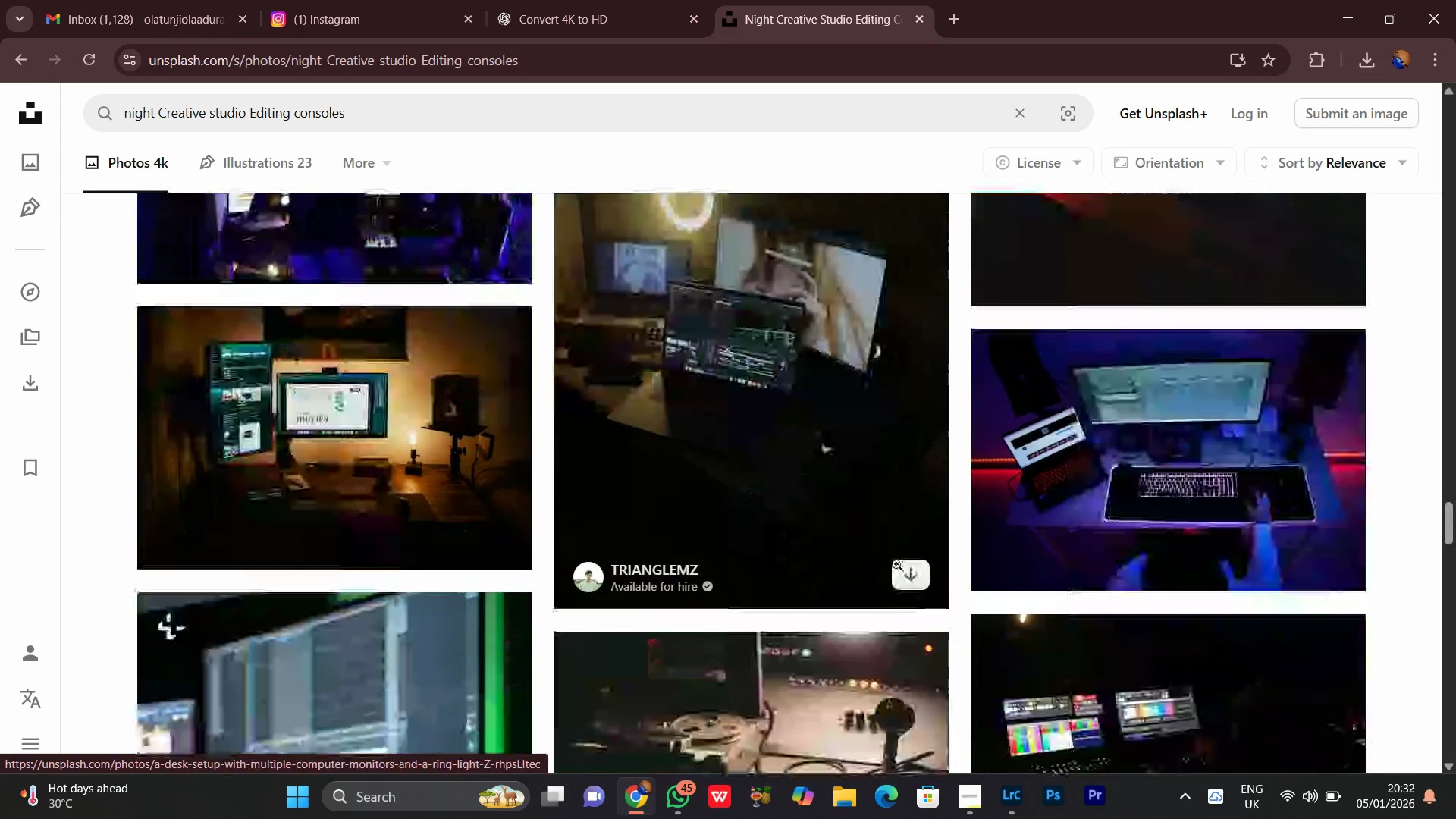 
left_click([910, 573])
 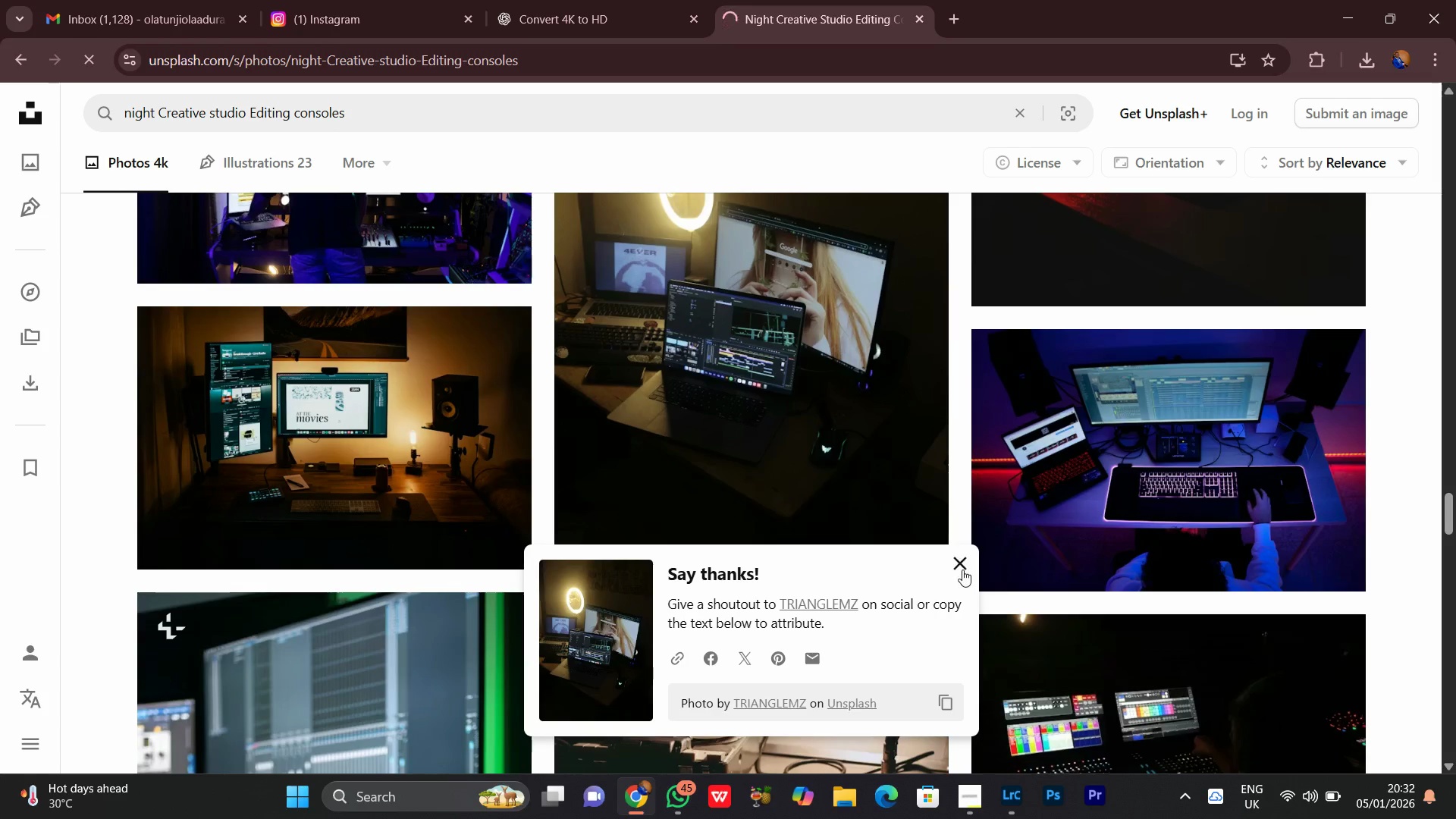 
left_click([955, 560])
 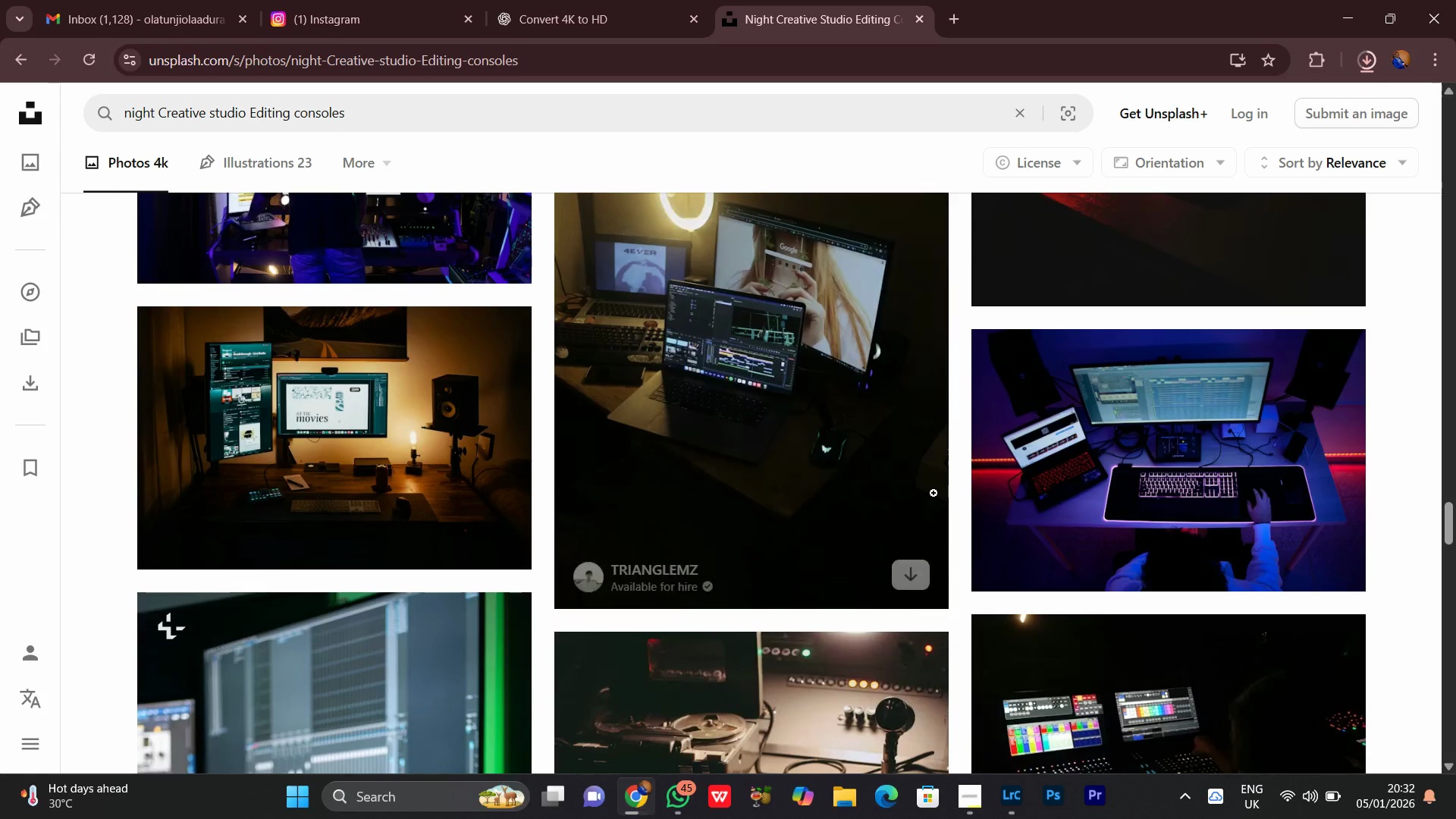 
scroll: coordinate [917, 532], scroll_direction: down, amount: 13.0
 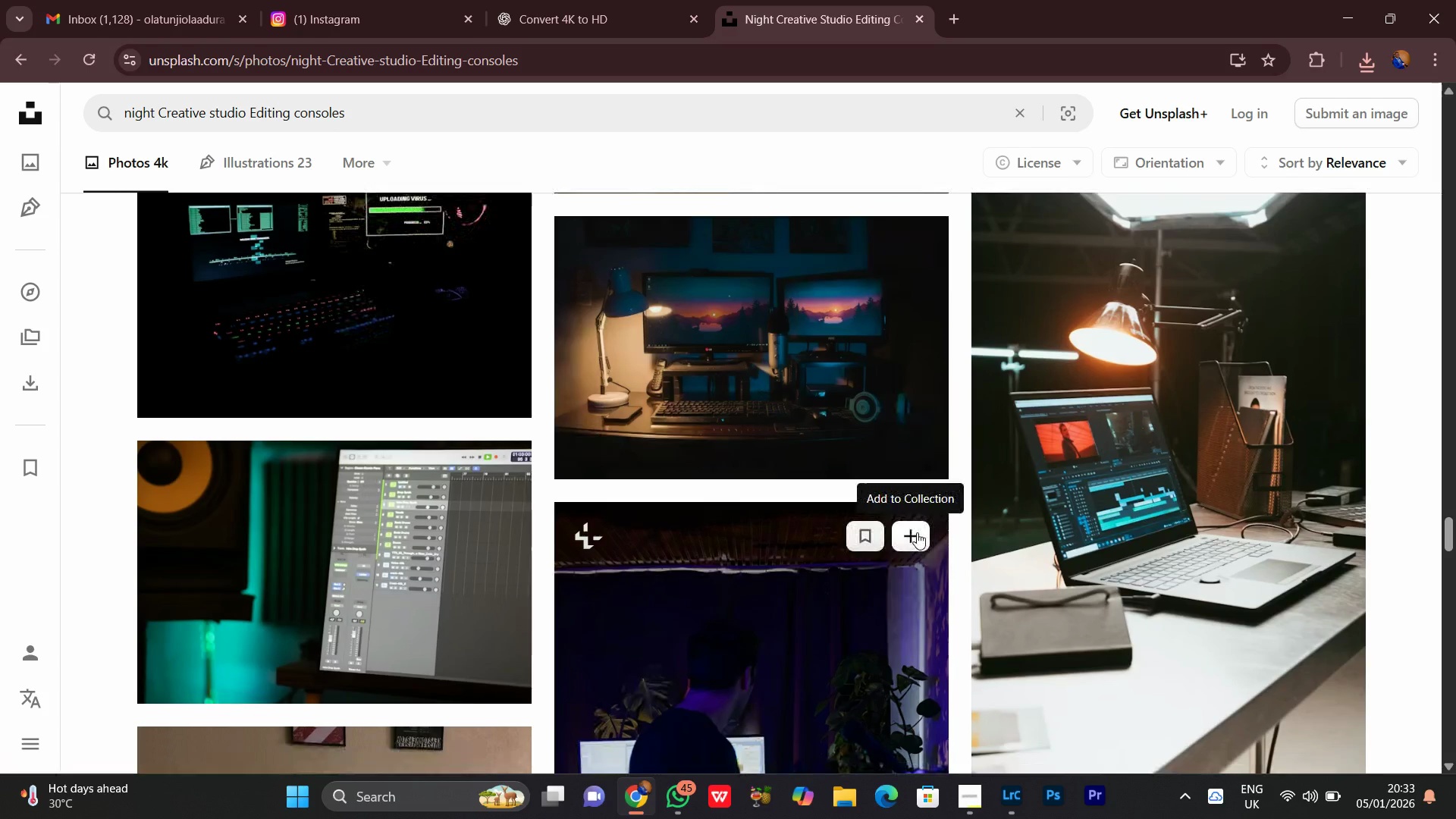 
scroll: coordinate [917, 532], scroll_direction: up, amount: 18.0
 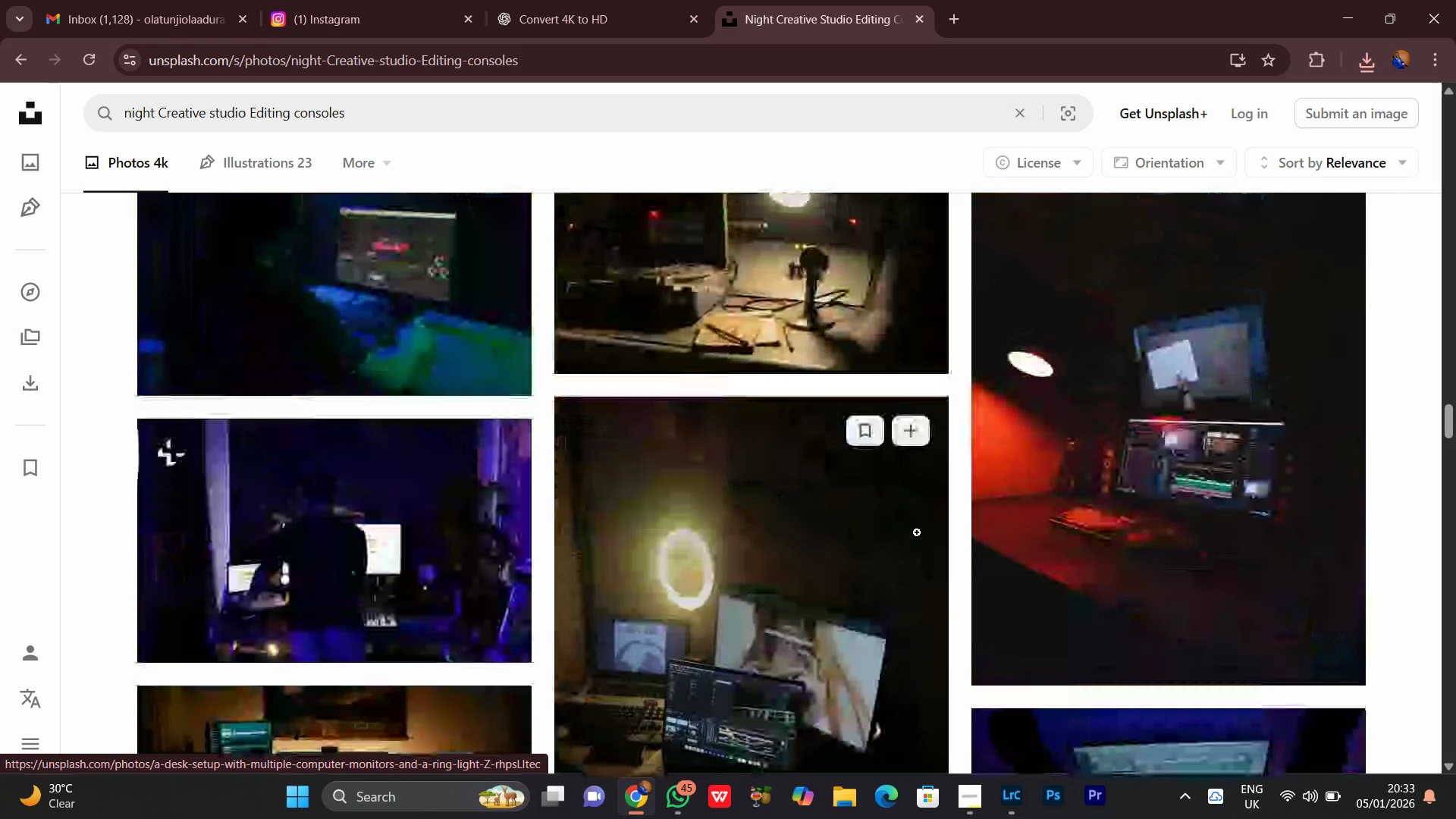 
scroll: coordinate [917, 532], scroll_direction: down, amount: 6.0
 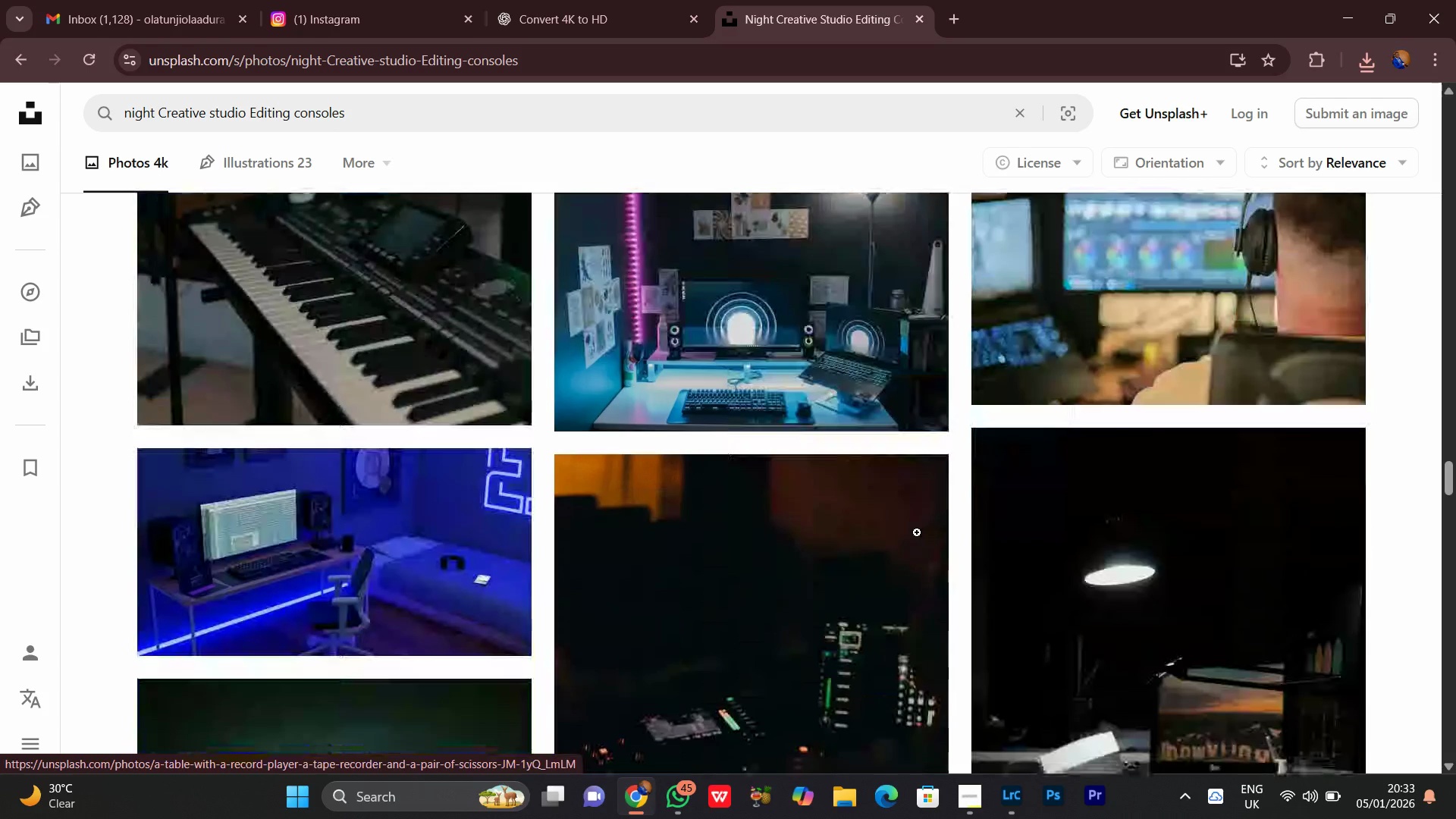 
scroll: coordinate [916, 532], scroll_direction: up, amount: 6.0
 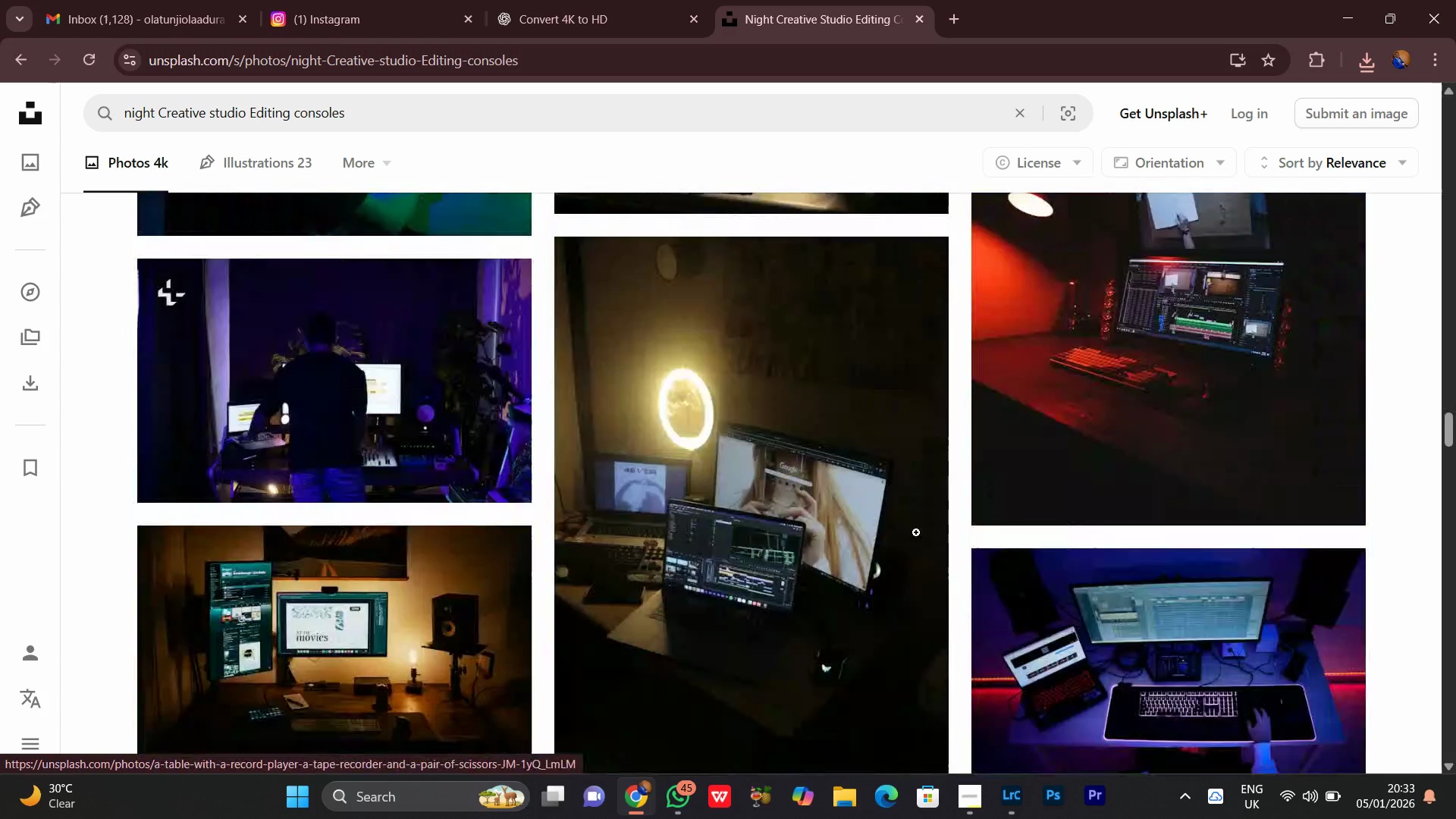 
scroll: coordinate [916, 532], scroll_direction: down, amount: 6.0
 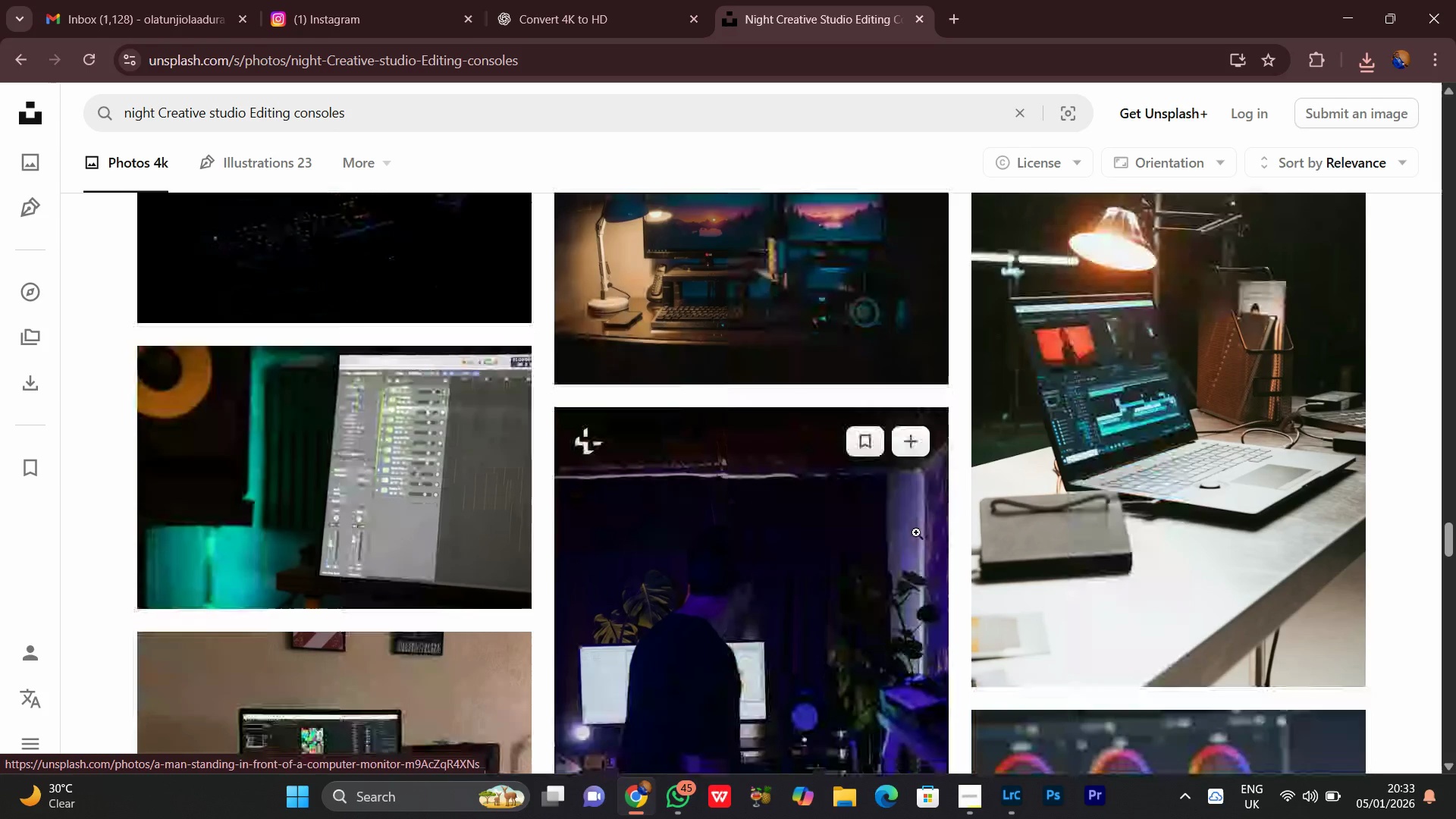 
scroll: coordinate [916, 532], scroll_direction: up, amount: 1.0
 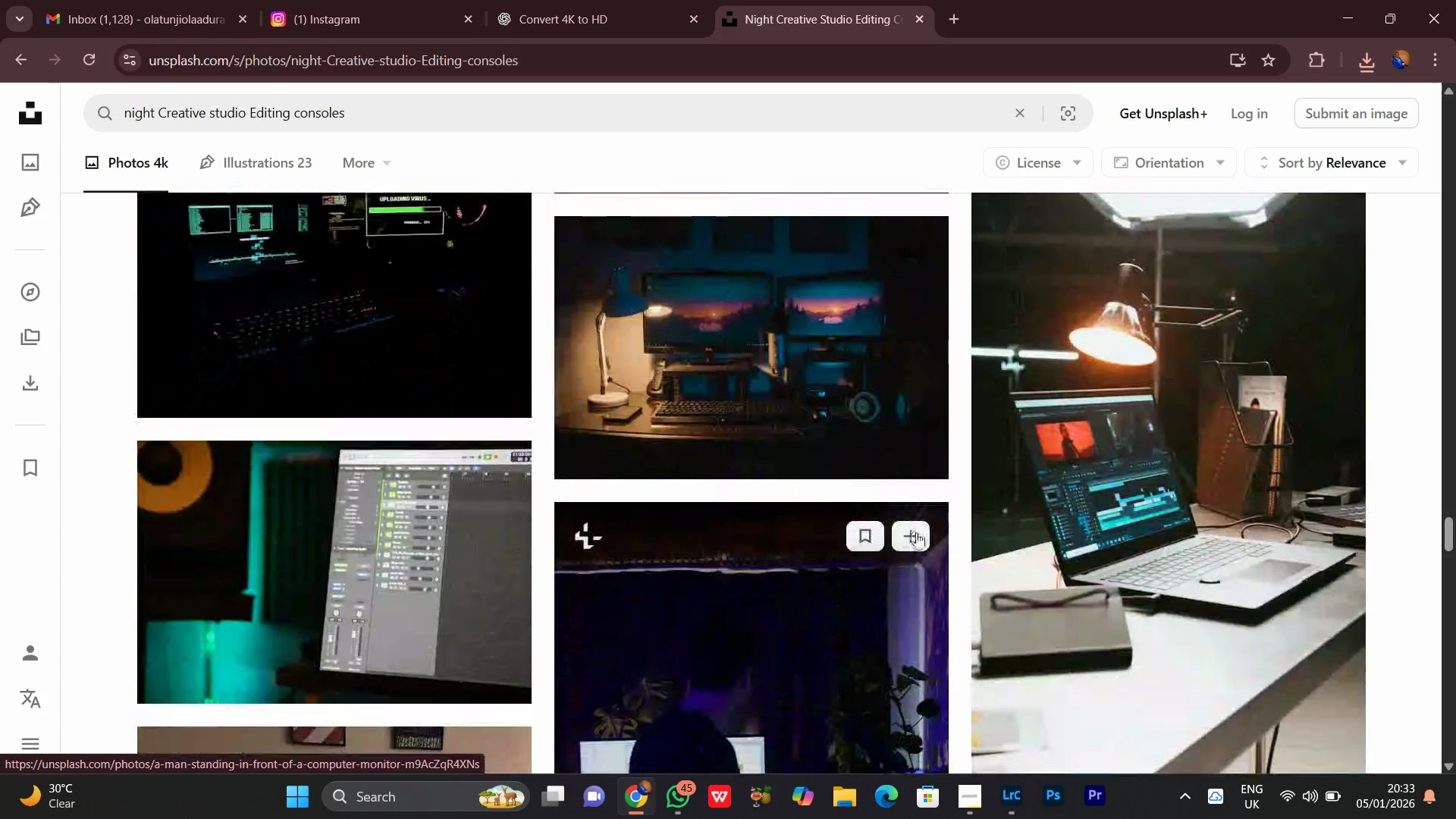 
scroll: coordinate [916, 532], scroll_direction: down, amount: 3.0
 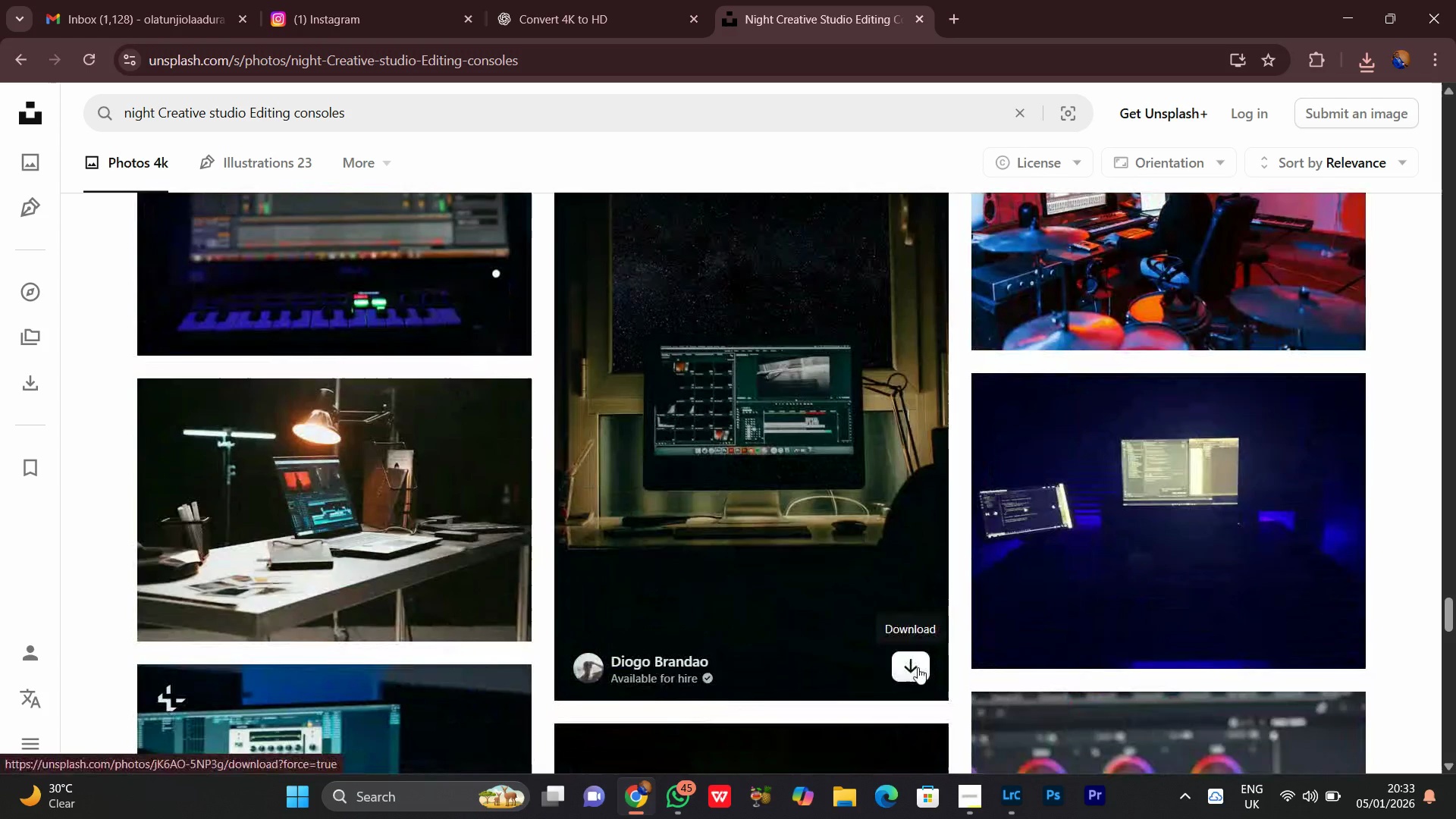 
left_click([902, 667])
 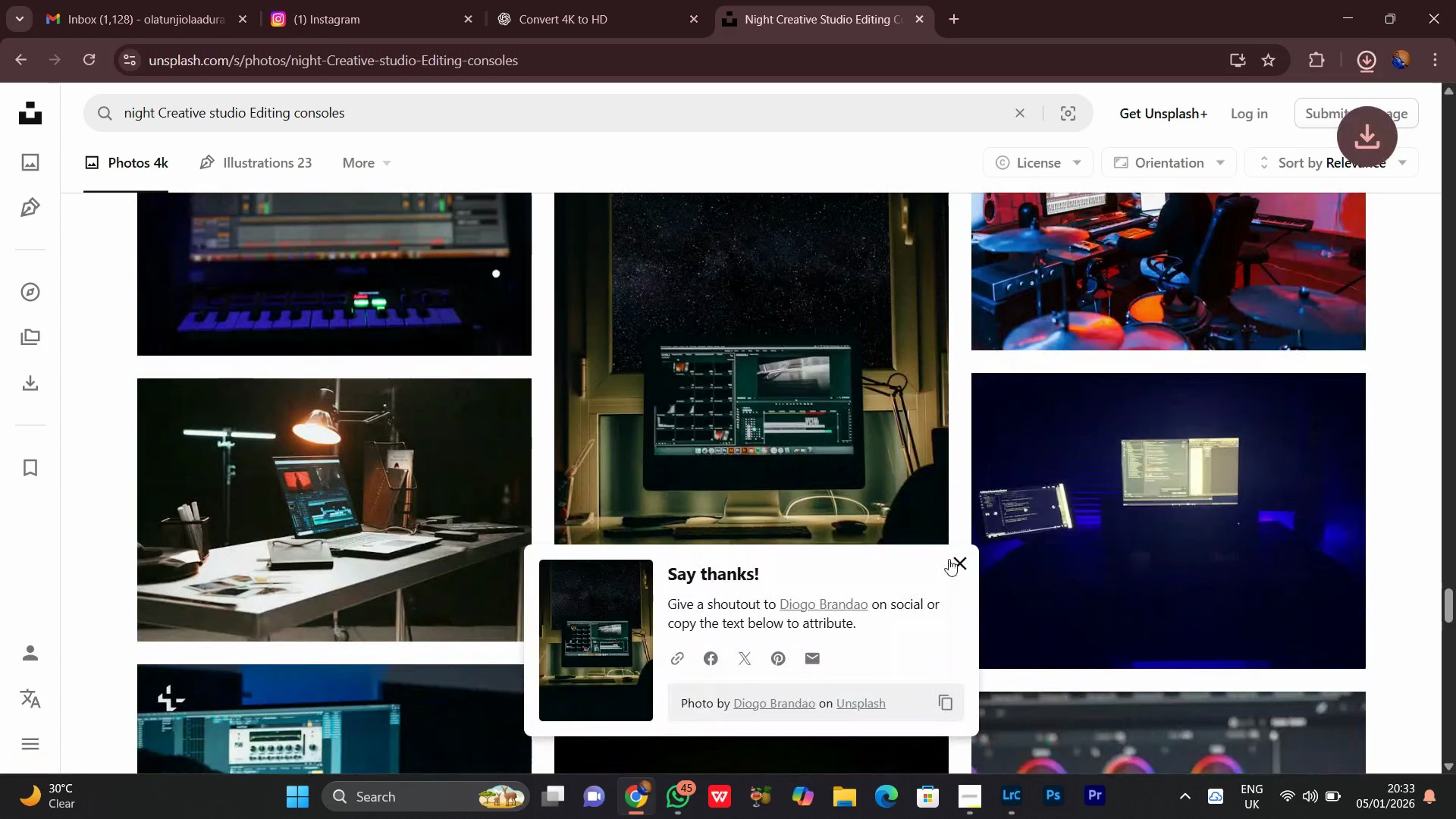 
left_click([956, 557])
 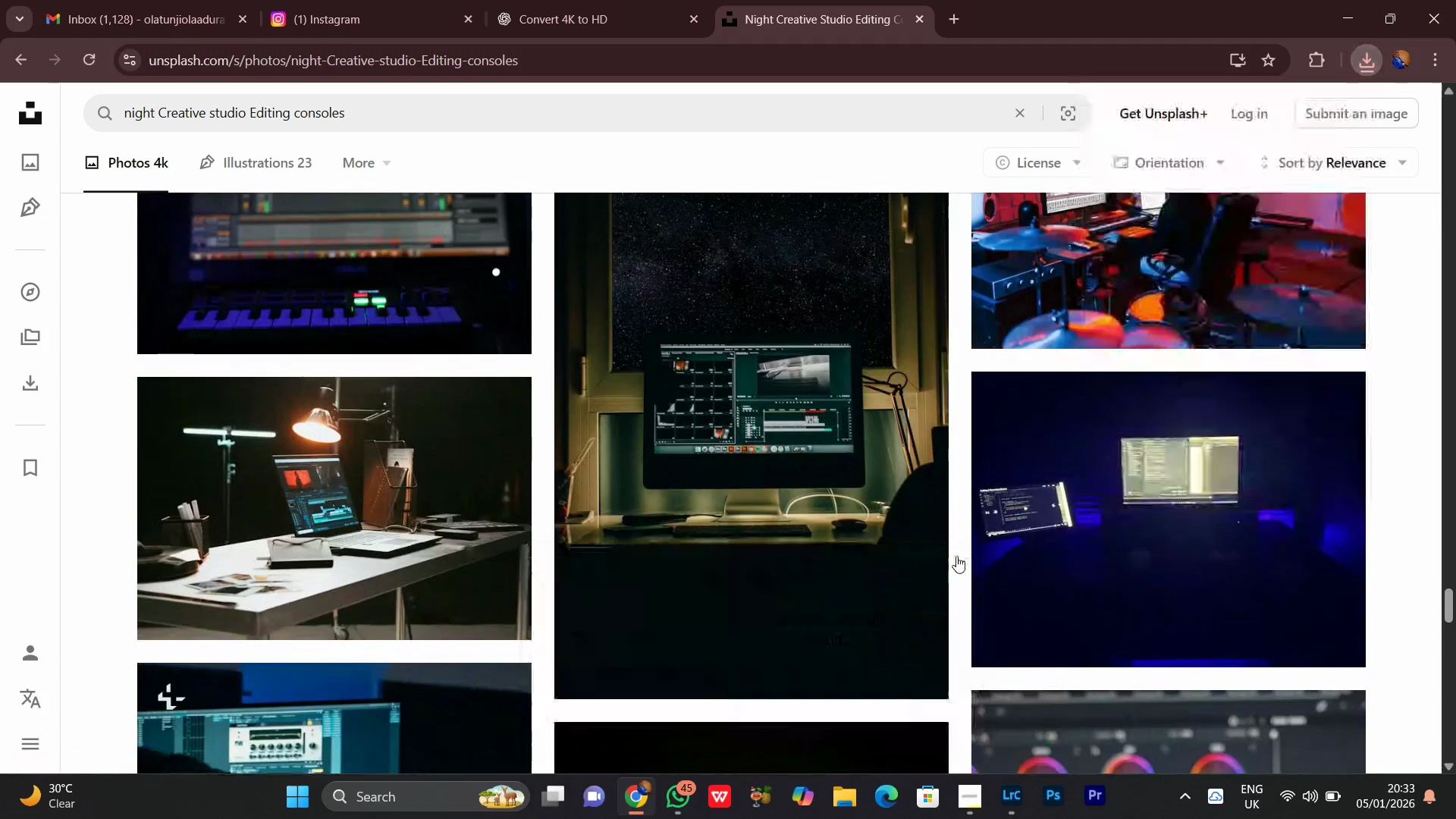 
scroll: coordinate [956, 555], scroll_direction: down, amount: 7.0
 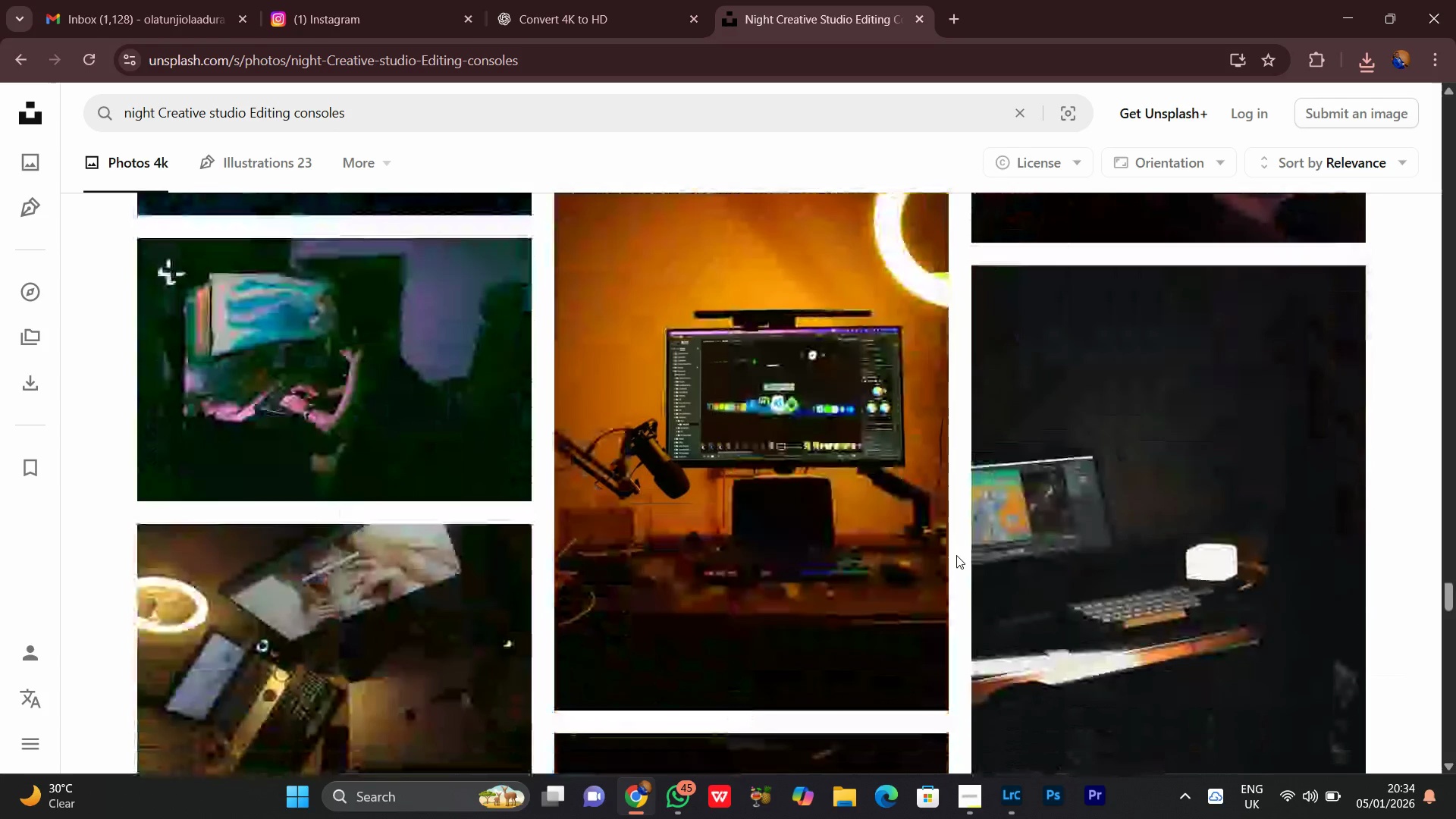 
scroll: coordinate [956, 552], scroll_direction: up, amount: 16.0
 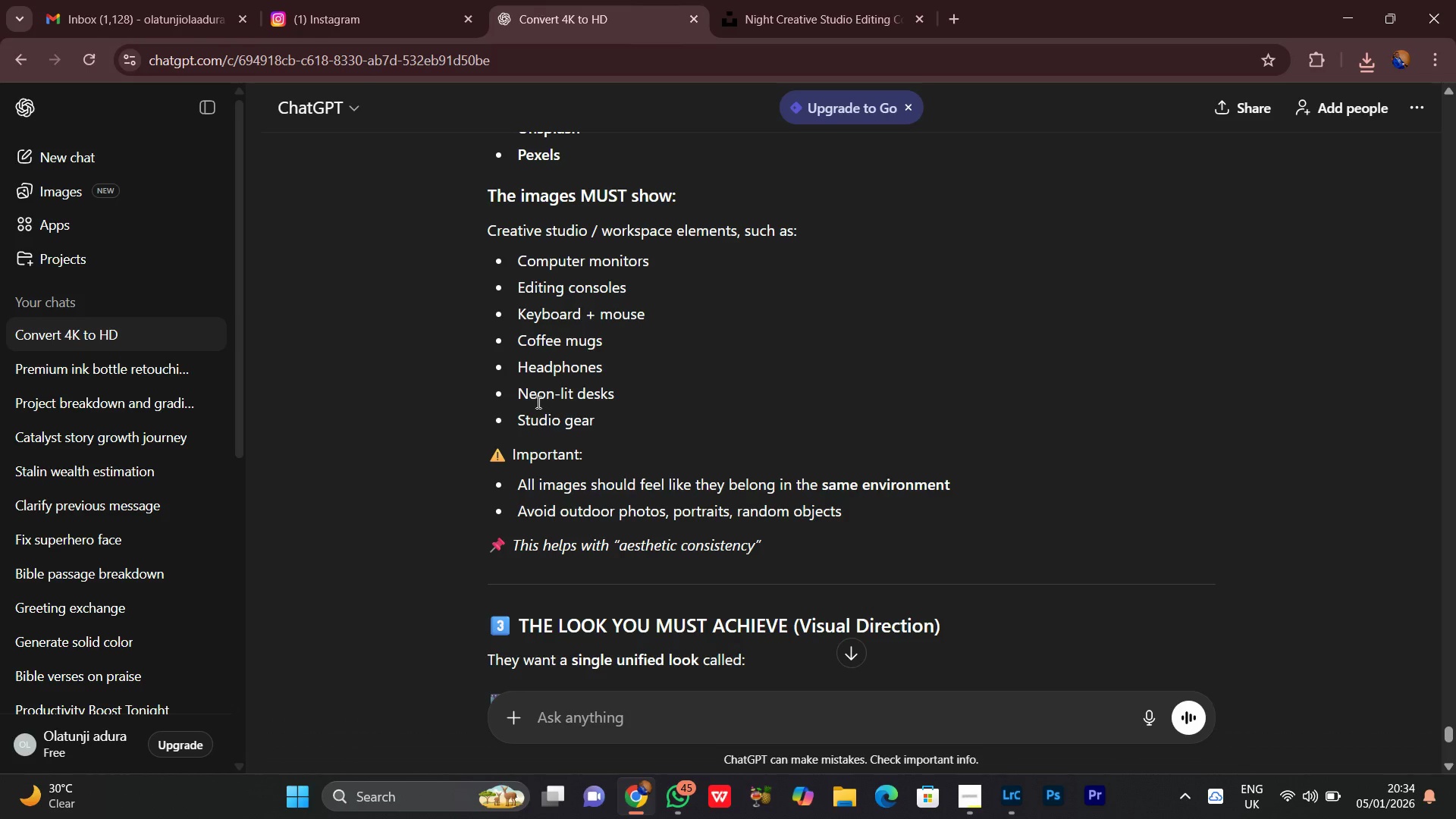 
wait(5.19)
 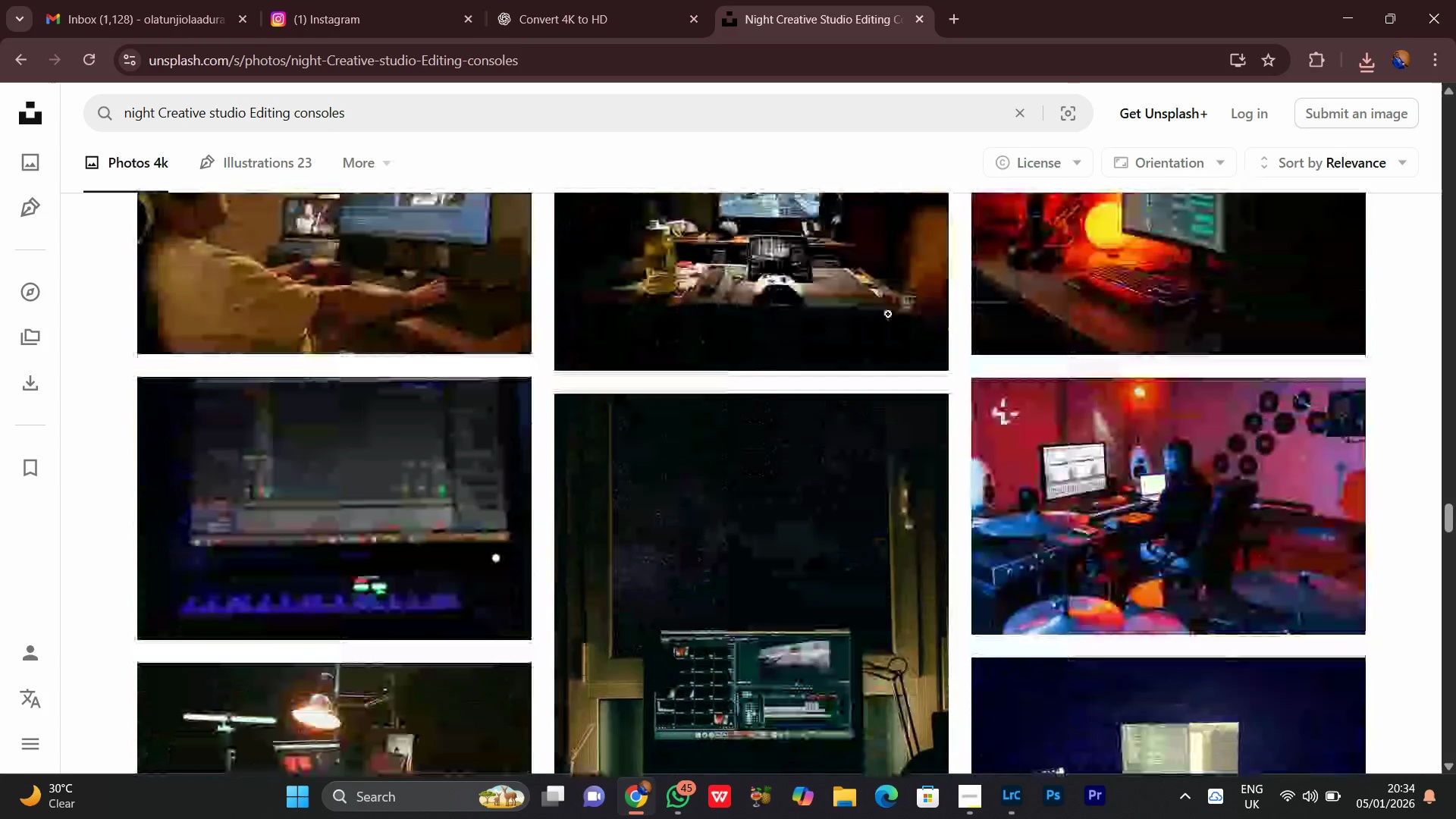 
left_click_drag(start_coordinate=[519, 366], to_coordinate=[630, 376])
 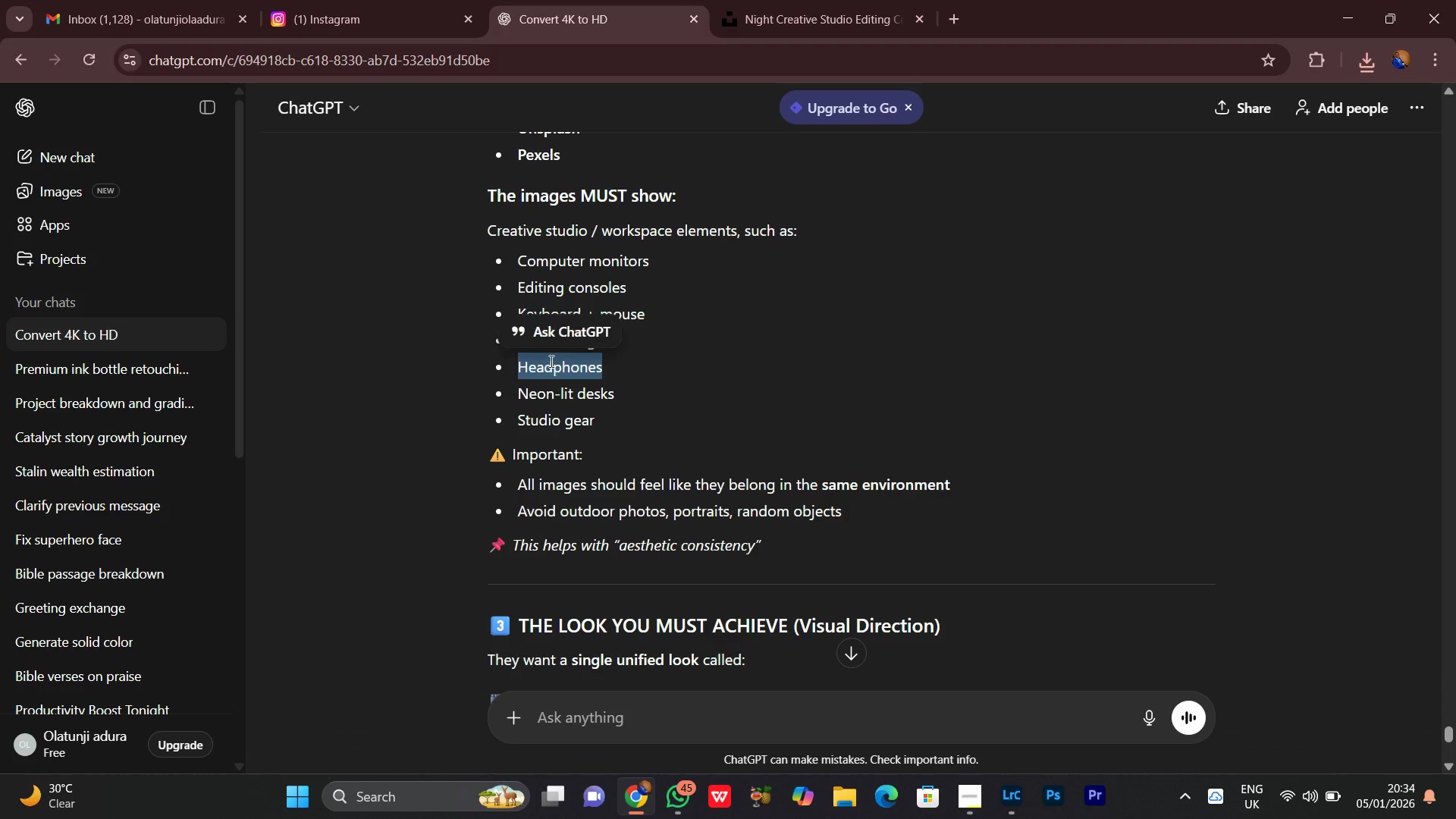 
right_click([550, 361])
 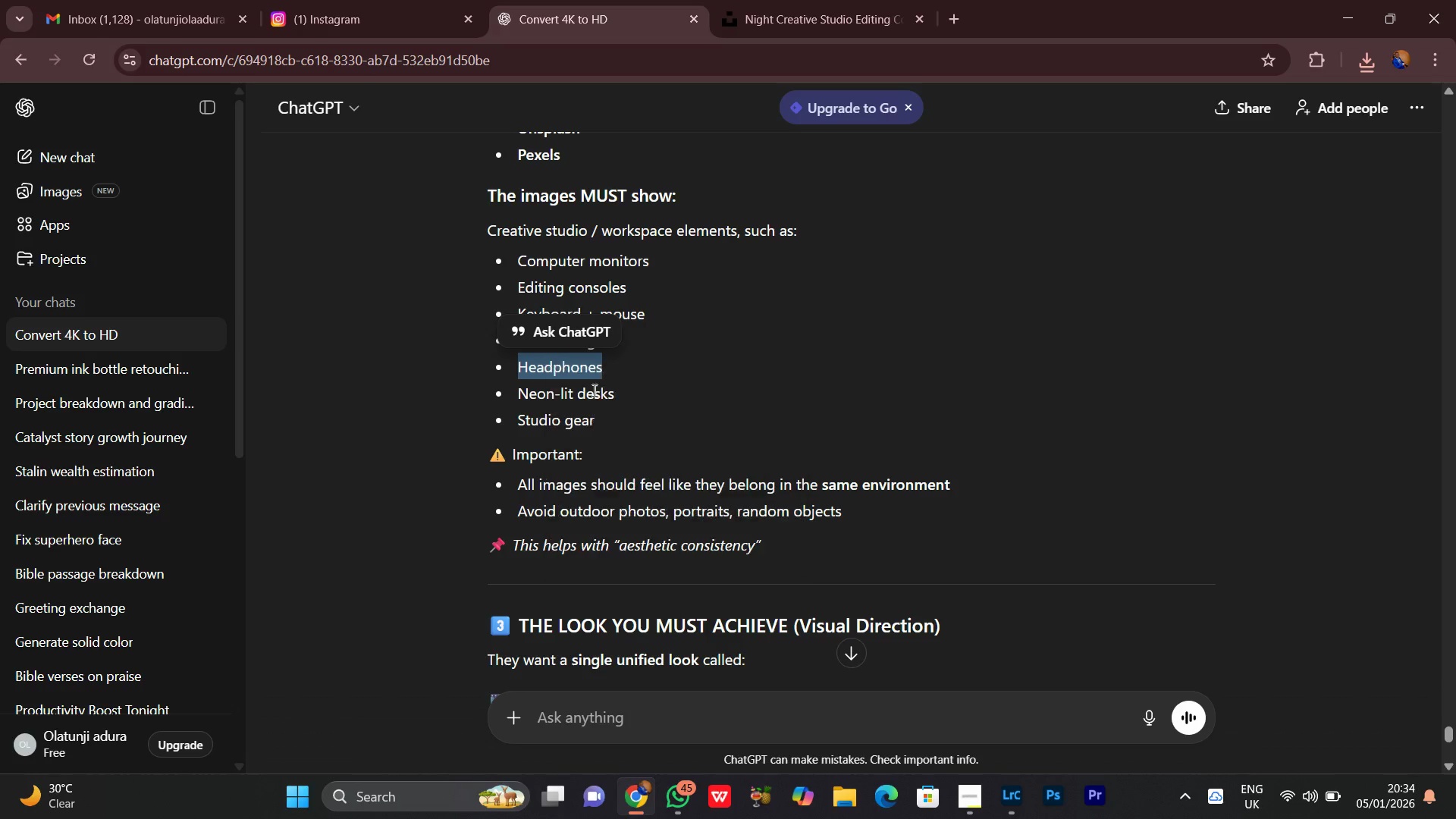 
double_click([629, 381])
 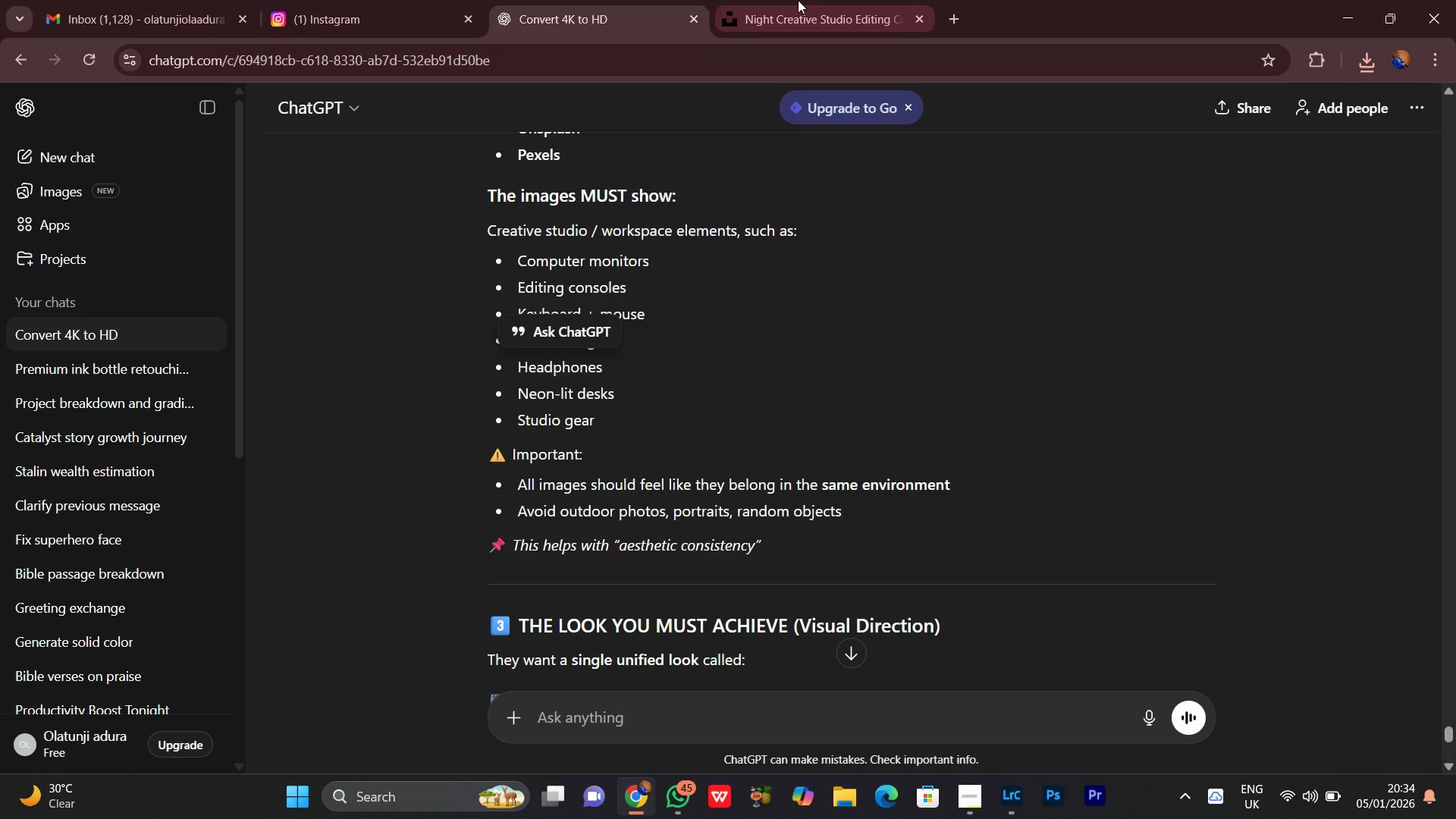 
left_click([804, 0])
 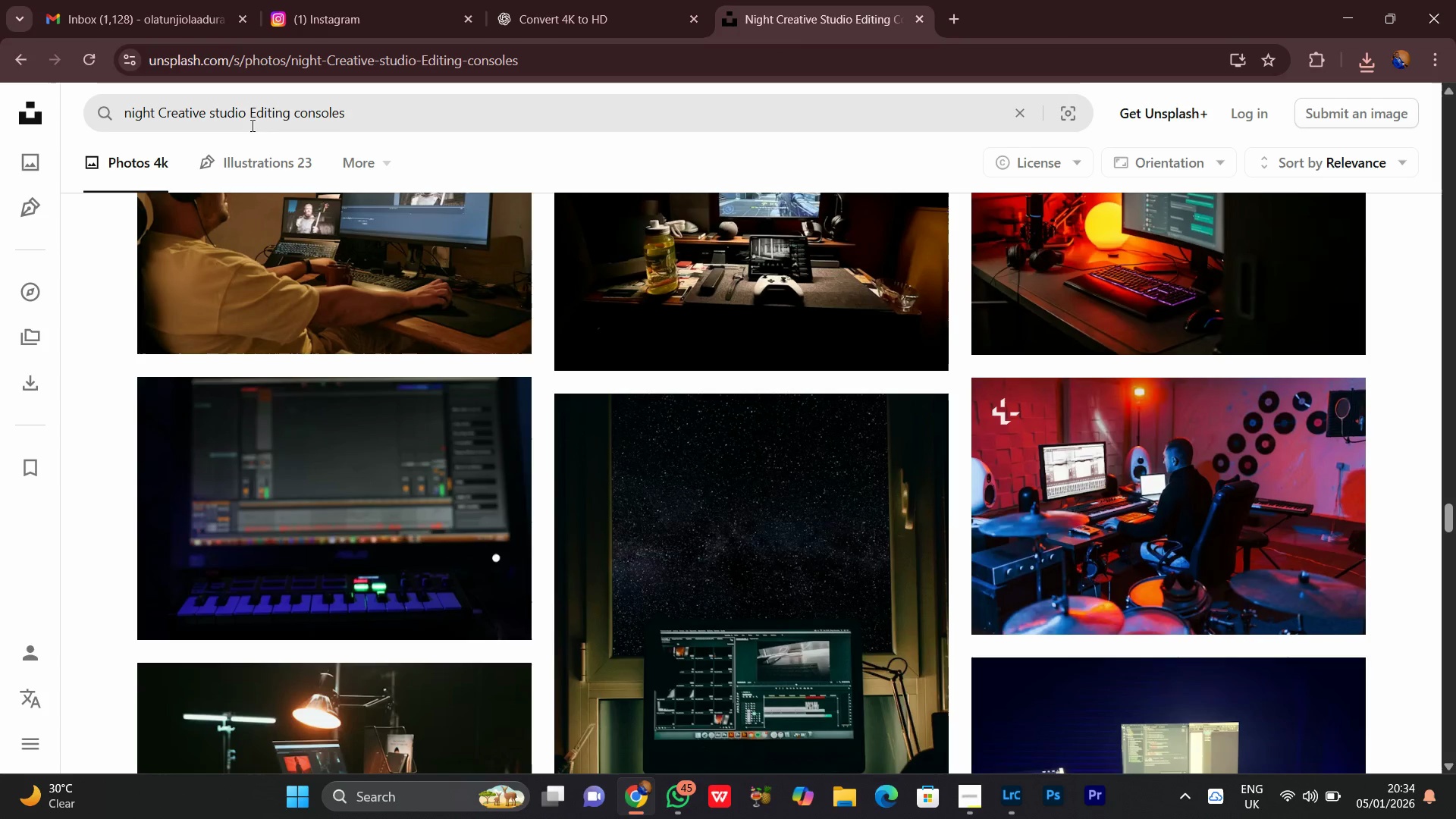 
left_click_drag(start_coordinate=[249, 112], to_coordinate=[402, 140])
 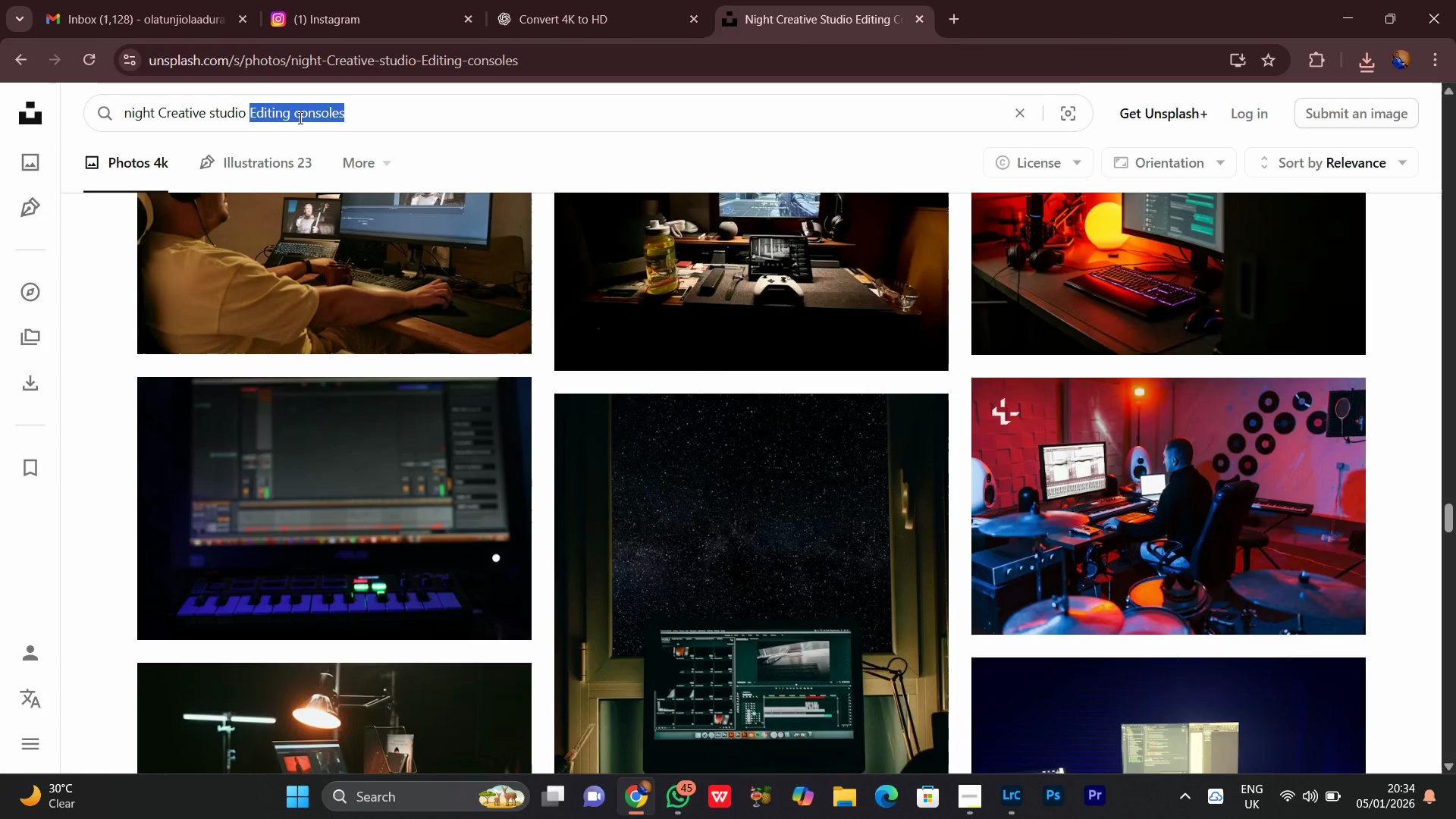 
right_click([299, 118])
 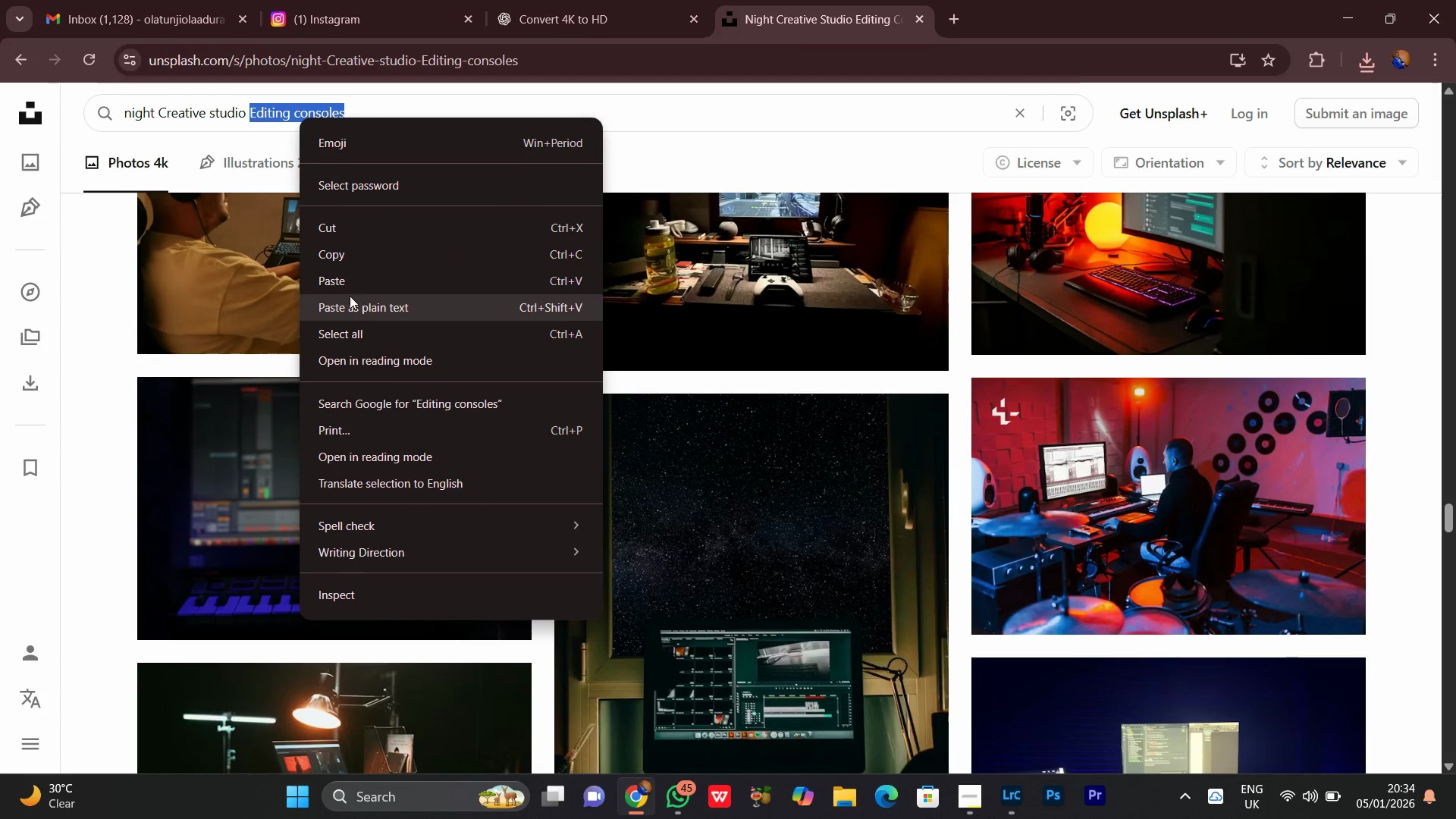 
left_click([334, 288])
 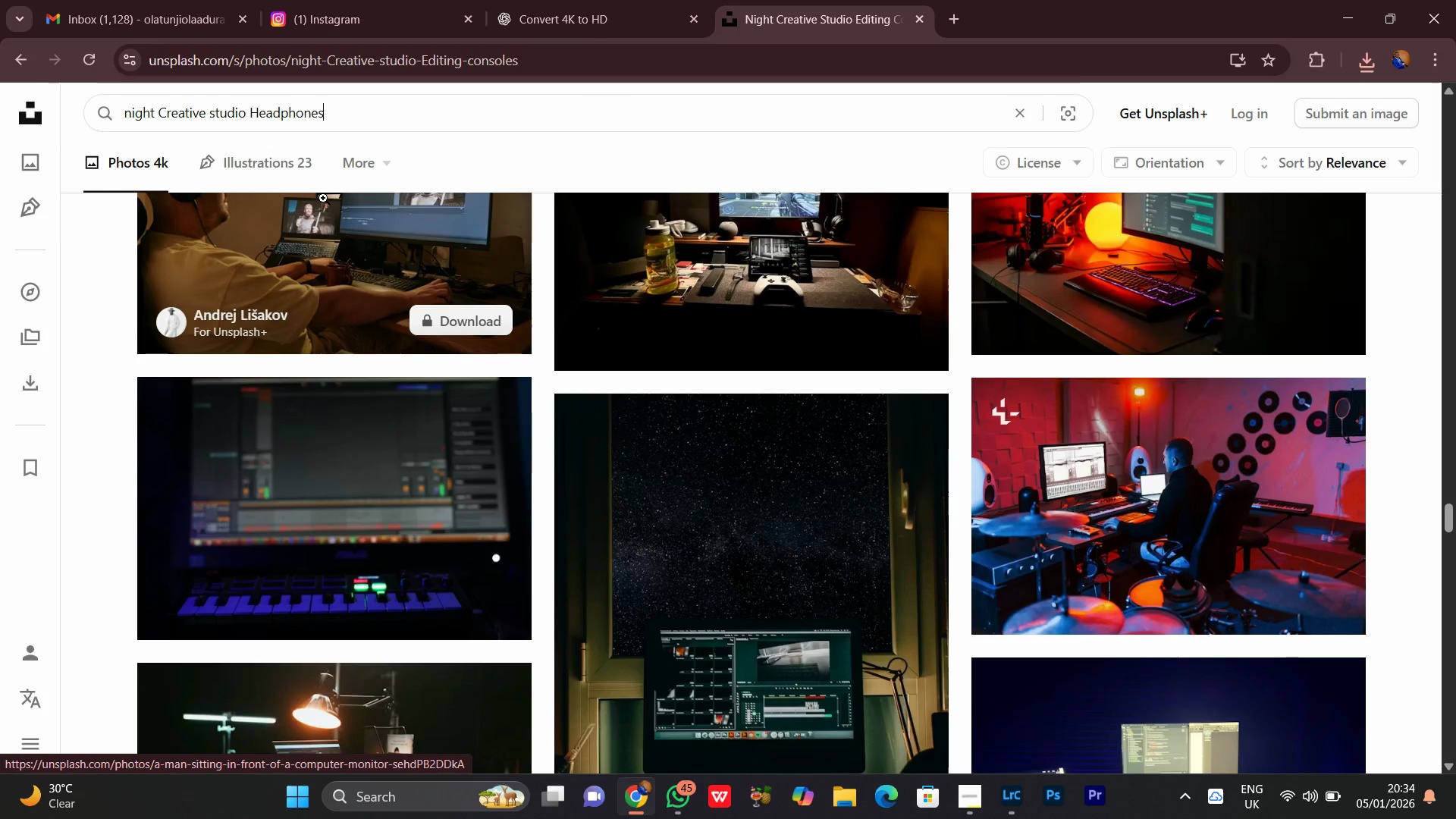 
key(Enter)
 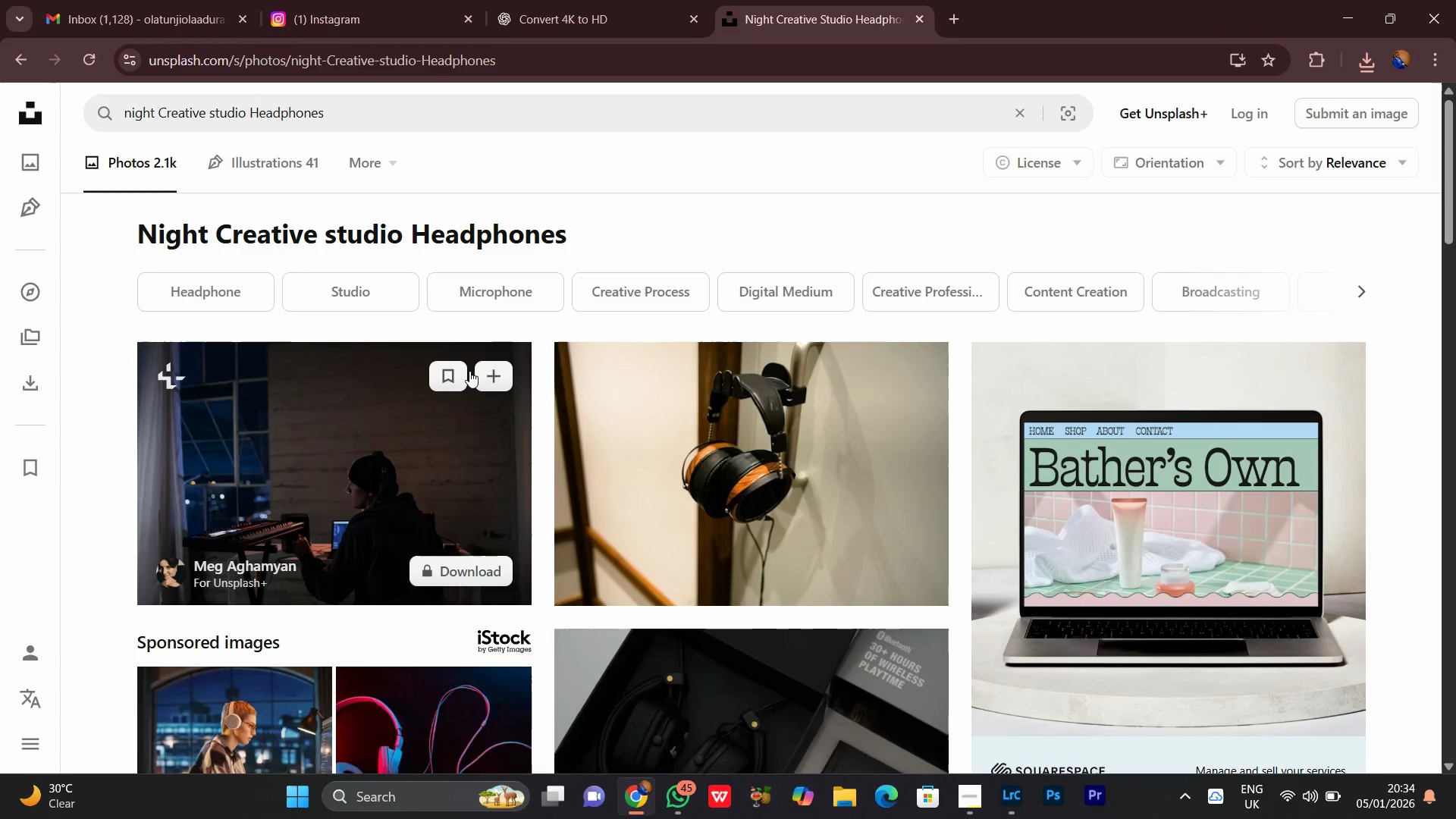 
scroll: coordinate [904, 654], scroll_direction: down, amount: 12.0
 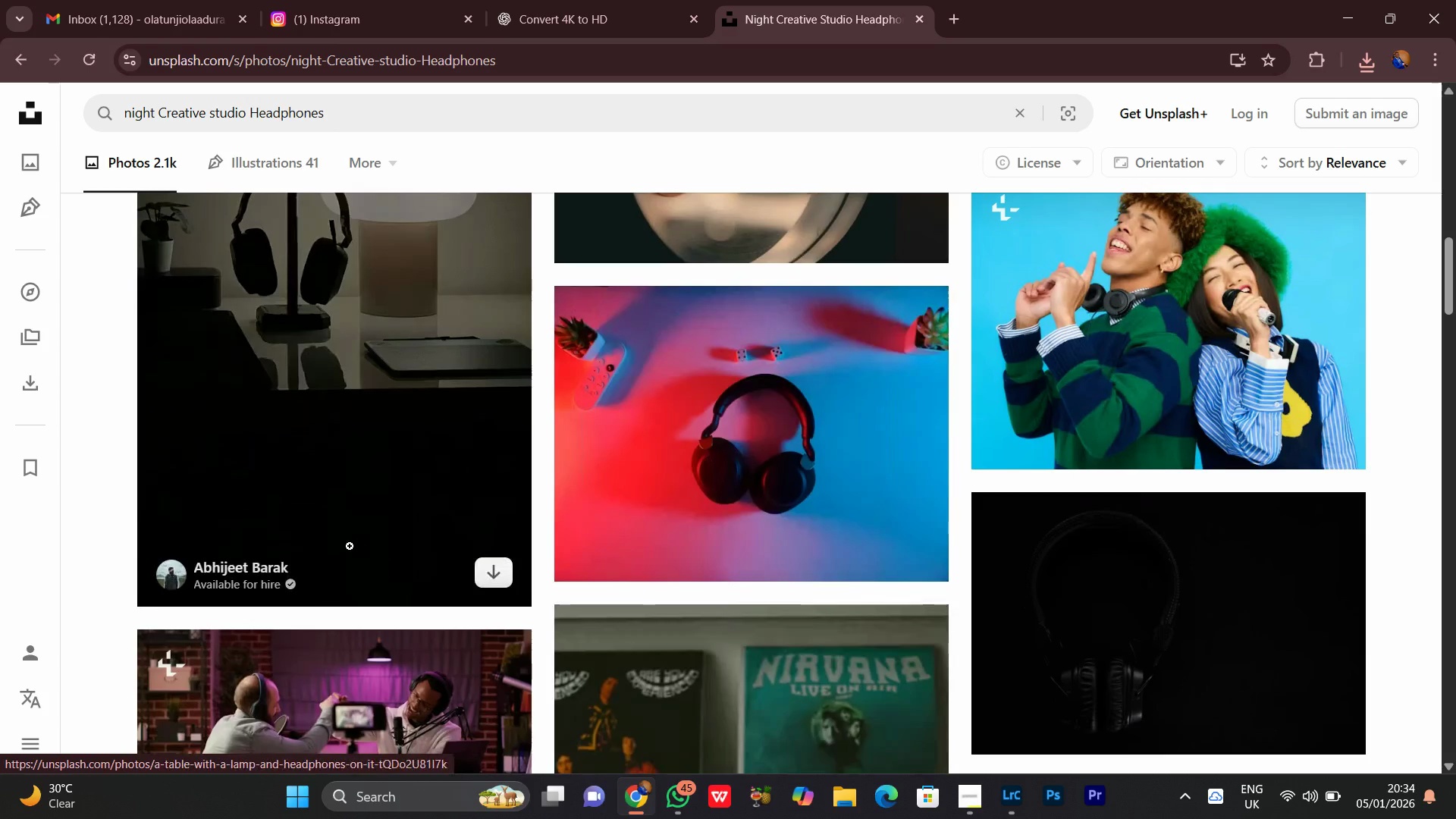 
scroll: coordinate [334, 488], scroll_direction: none, amount: 0.0
 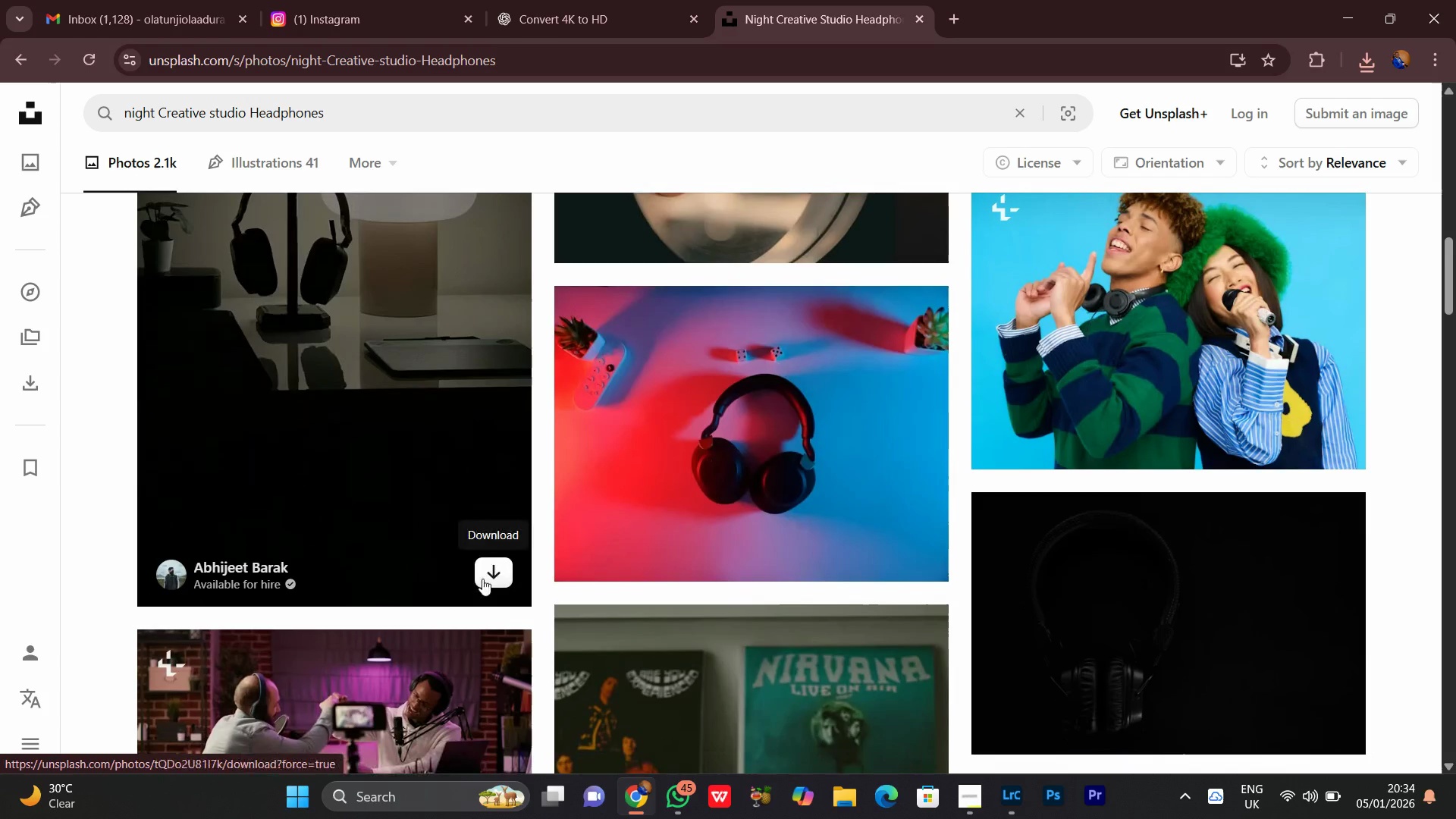 
left_click([500, 567])
 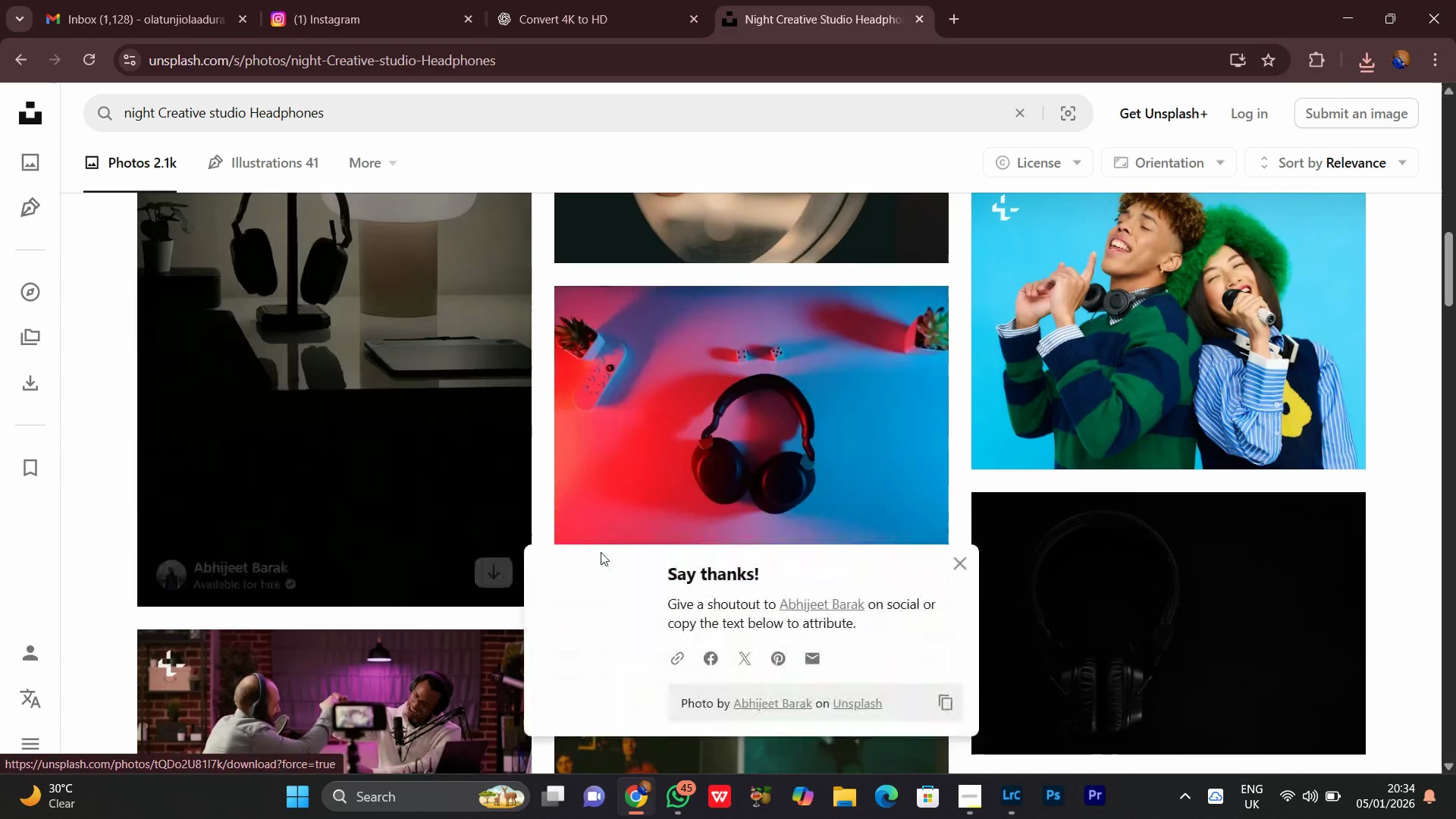 
mouse_move([669, 540])
 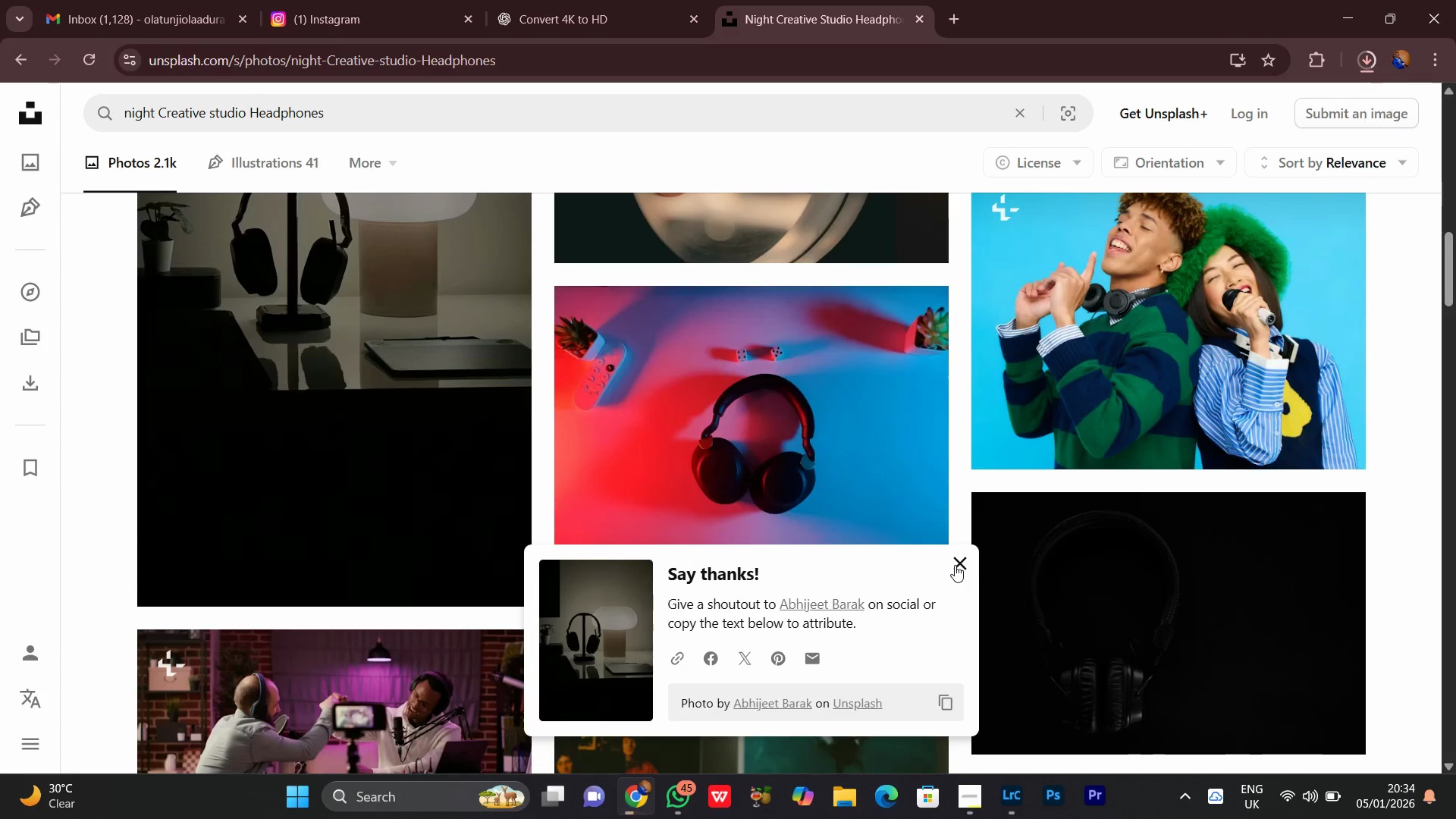 
left_click([960, 560])
 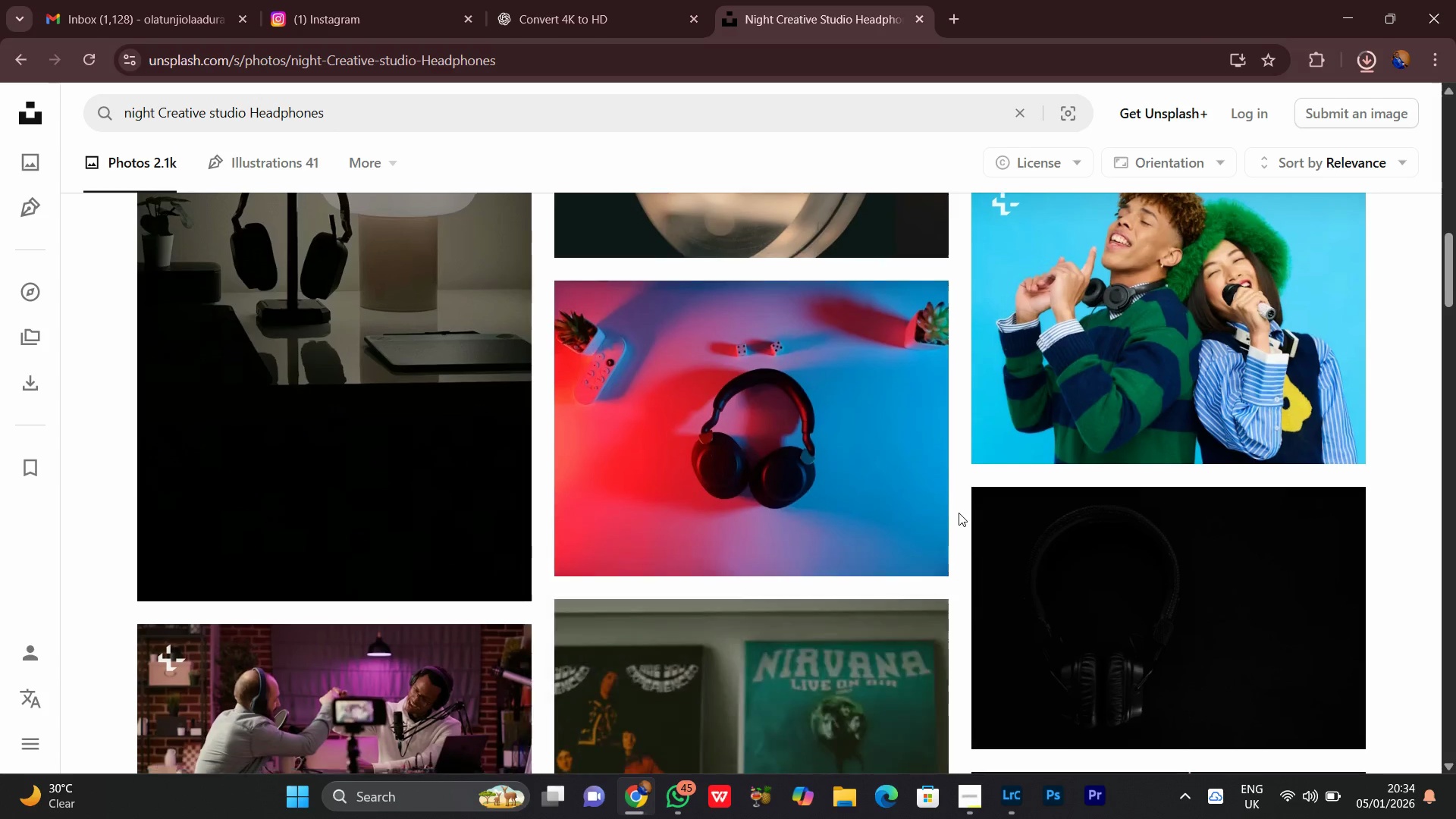 
scroll: coordinate [958, 512], scroll_direction: down, amount: 7.0
 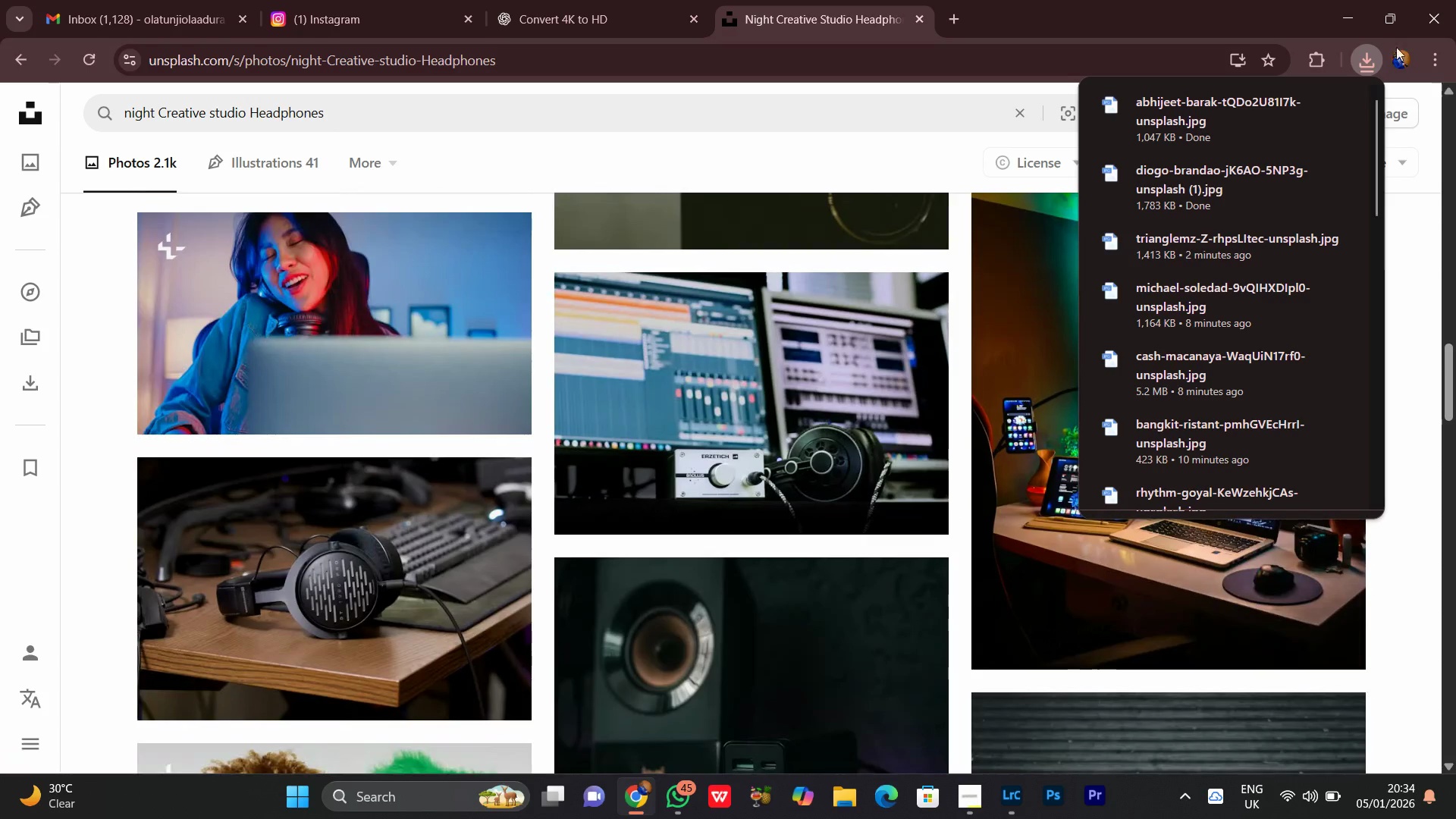 
left_click([1352, 58])
 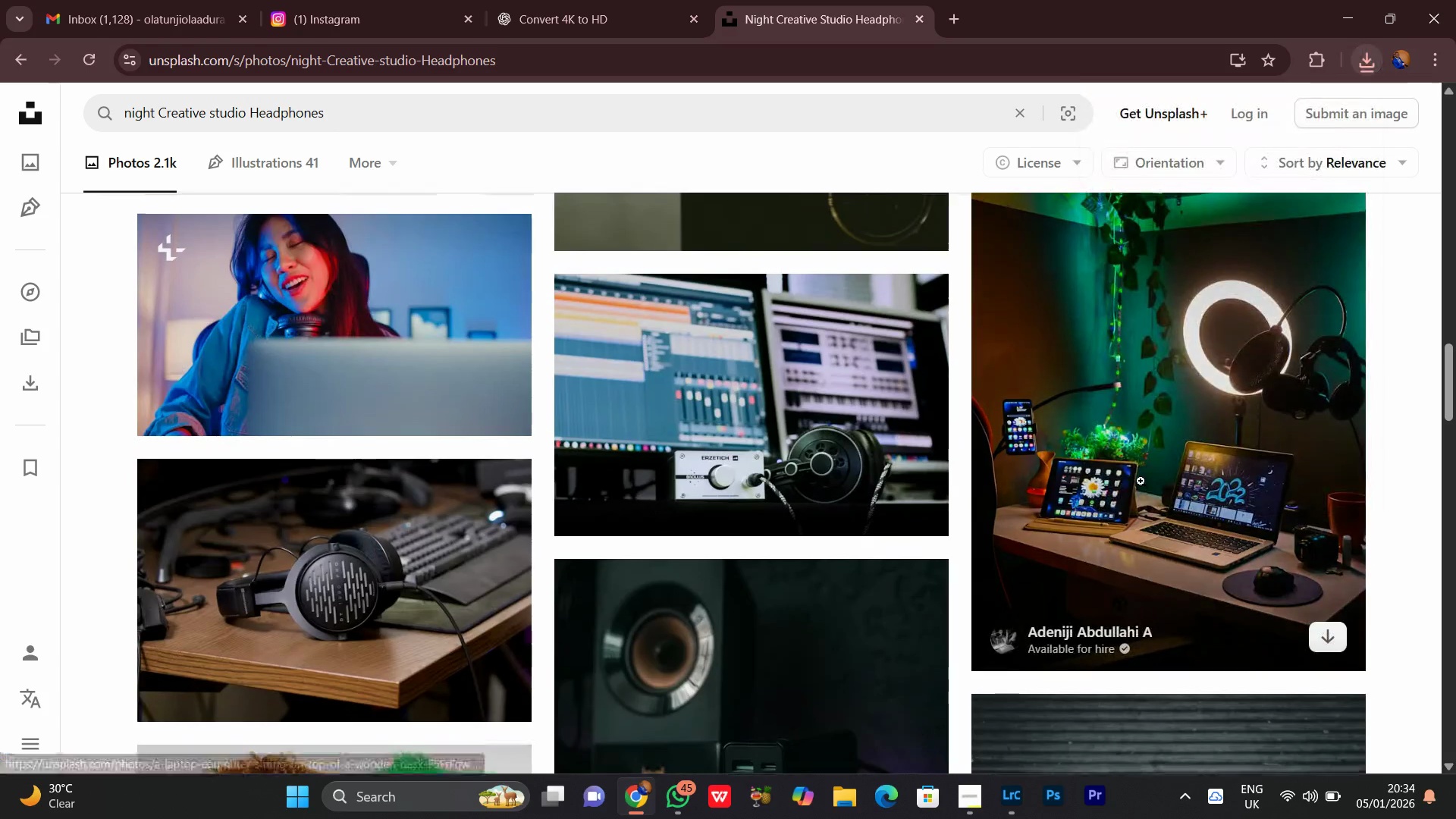 
scroll: coordinate [1250, 506], scroll_direction: up, amount: 2.0
 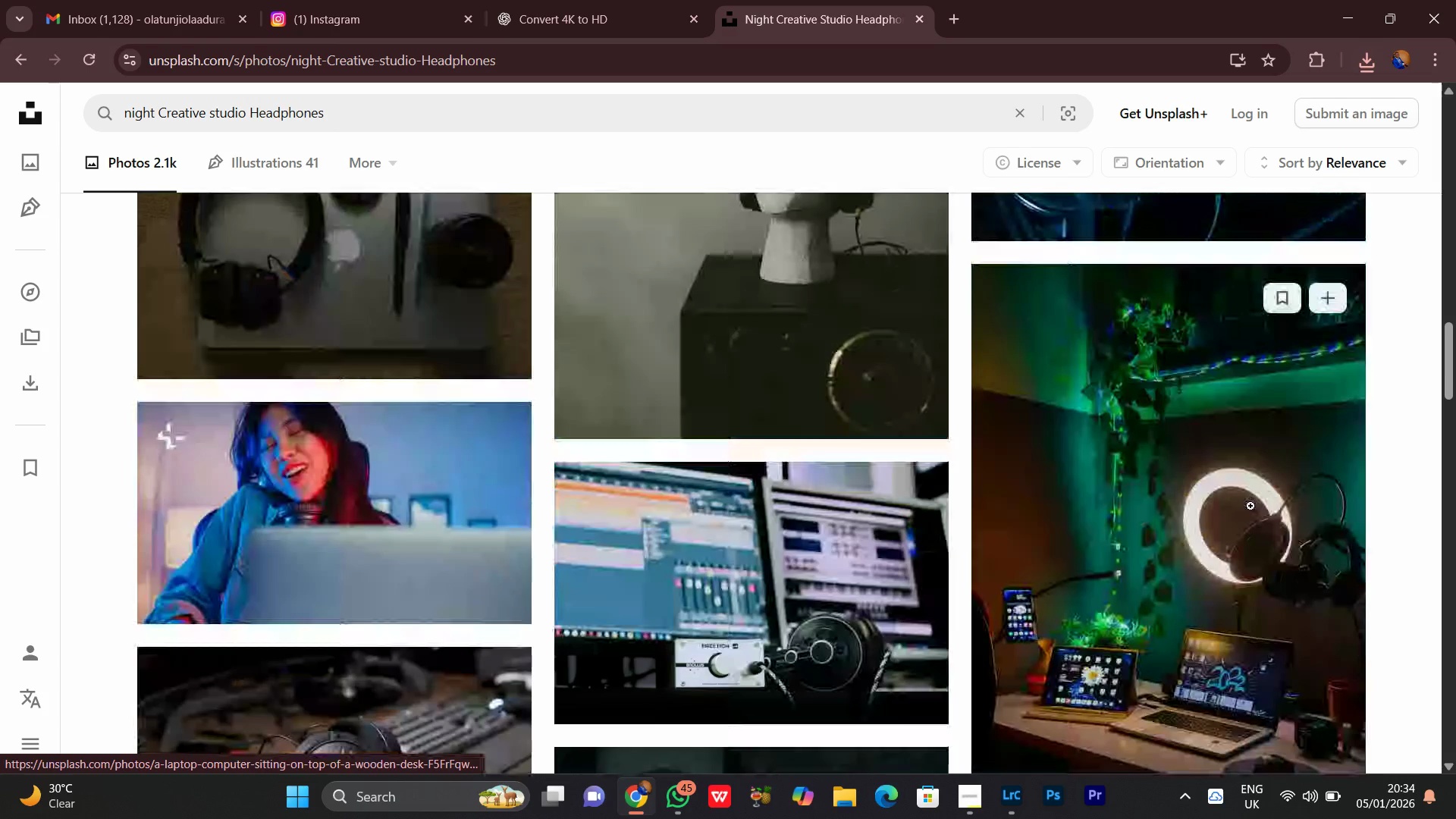 
scroll: coordinate [1250, 506], scroll_direction: down, amount: 4.0
 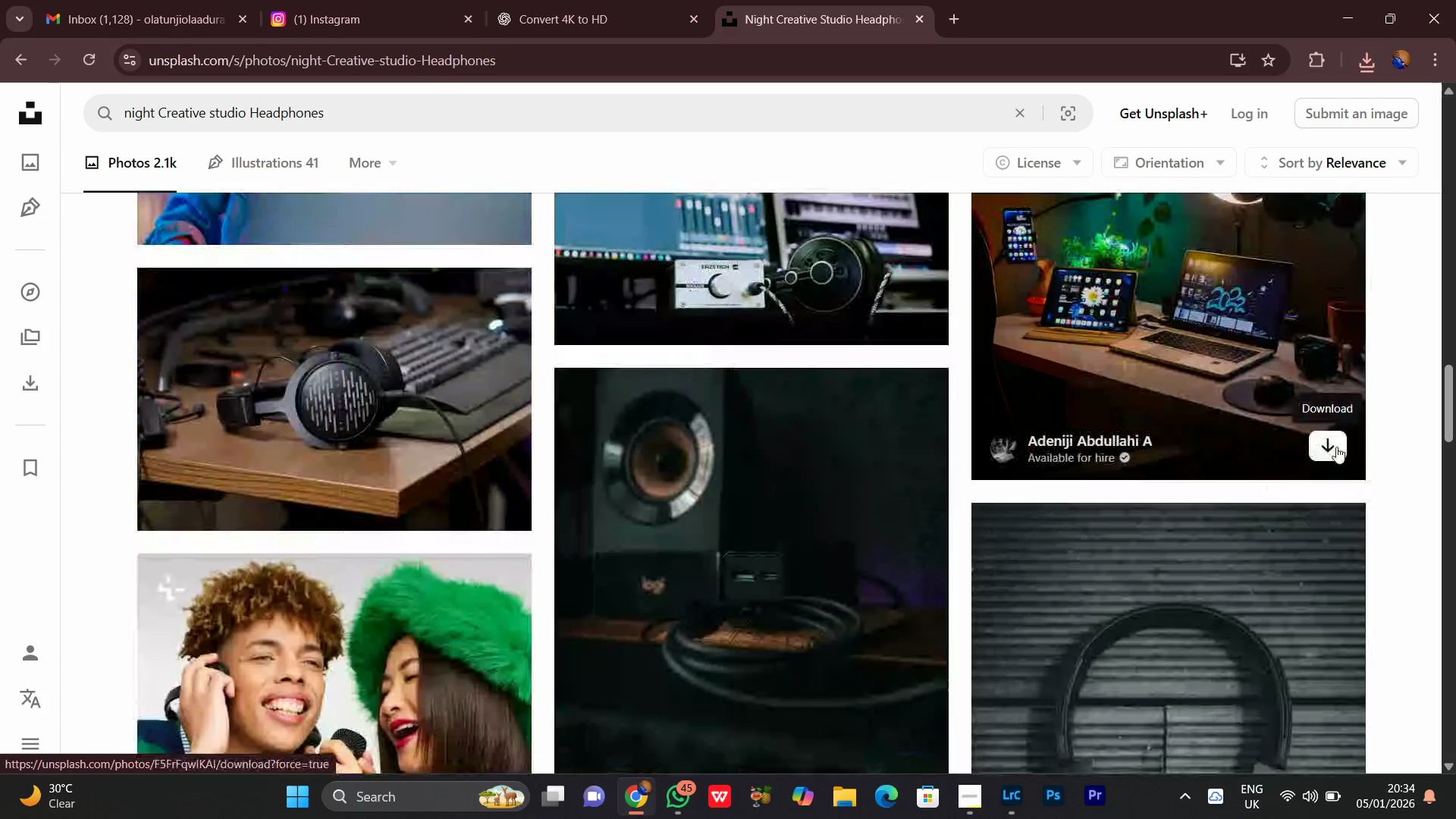 
left_click([1335, 446])
 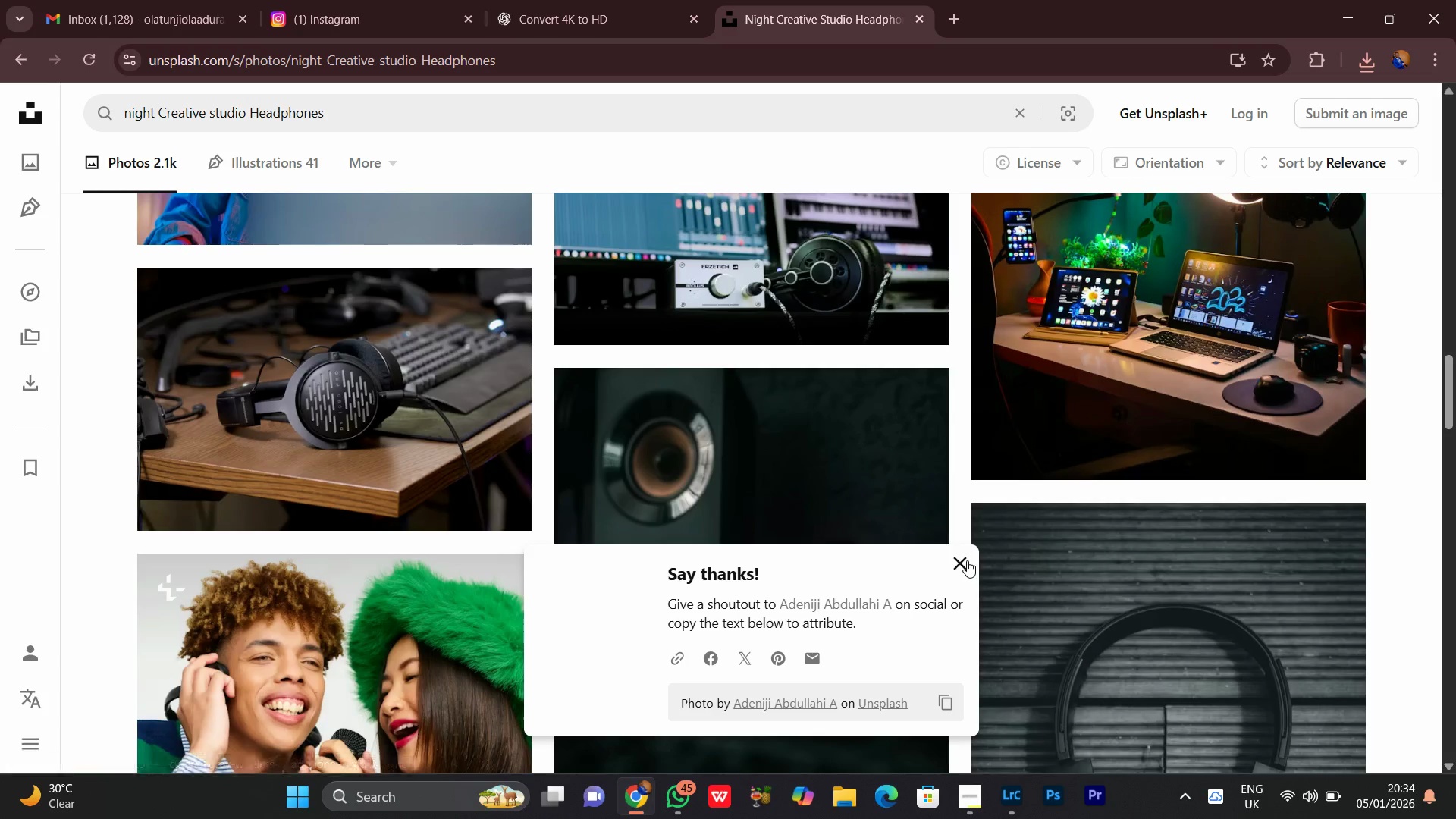 
left_click([965, 563])
 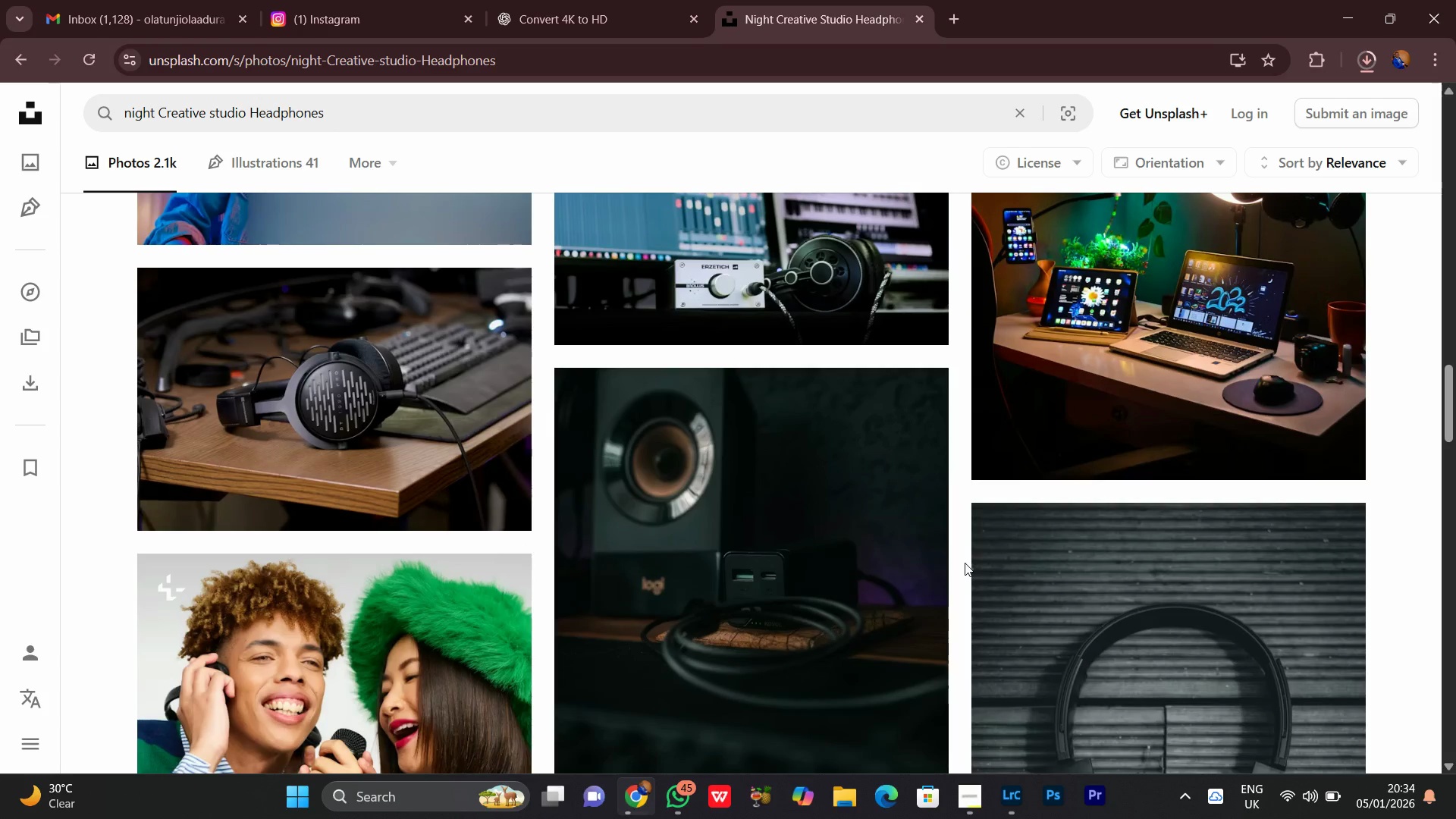 
scroll: coordinate [769, 563], scroll_direction: down, amount: 11.0
 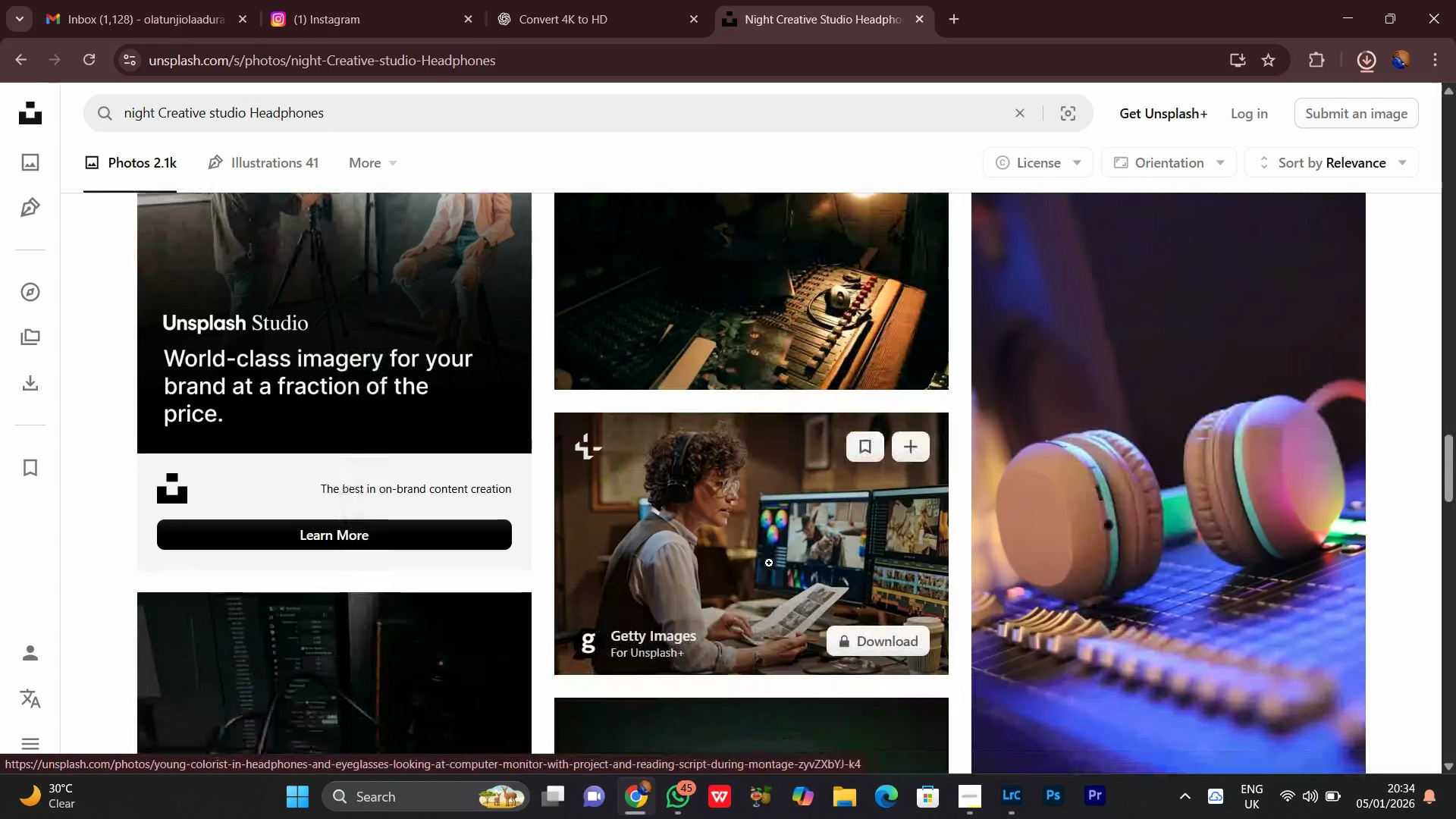 
scroll: coordinate [769, 563], scroll_direction: up, amount: 4.0
 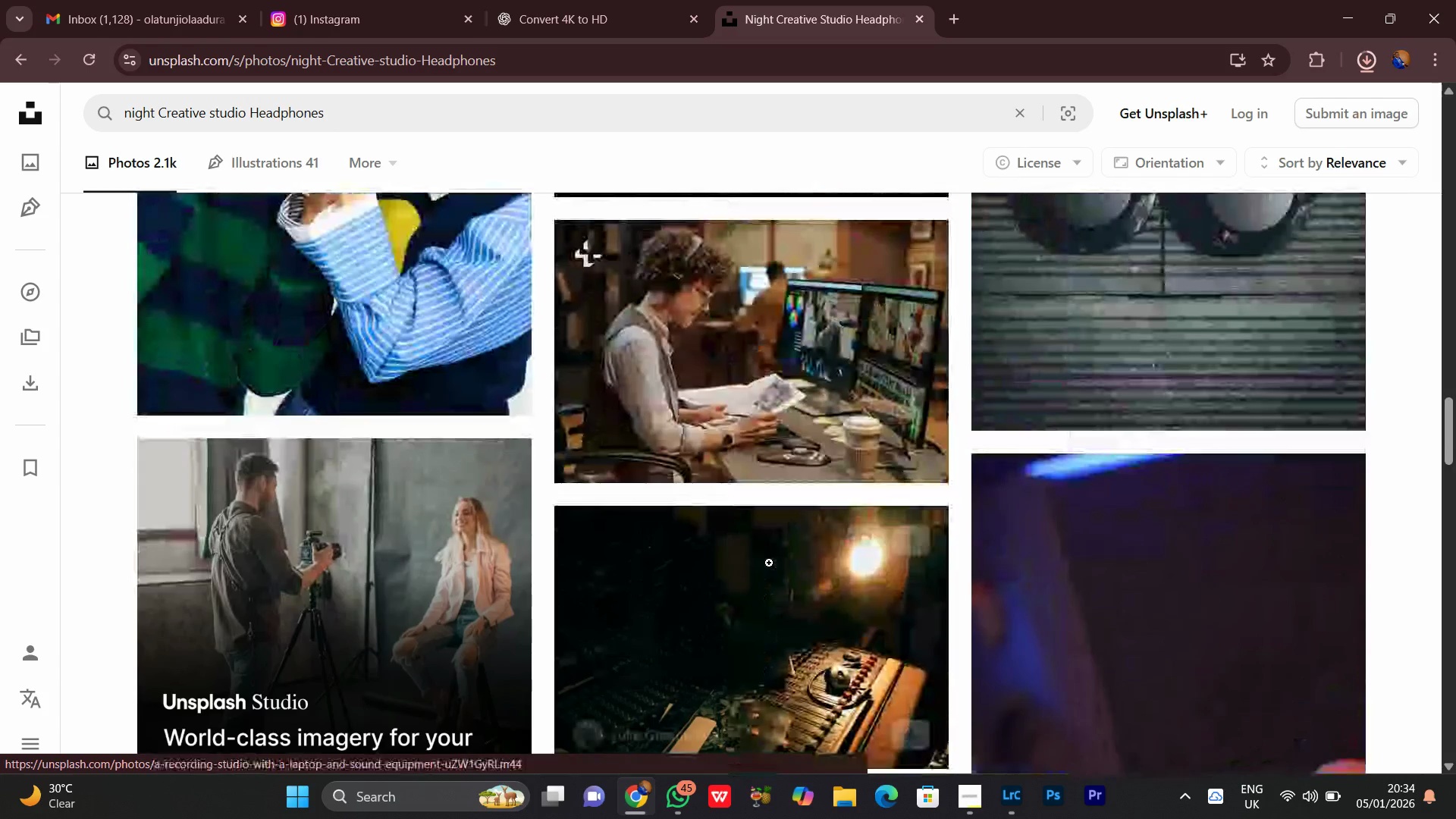 
scroll: coordinate [769, 560], scroll_direction: down, amount: 28.0
 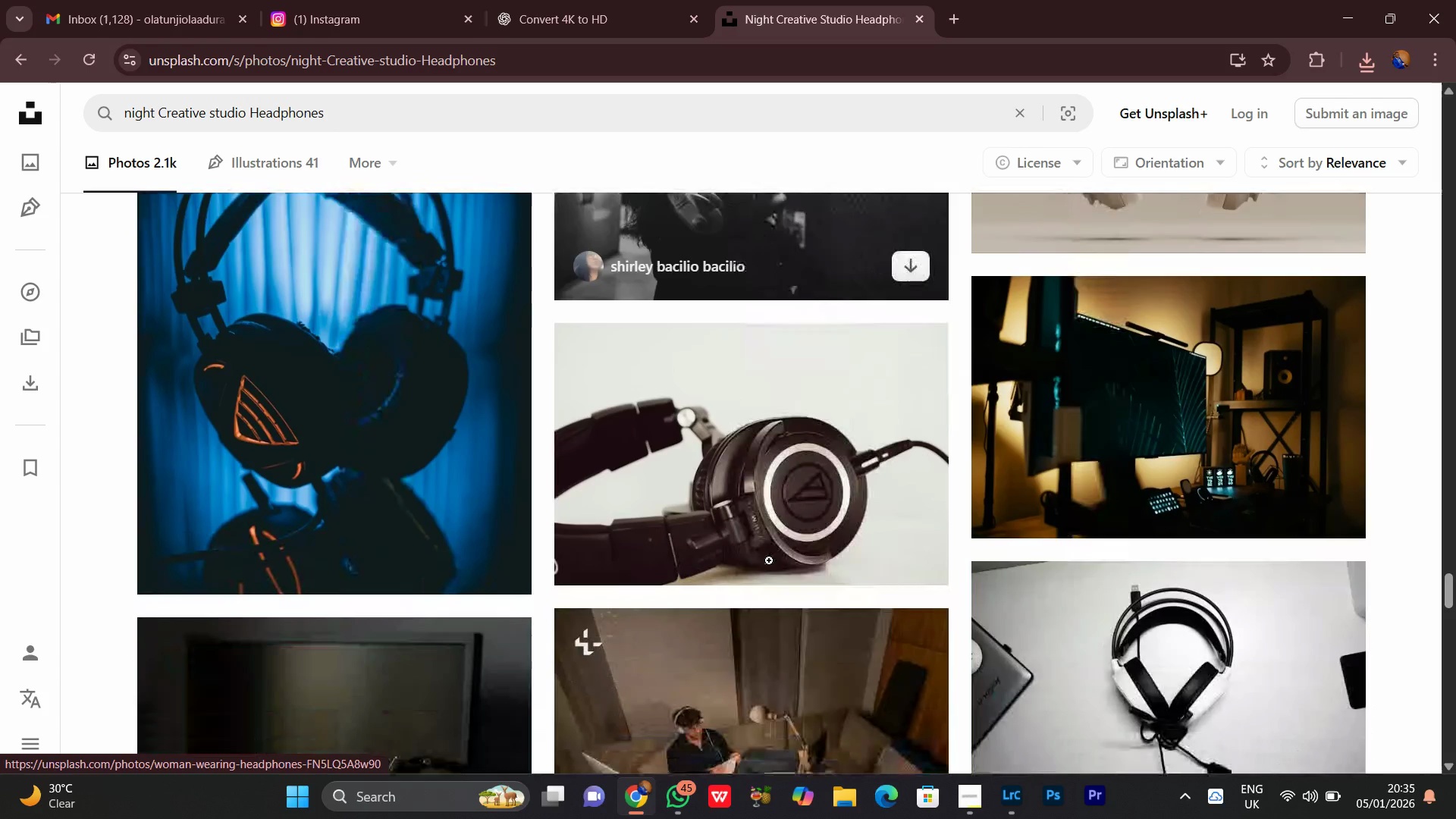 
scroll: coordinate [769, 560], scroll_direction: none, amount: 0.0
 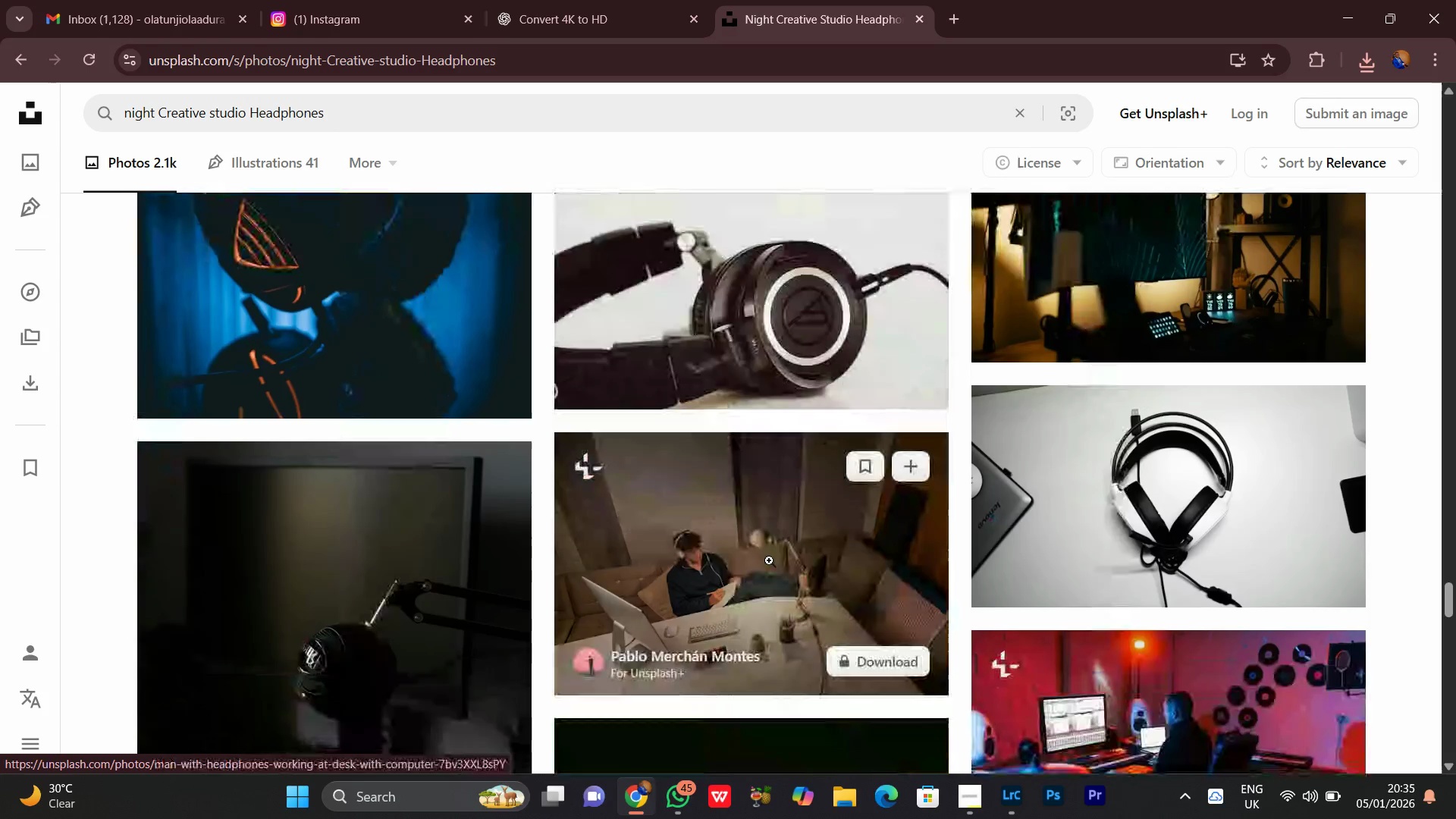 
scroll: coordinate [769, 560], scroll_direction: down, amount: 2.0
 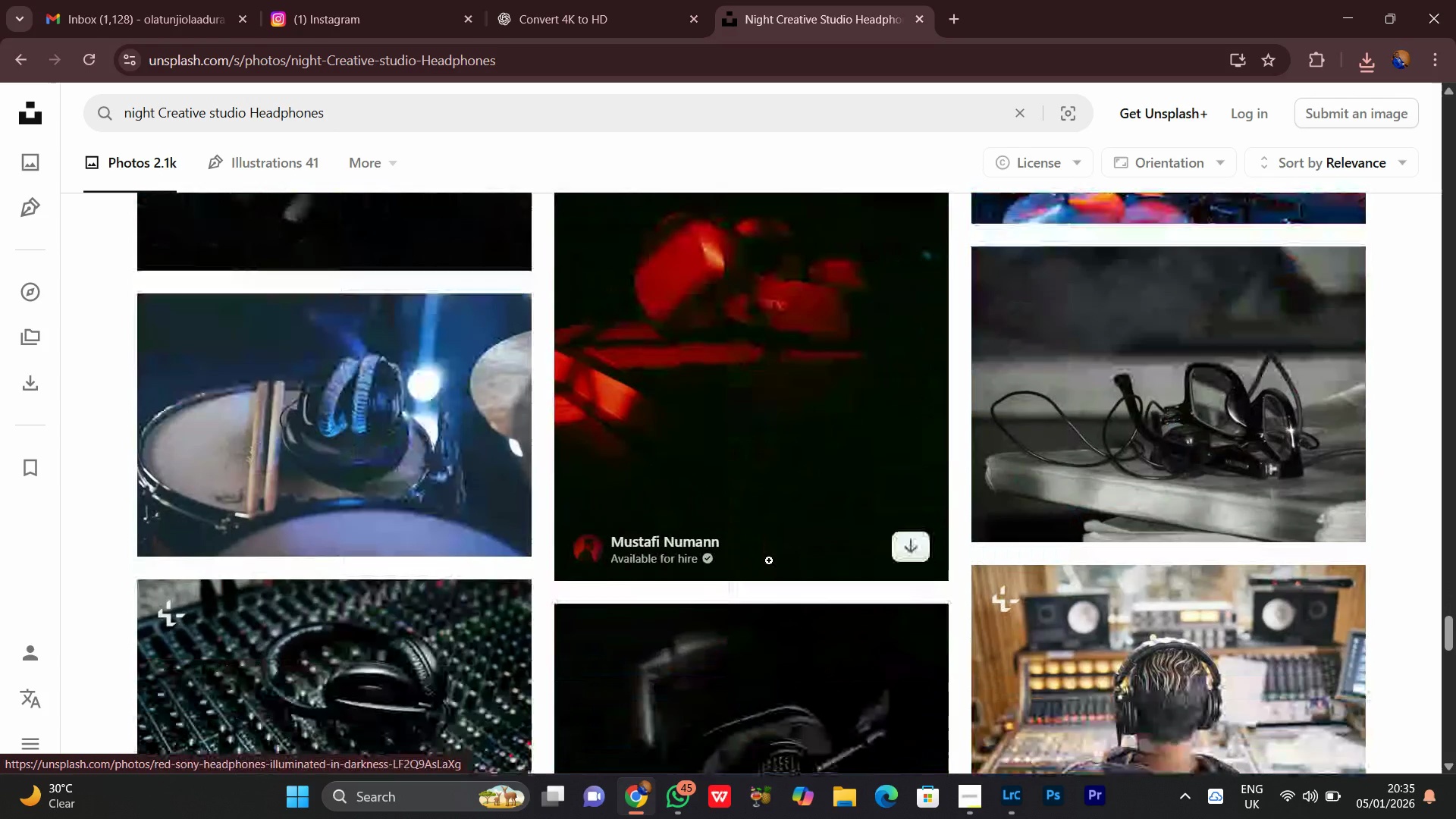 
scroll: coordinate [769, 560], scroll_direction: up, amount: 11.0
 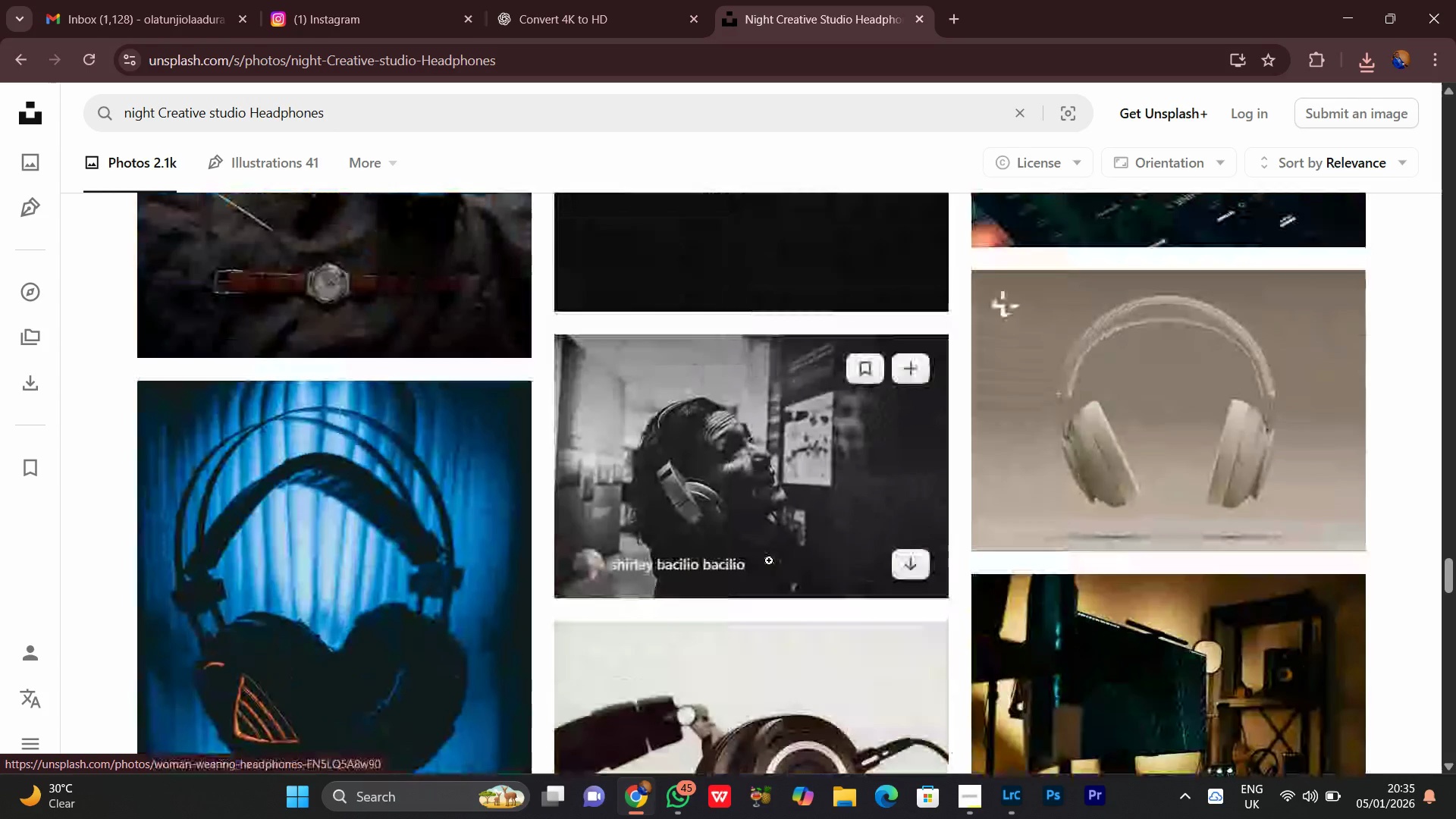 
scroll: coordinate [769, 560], scroll_direction: down, amount: 3.0
 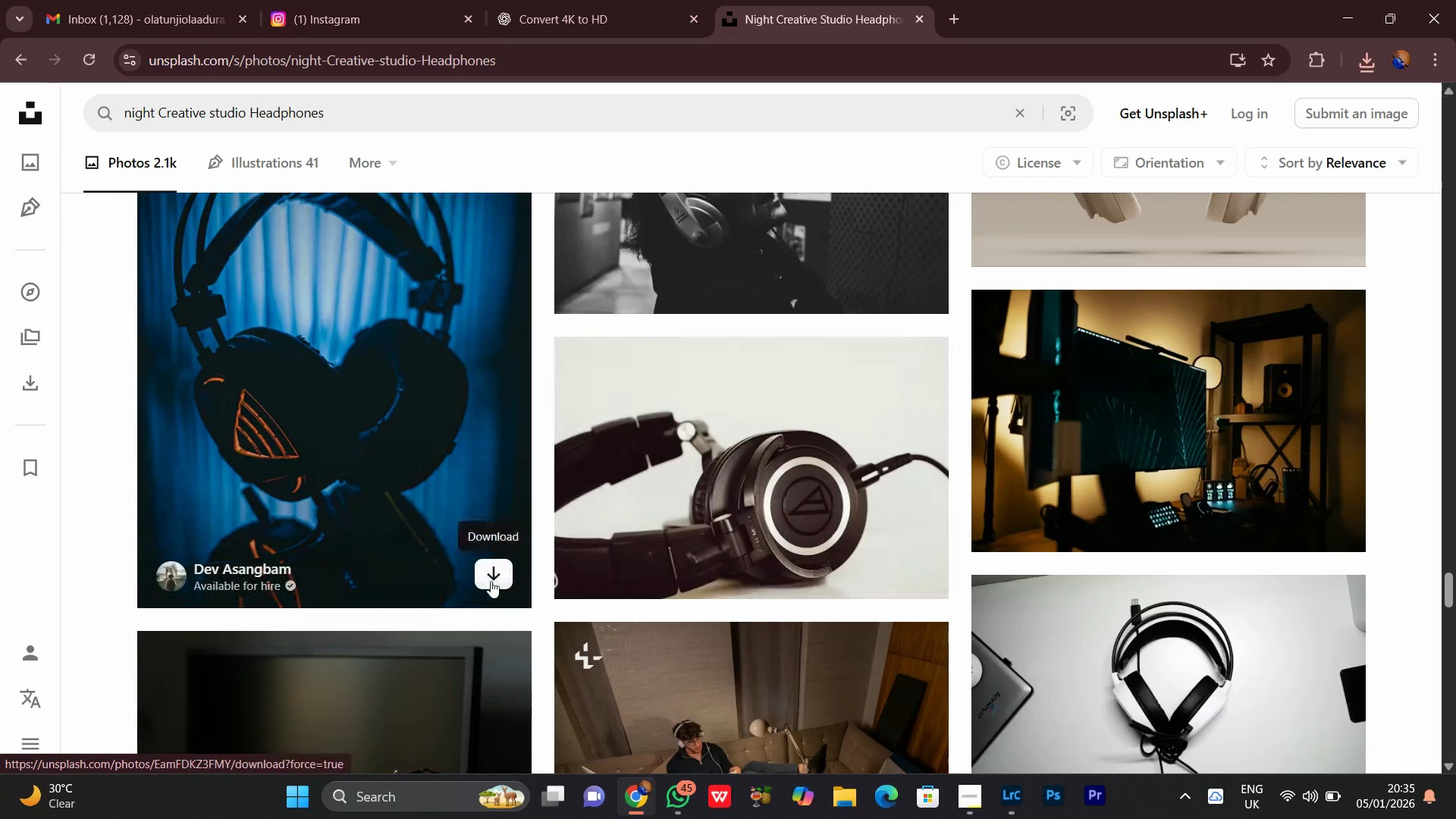 
left_click([488, 576])
 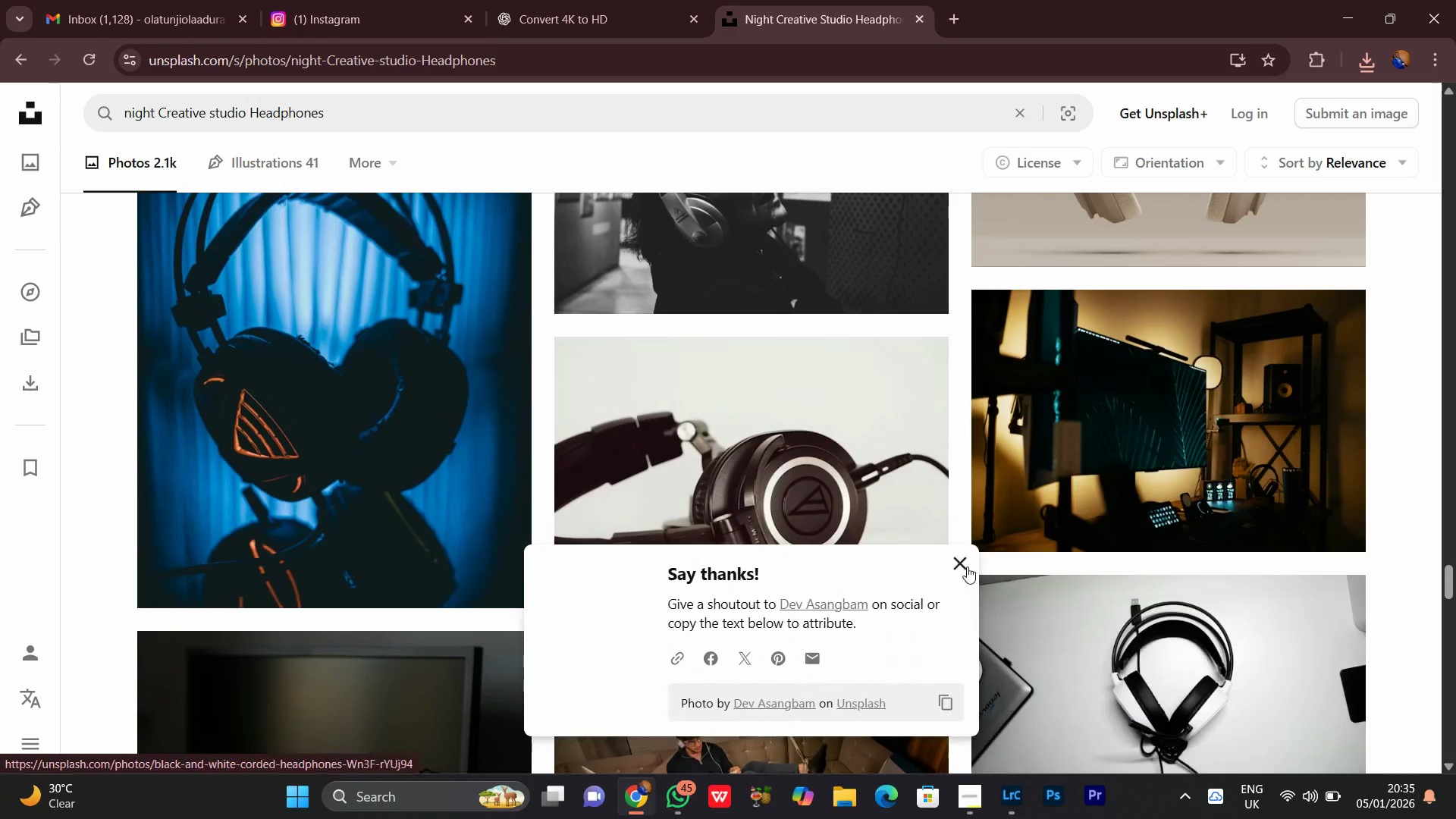 
left_click([962, 561])
 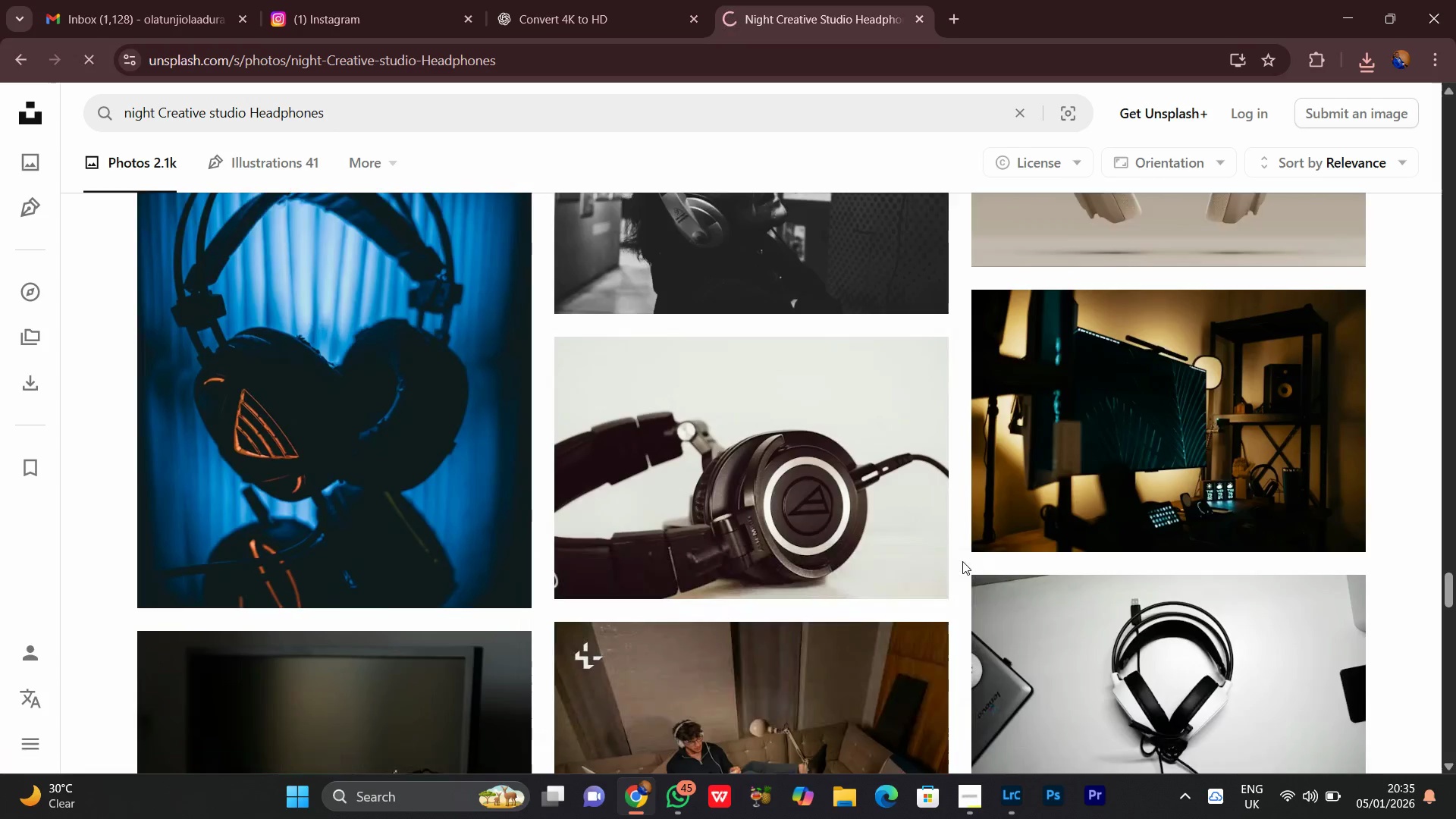 
scroll: coordinate [962, 561], scroll_direction: down, amount: 9.0
 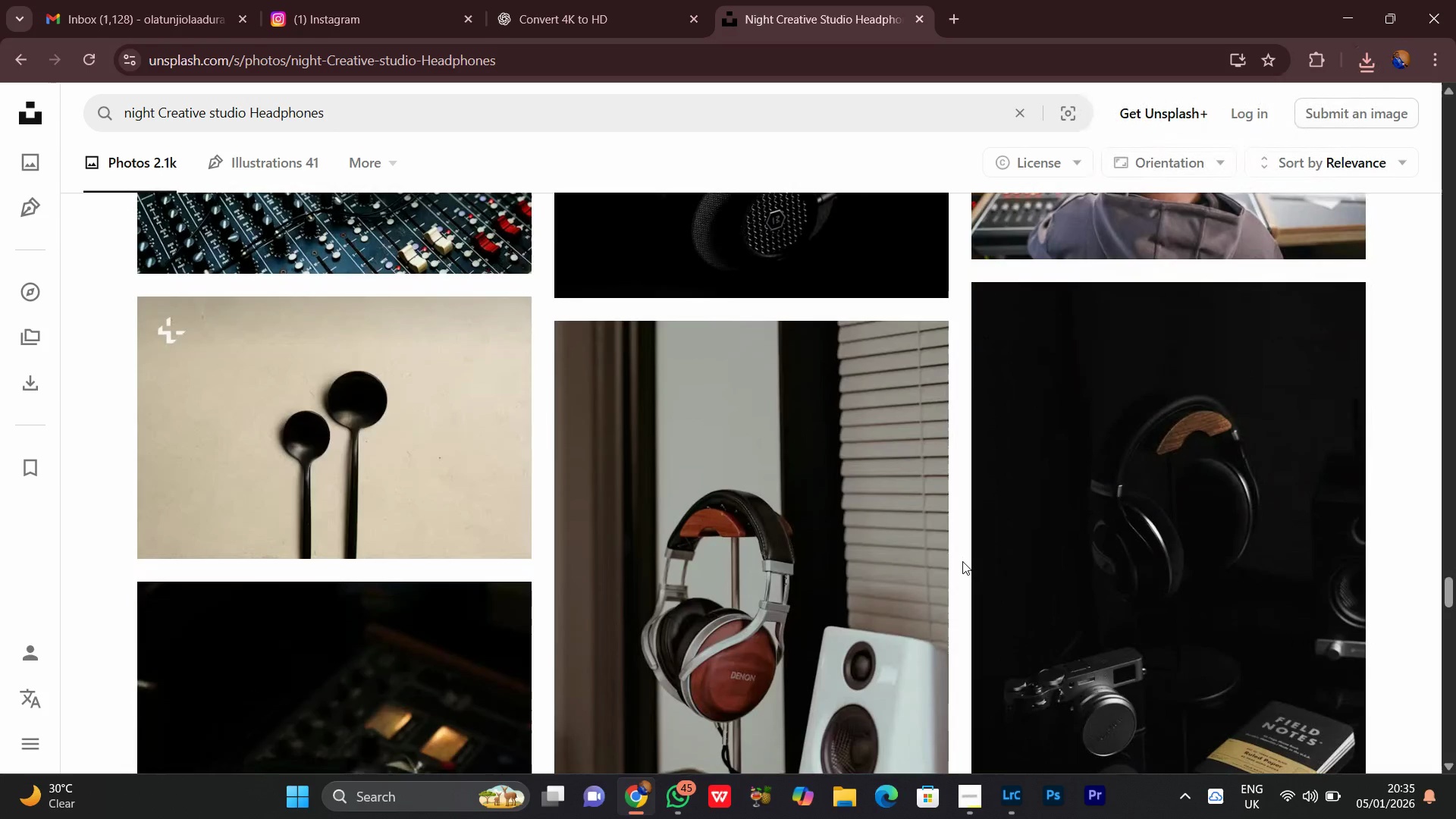 
scroll: coordinate [962, 561], scroll_direction: up, amount: 3.0
 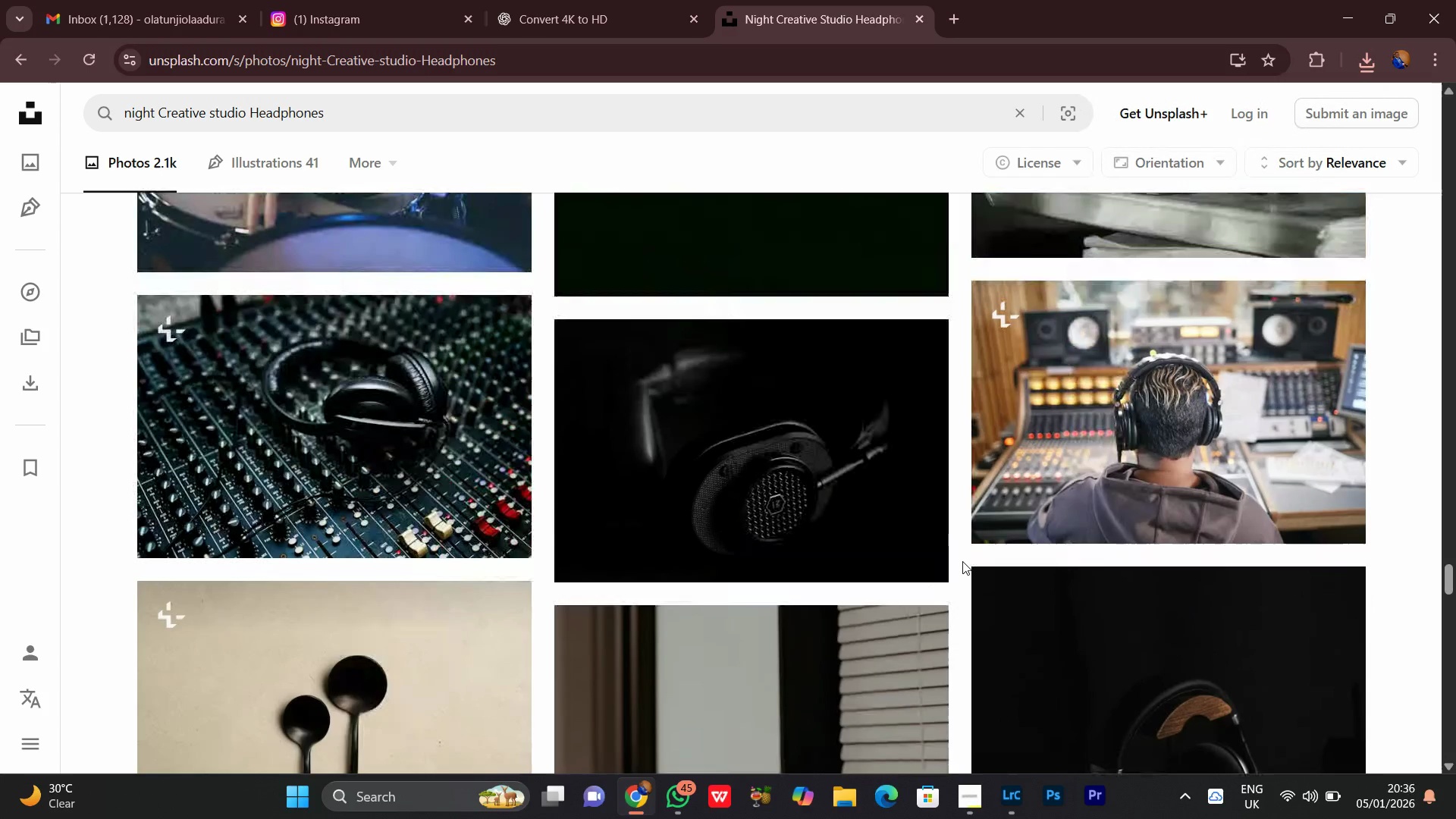 
scroll: coordinate [962, 561], scroll_direction: down, amount: 1.0
 